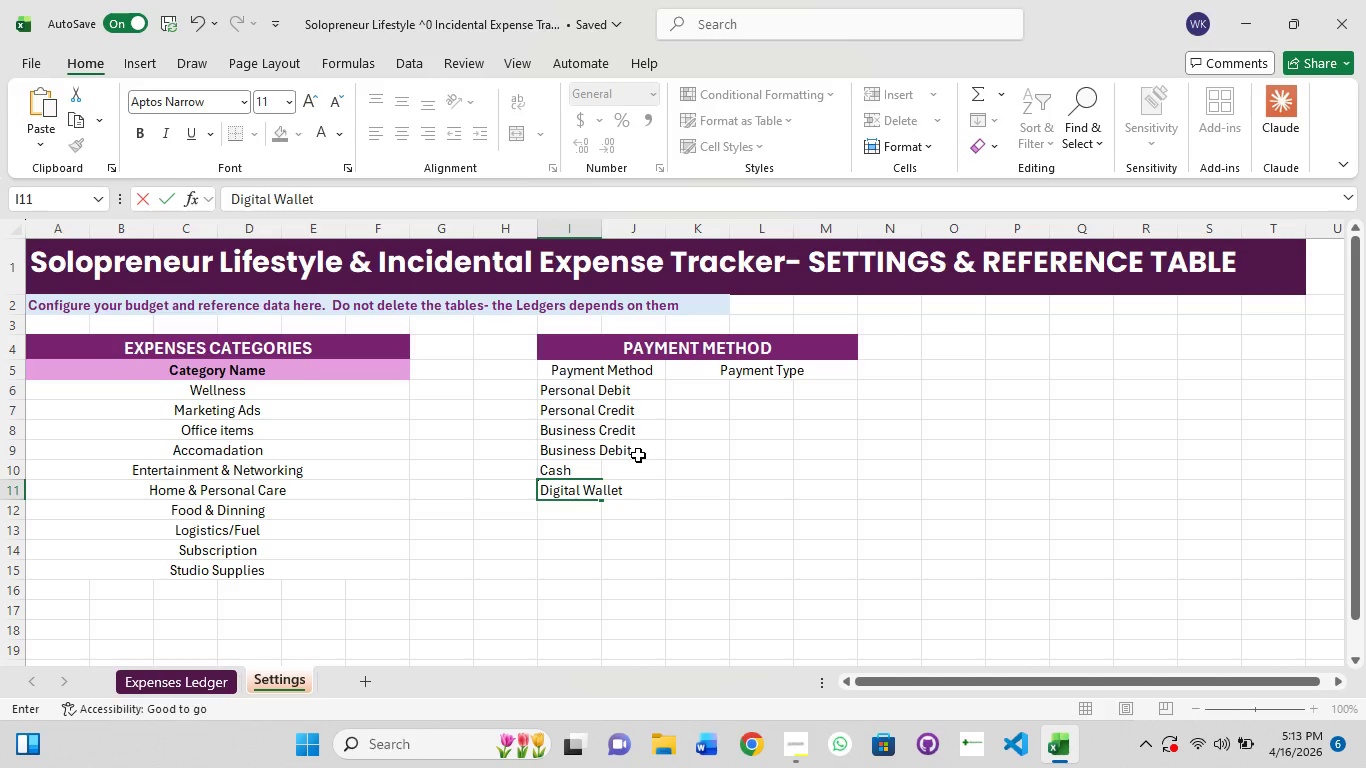 
type((Personla)
key(Backspace)
key(Backspace)
type(al))
 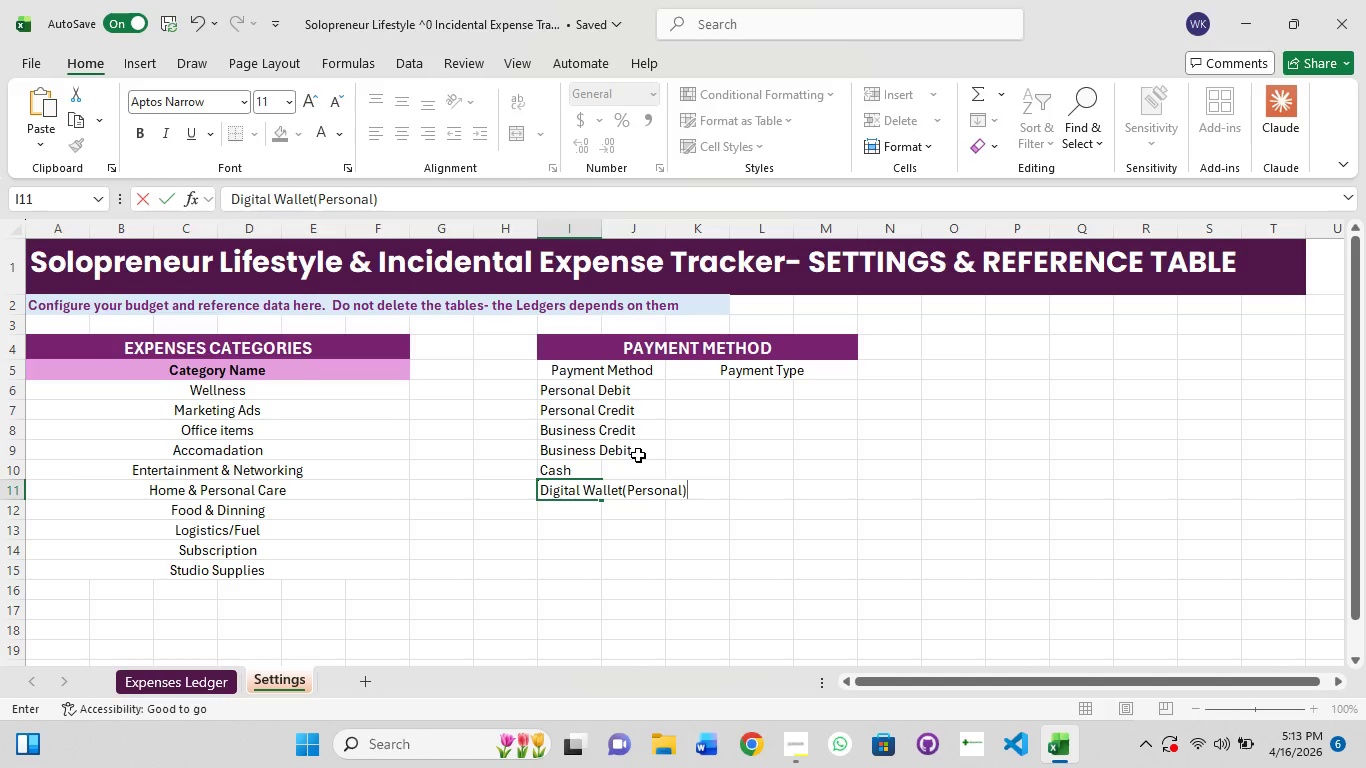 
key(Enter)
 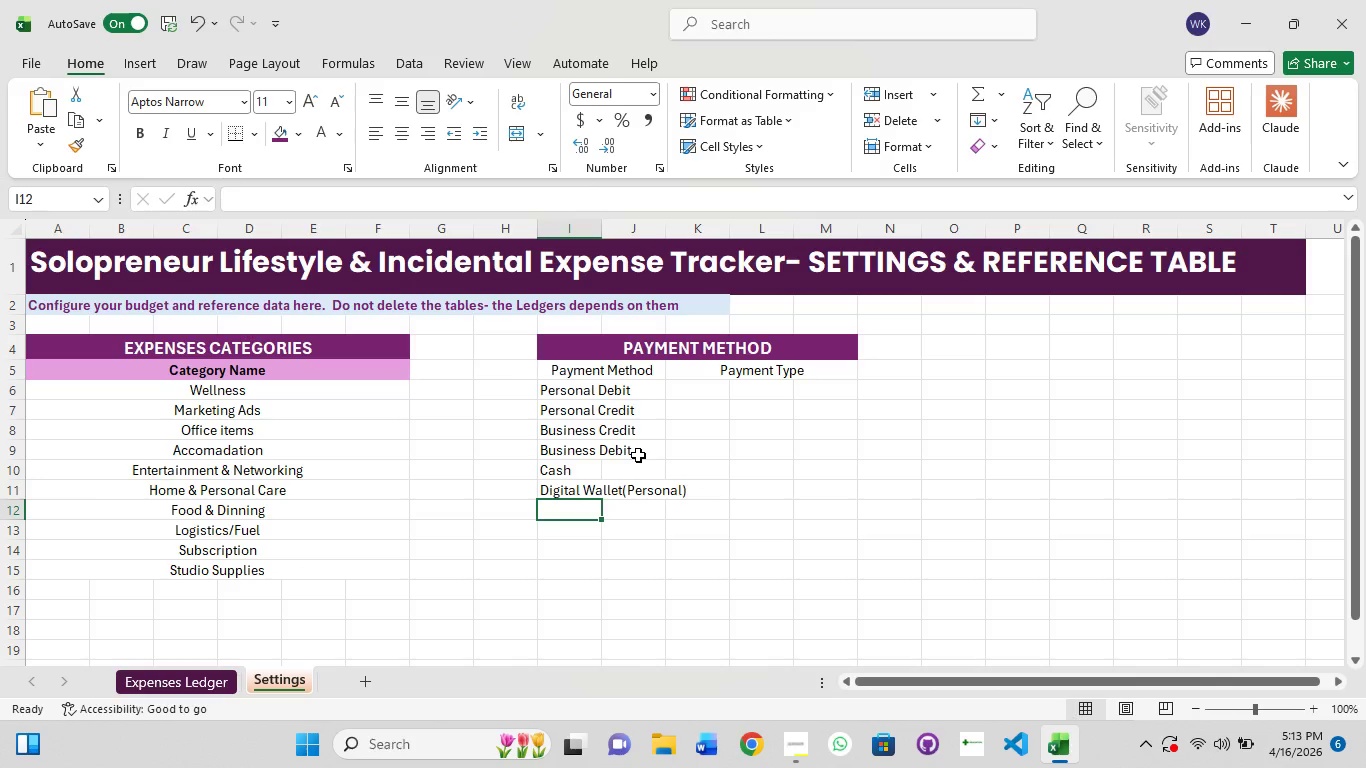 
type(Digi)
 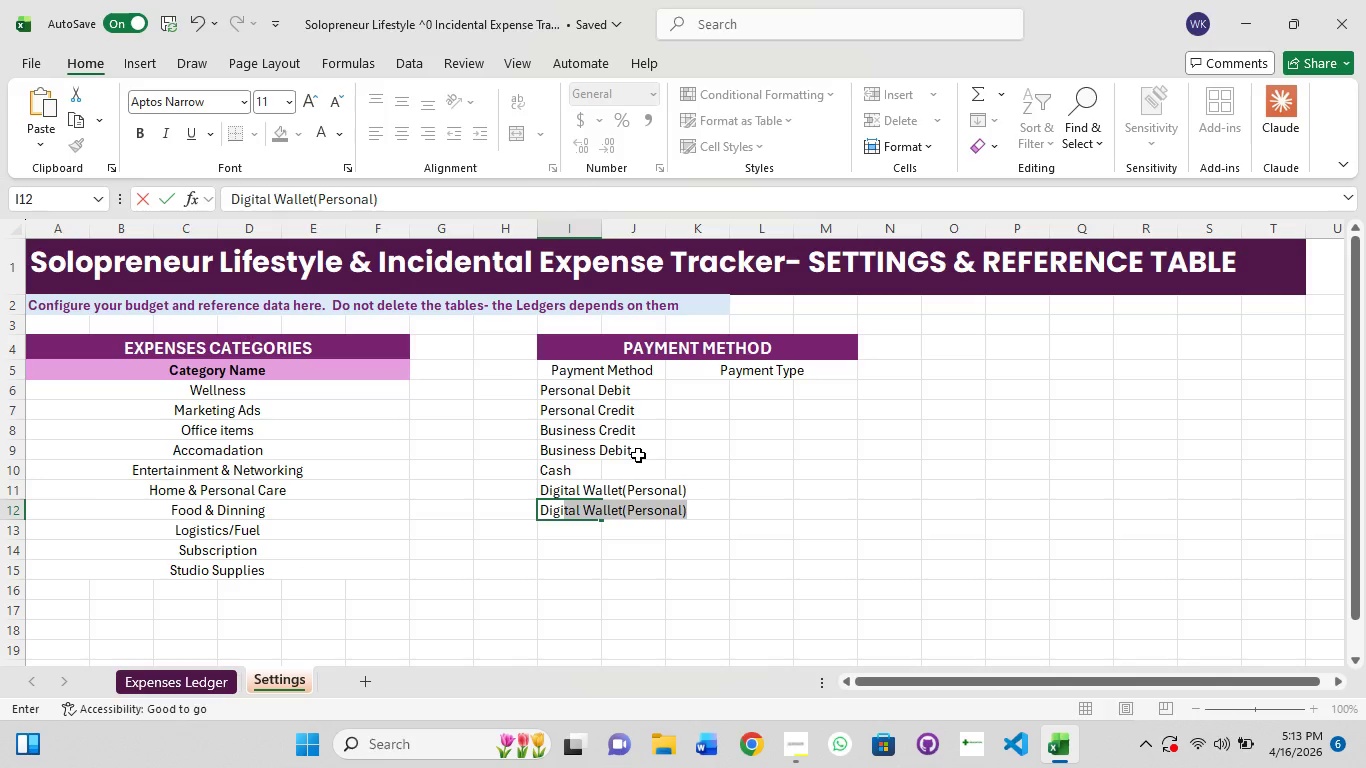 
key(ArrowRight)
 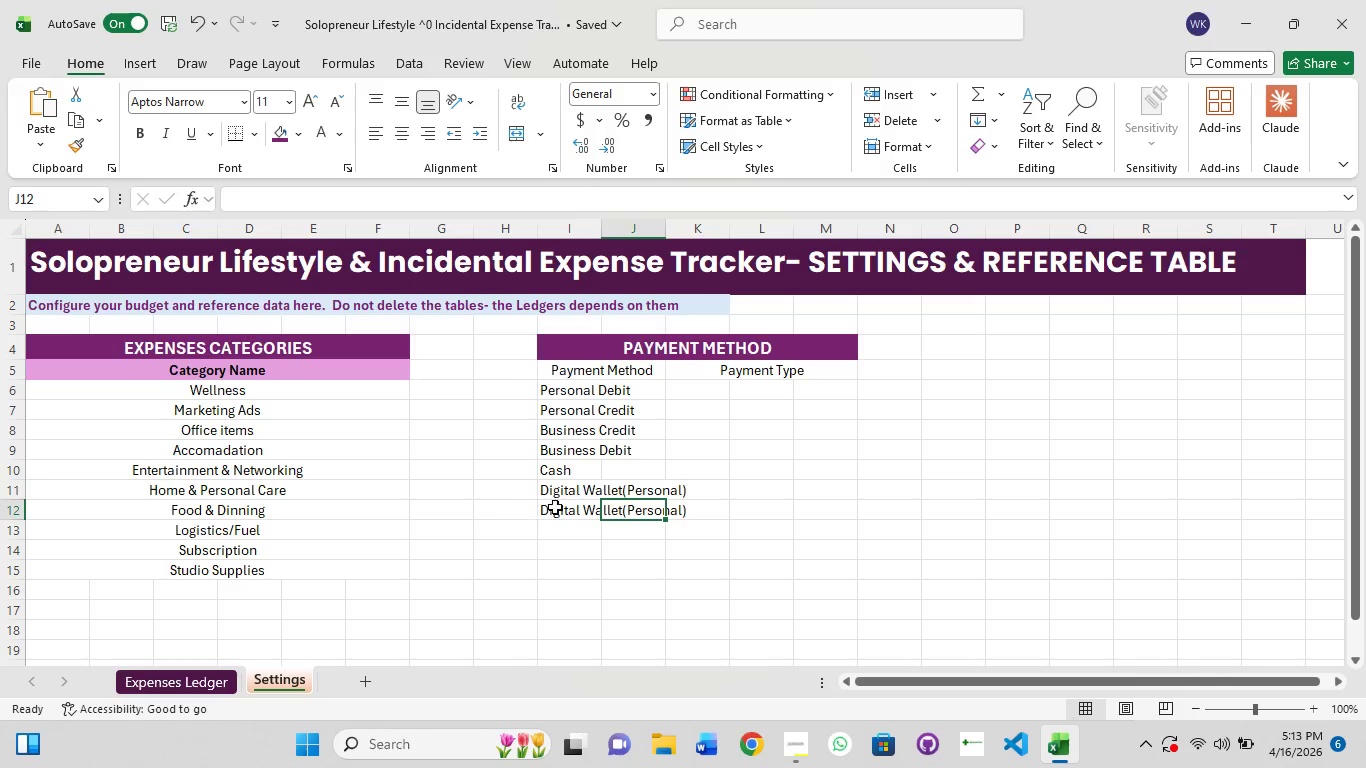 
left_click_drag(start_coordinate=[561, 508], to_coordinate=[565, 520])
 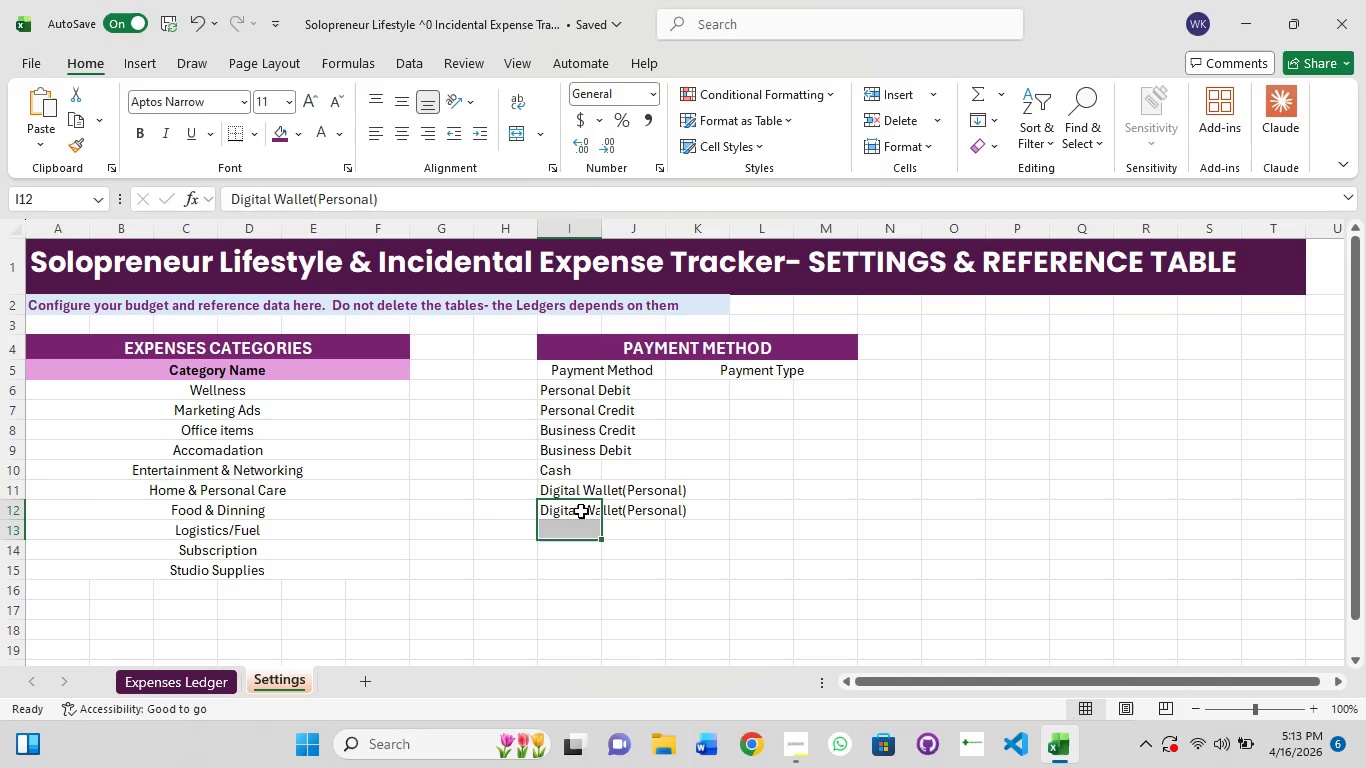 
left_click([581, 511])
 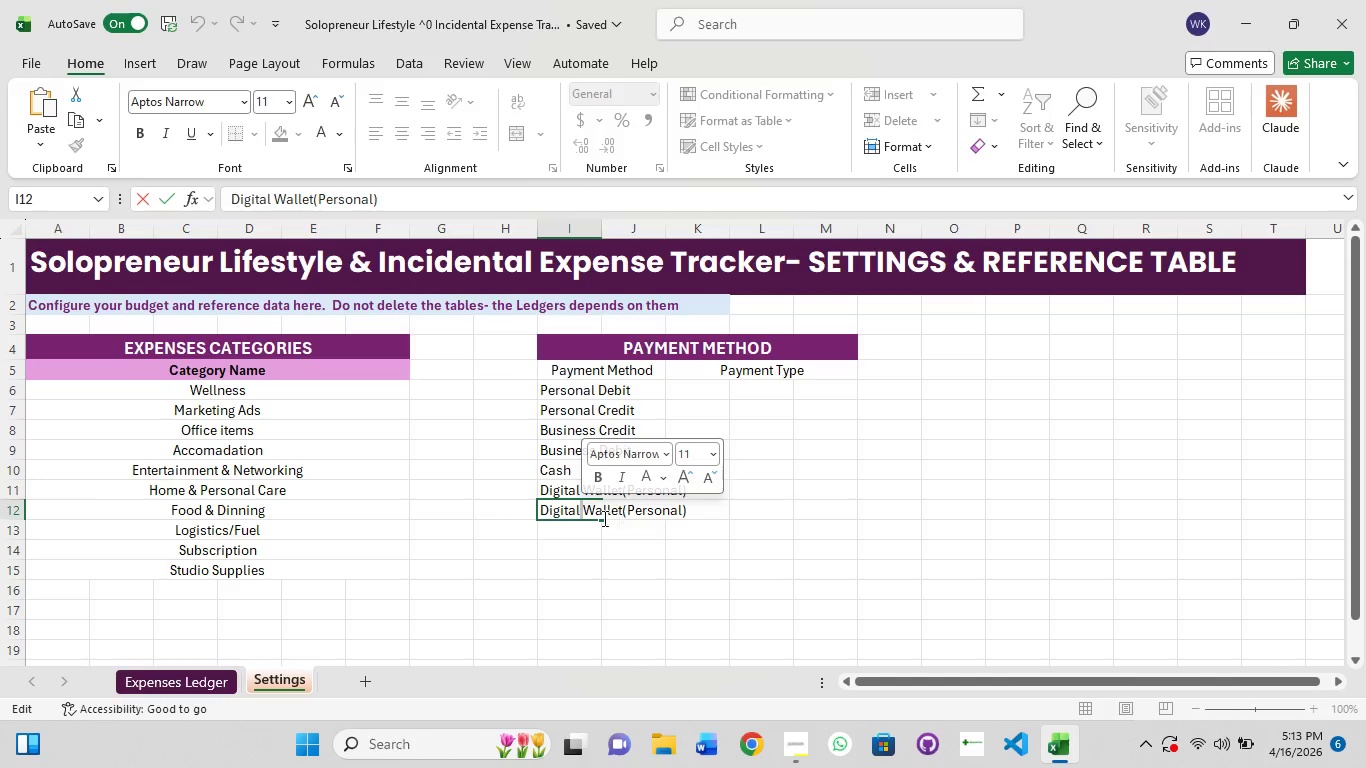 
left_click([548, 548])
 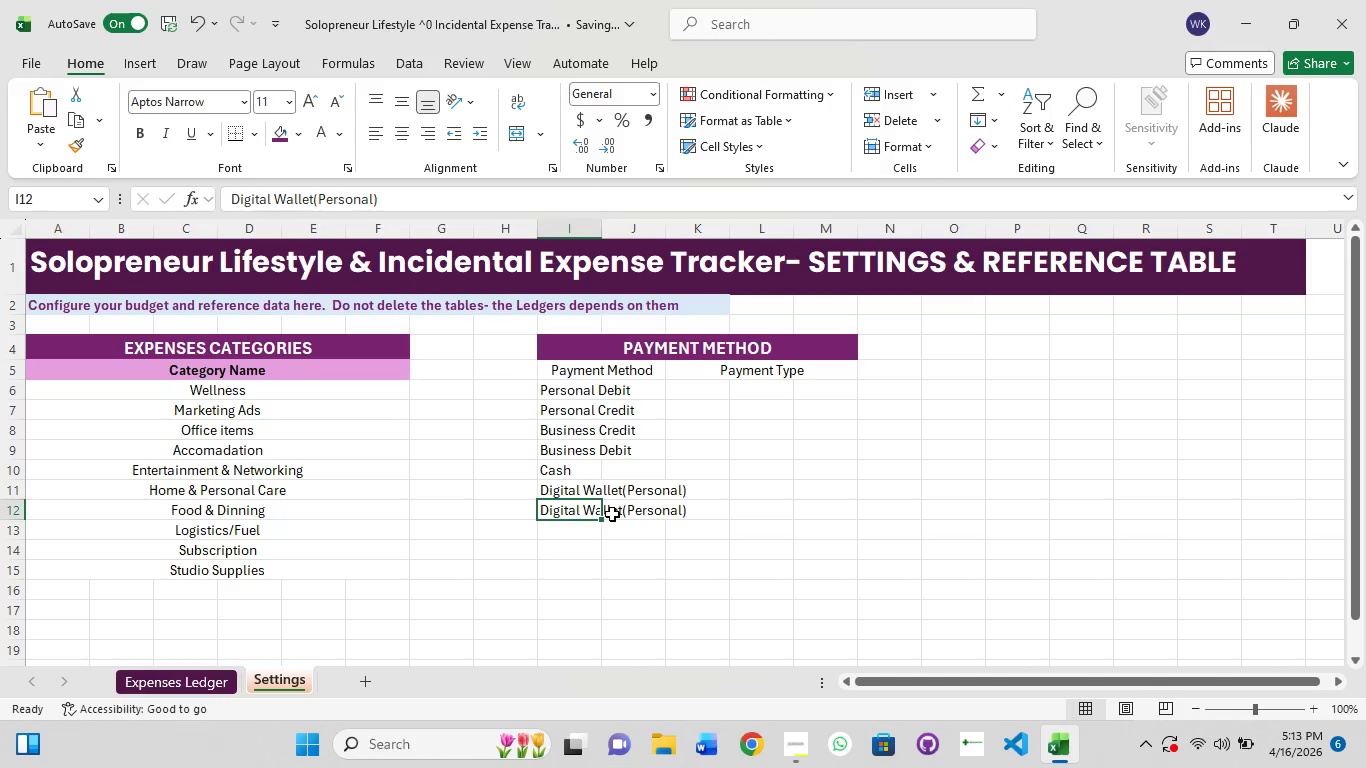 
wait(5.36)
 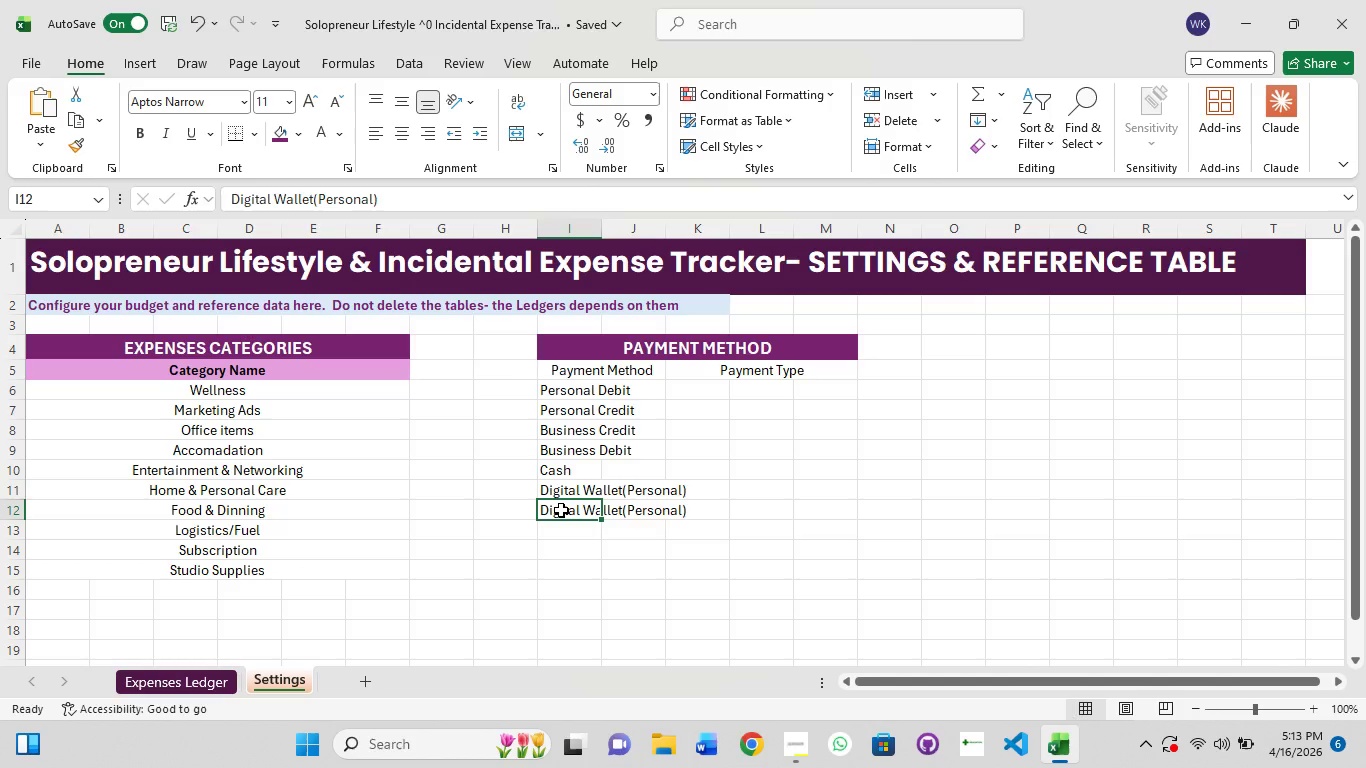 
hold_key(key=ShiftLeft, duration=1.5)
left_click([632, 514])
 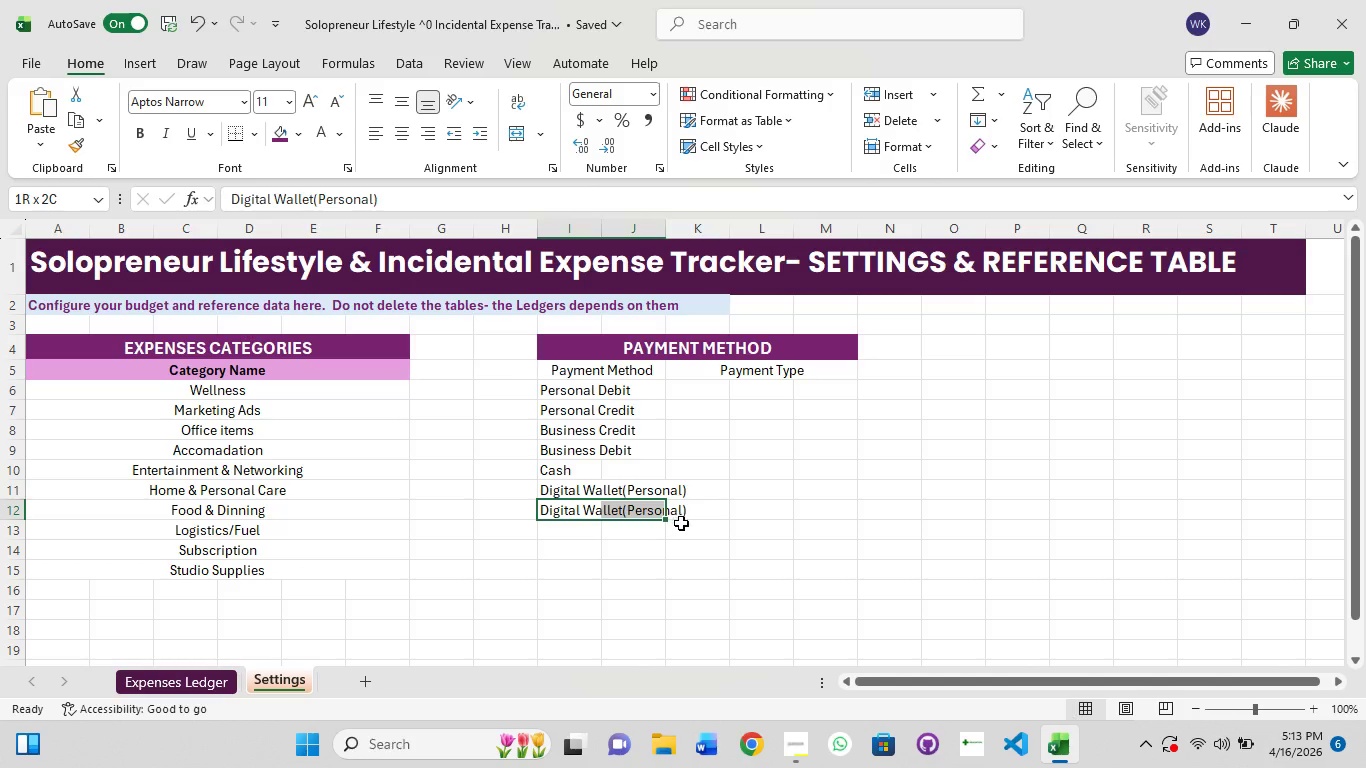 
hold_key(key=ShiftLeft, duration=1.5)
left_click([686, 515])
 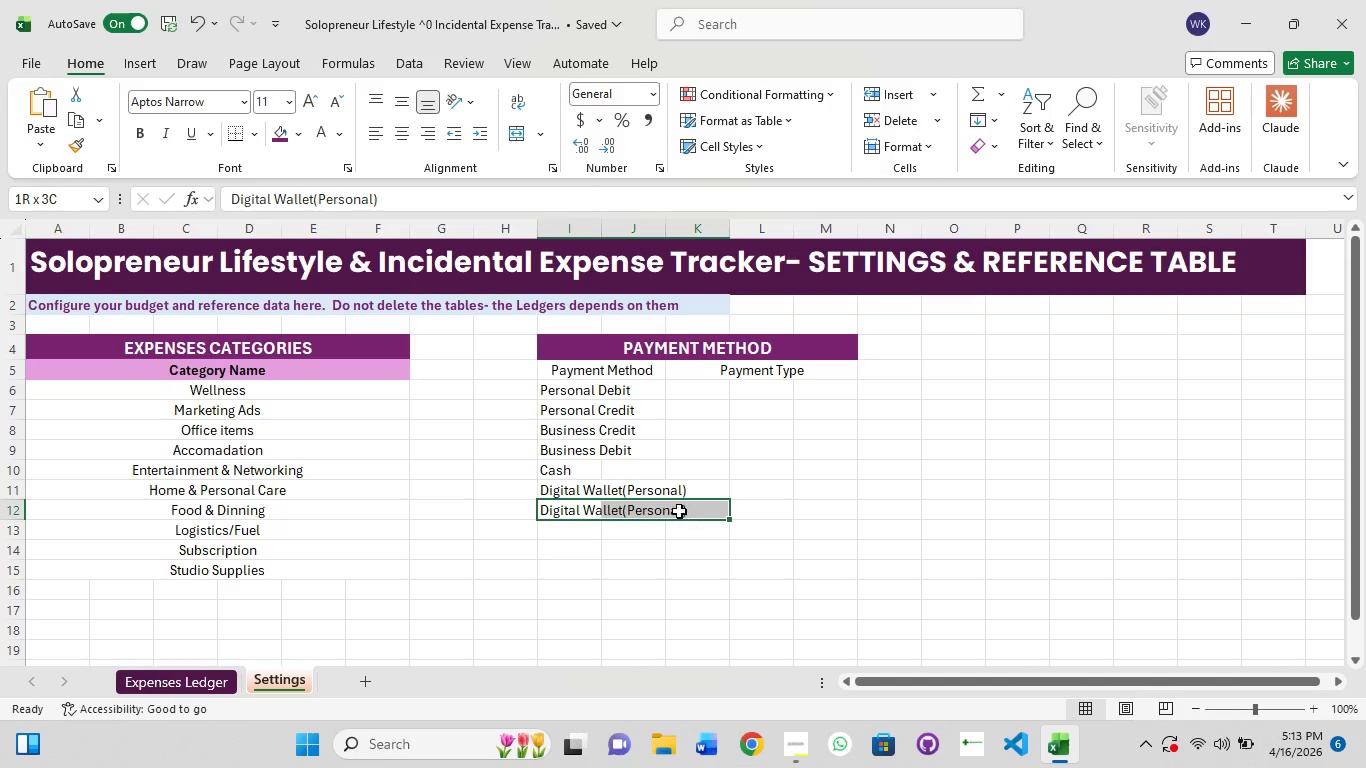 
hold_key(key=ShiftLeft, duration=1.03)
 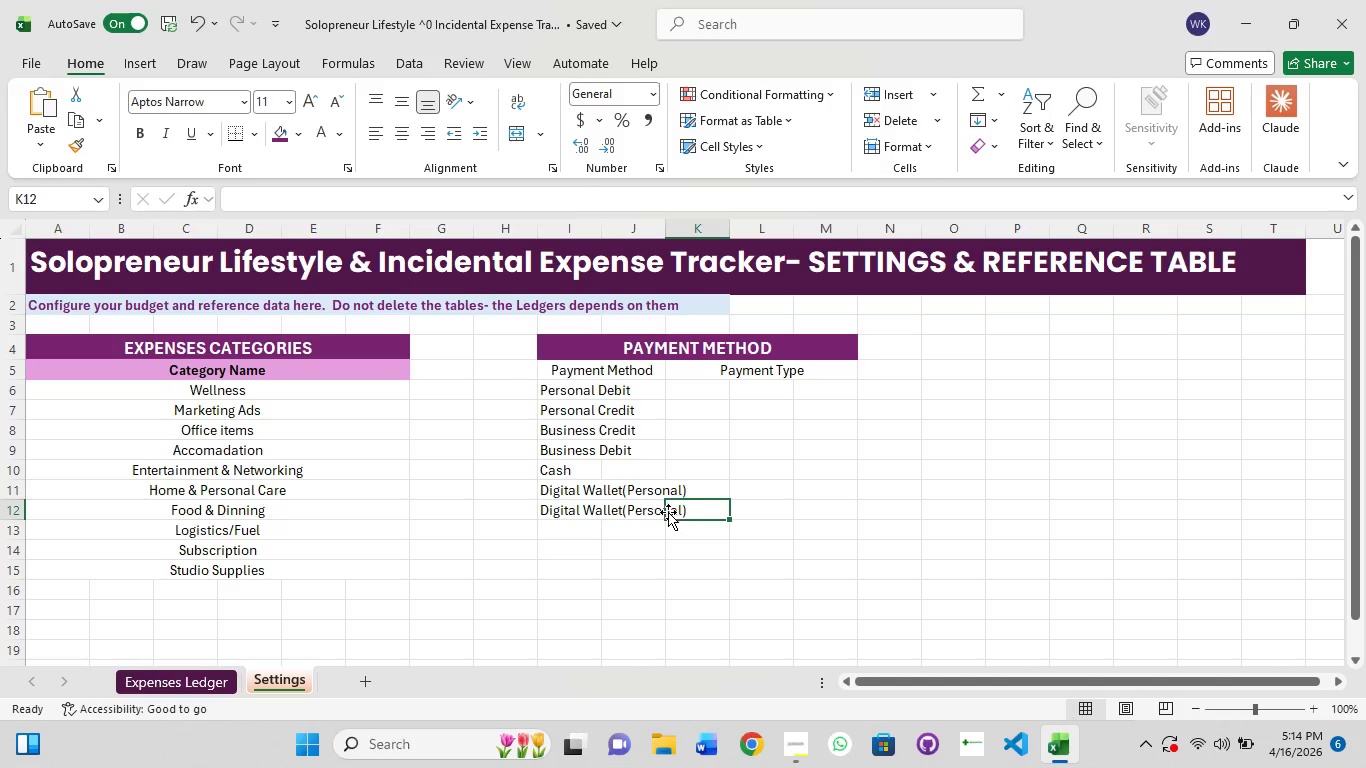 
left_click([668, 508])
 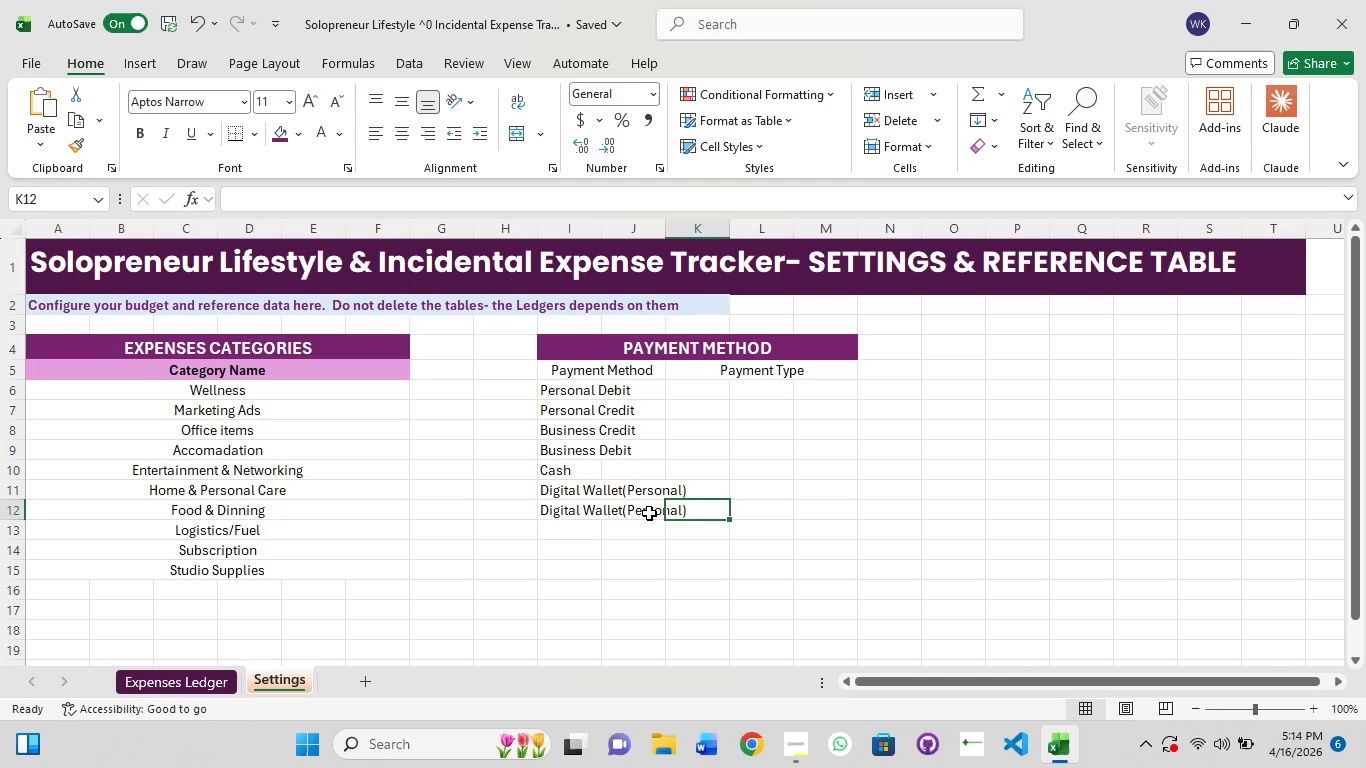 
double_click([647, 513])
 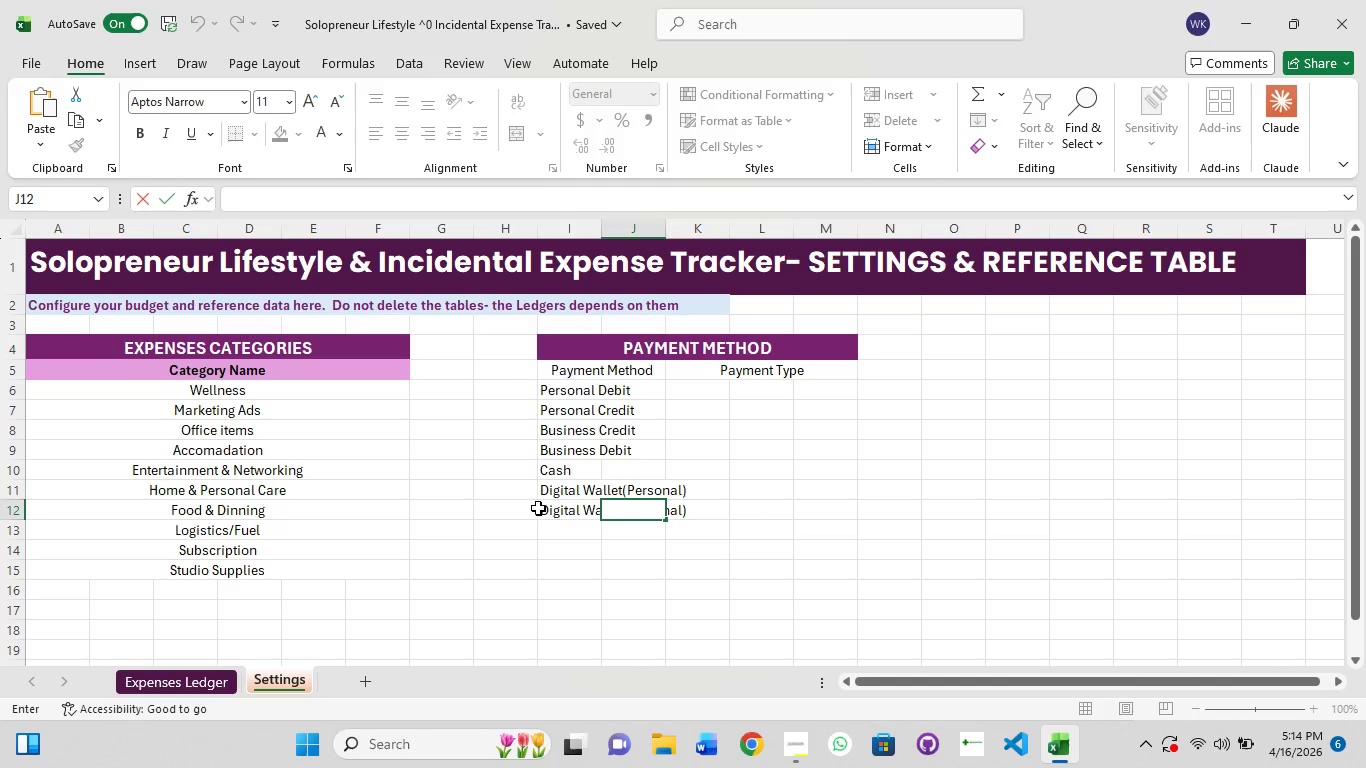 
left_click([538, 508])
 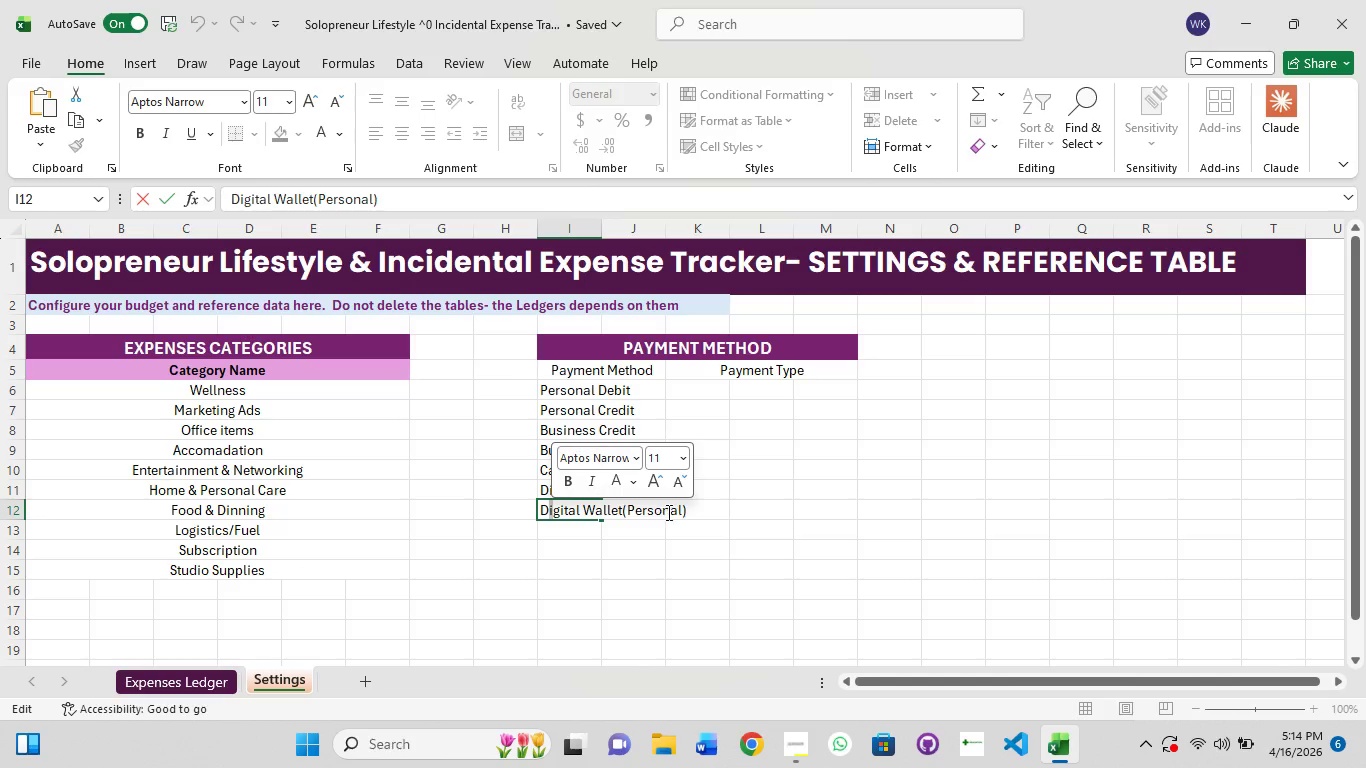 
left_click([683, 510])
 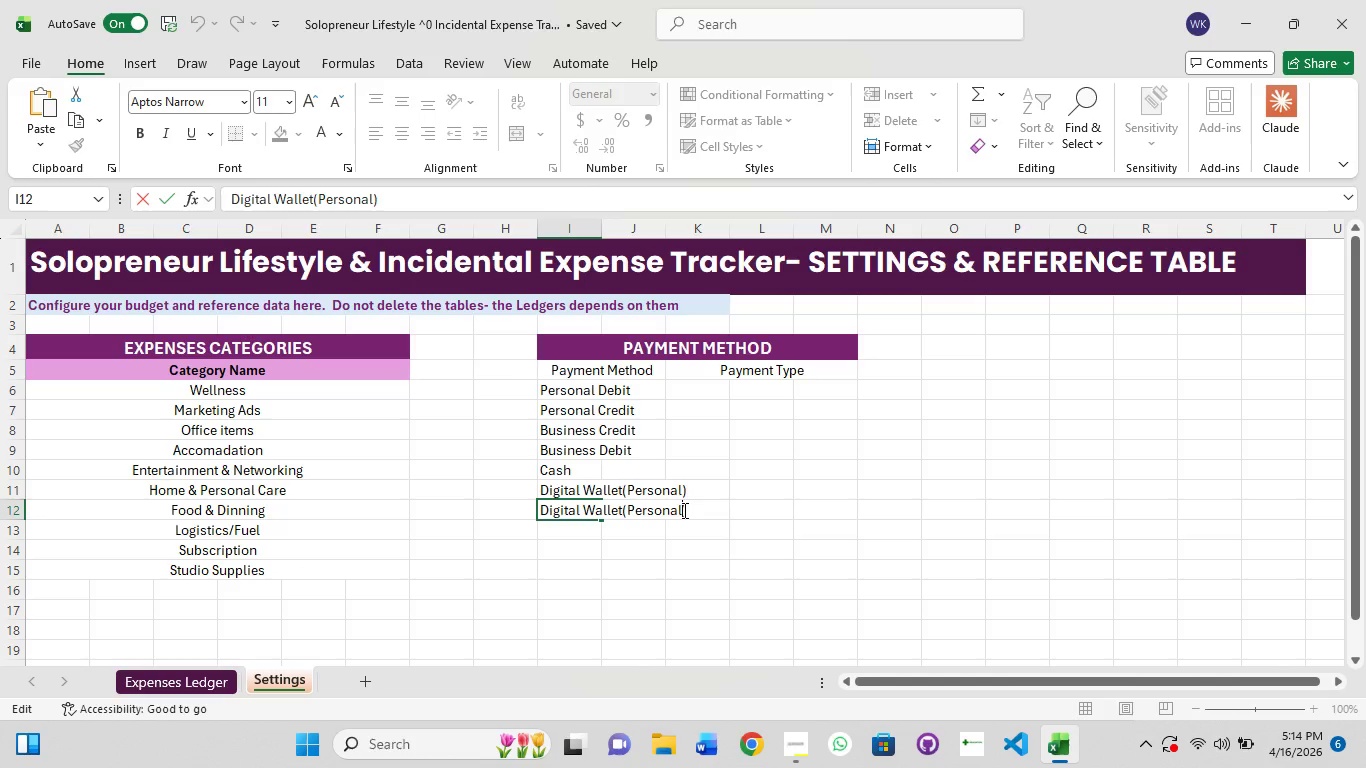 
key(Backspace)
key(Backspace)
key(Backspace)
key(Backspace)
key(Backspace)
key(Backspace)
key(Backspace)
key(Backspace)
type(Business)
 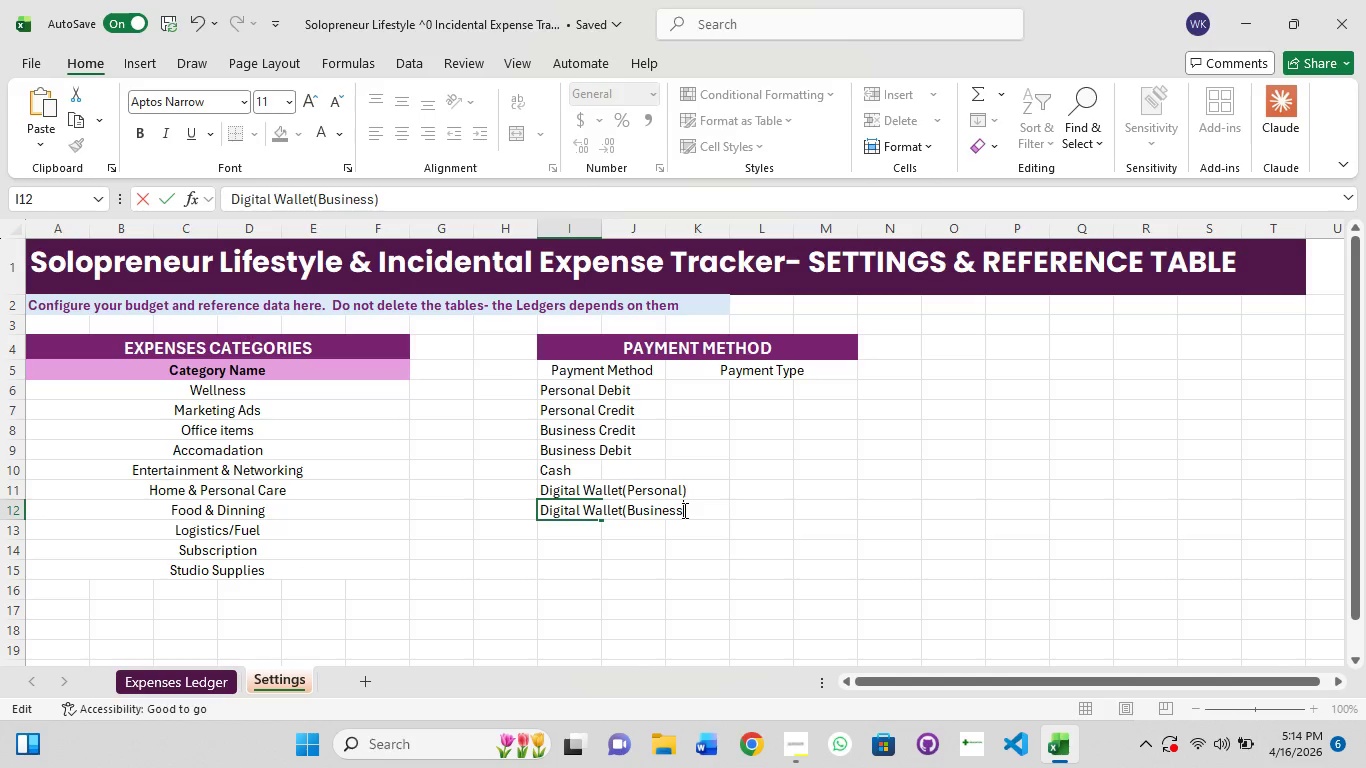 
hold_key(key=ShiftLeft, duration=1.51)
left_click([544, 390])
 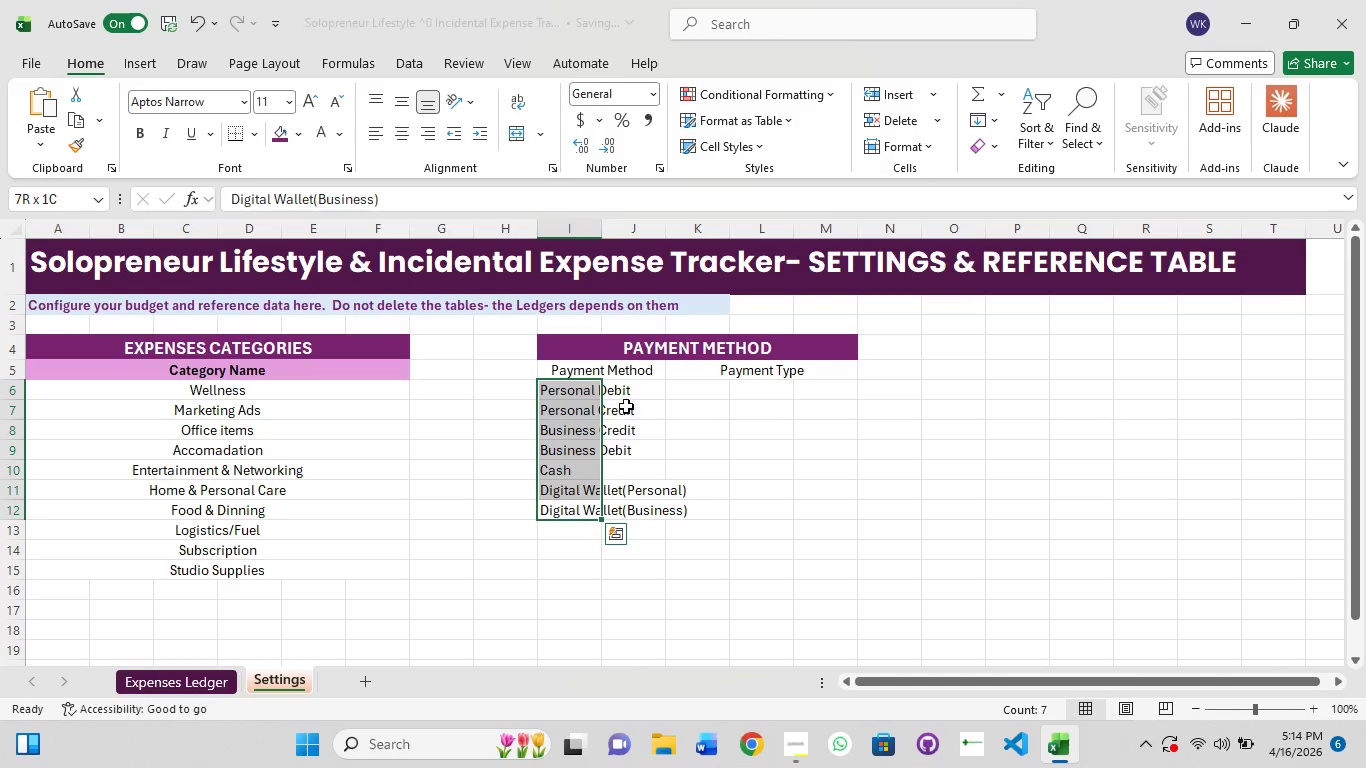 
left_click_drag(start_coordinate=[628, 404], to_coordinate=[650, 404])
 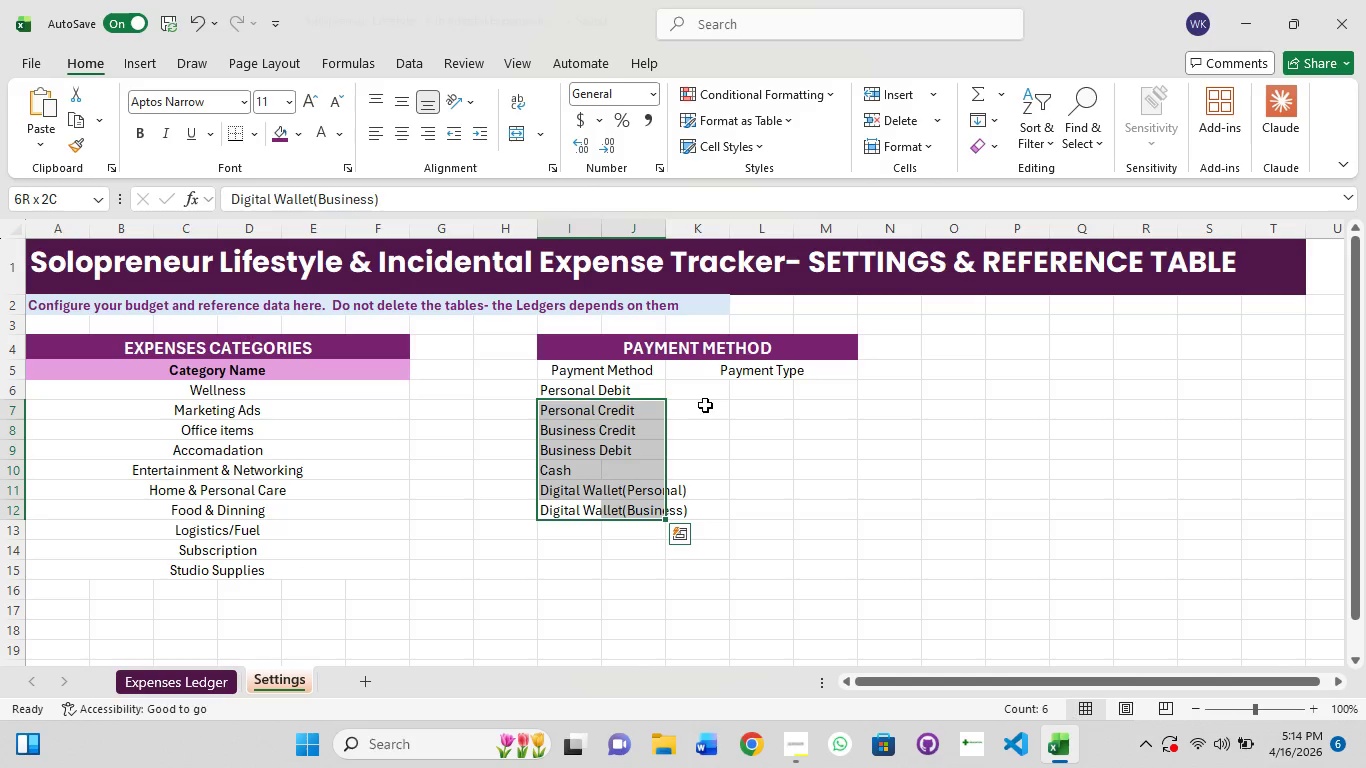 
hold_key(key=ShiftLeft, duration=1.52)
left_click([705, 396])
 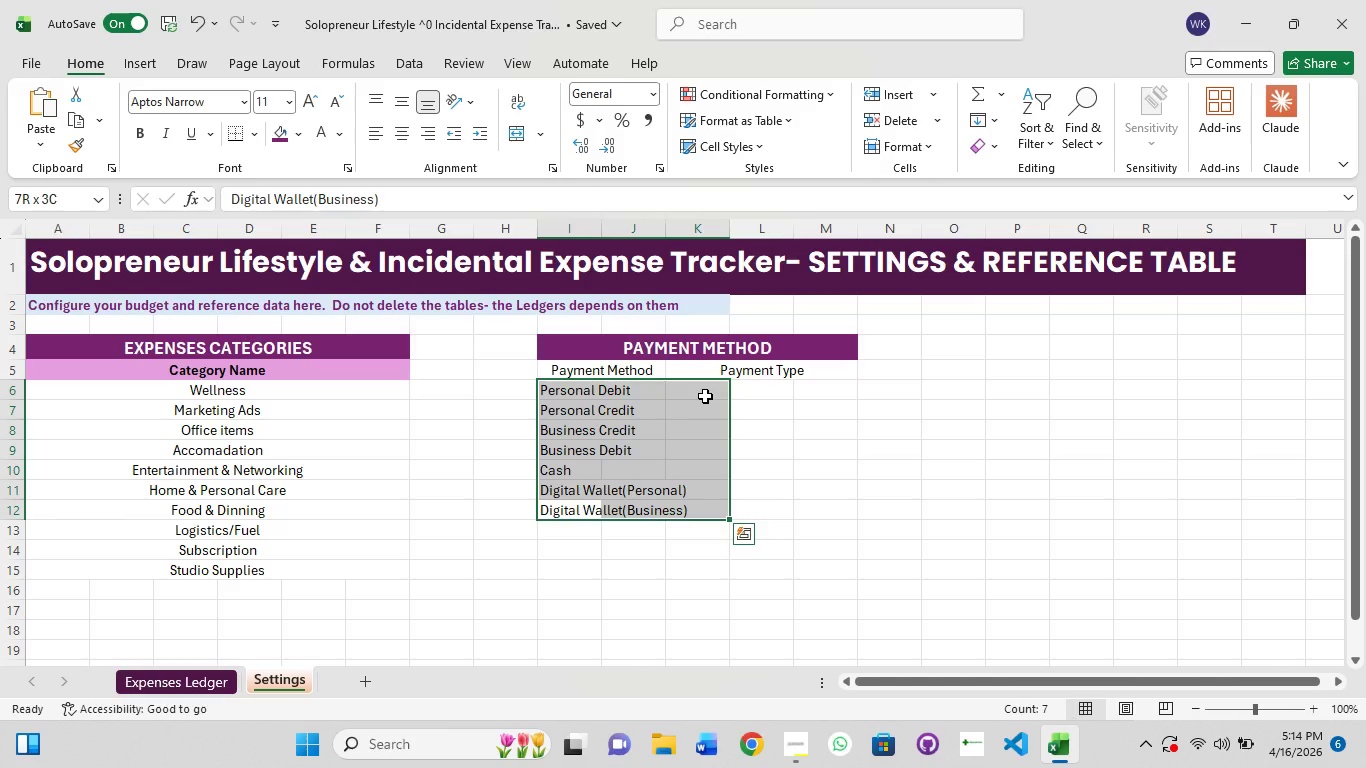 
hold_key(key=ShiftLeft, duration=1.5)
left_click([680, 397])
 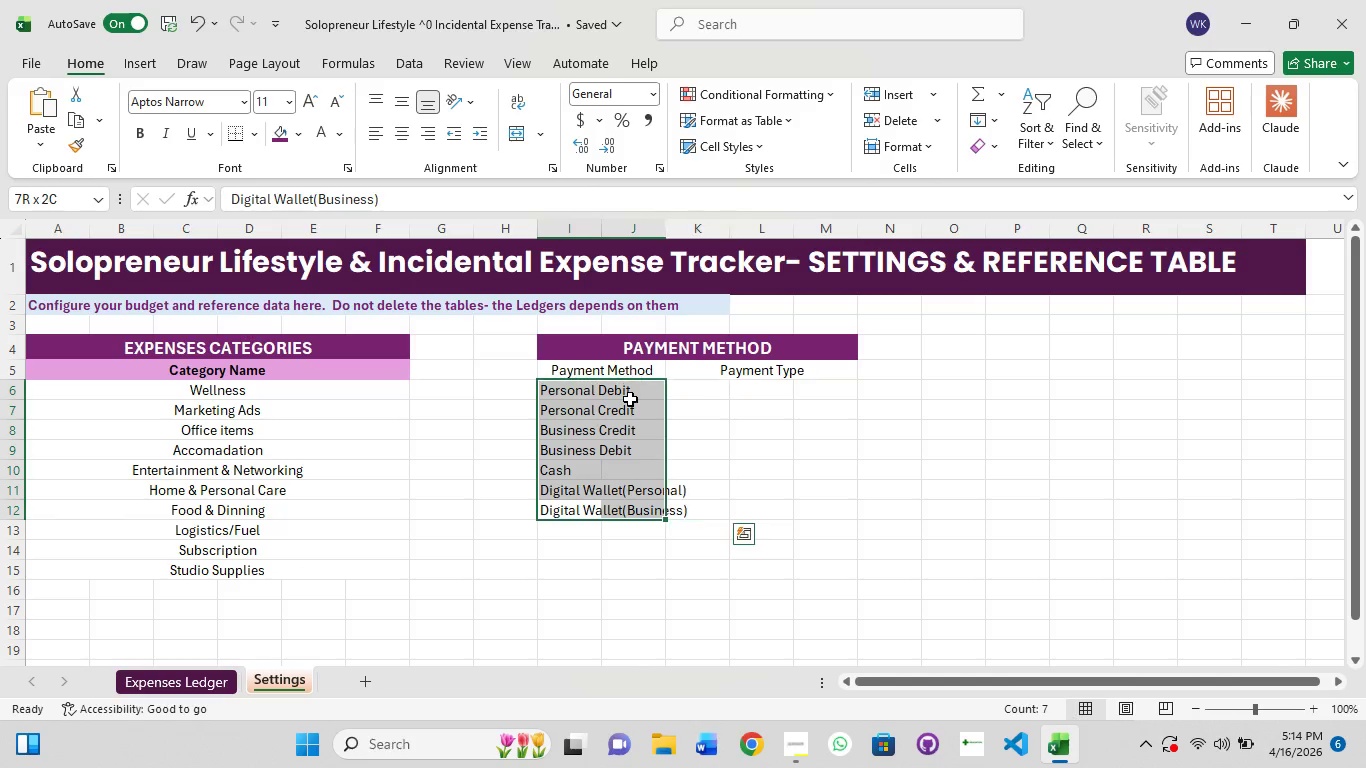 
hold_key(key=ShiftLeft, duration=1.5)
 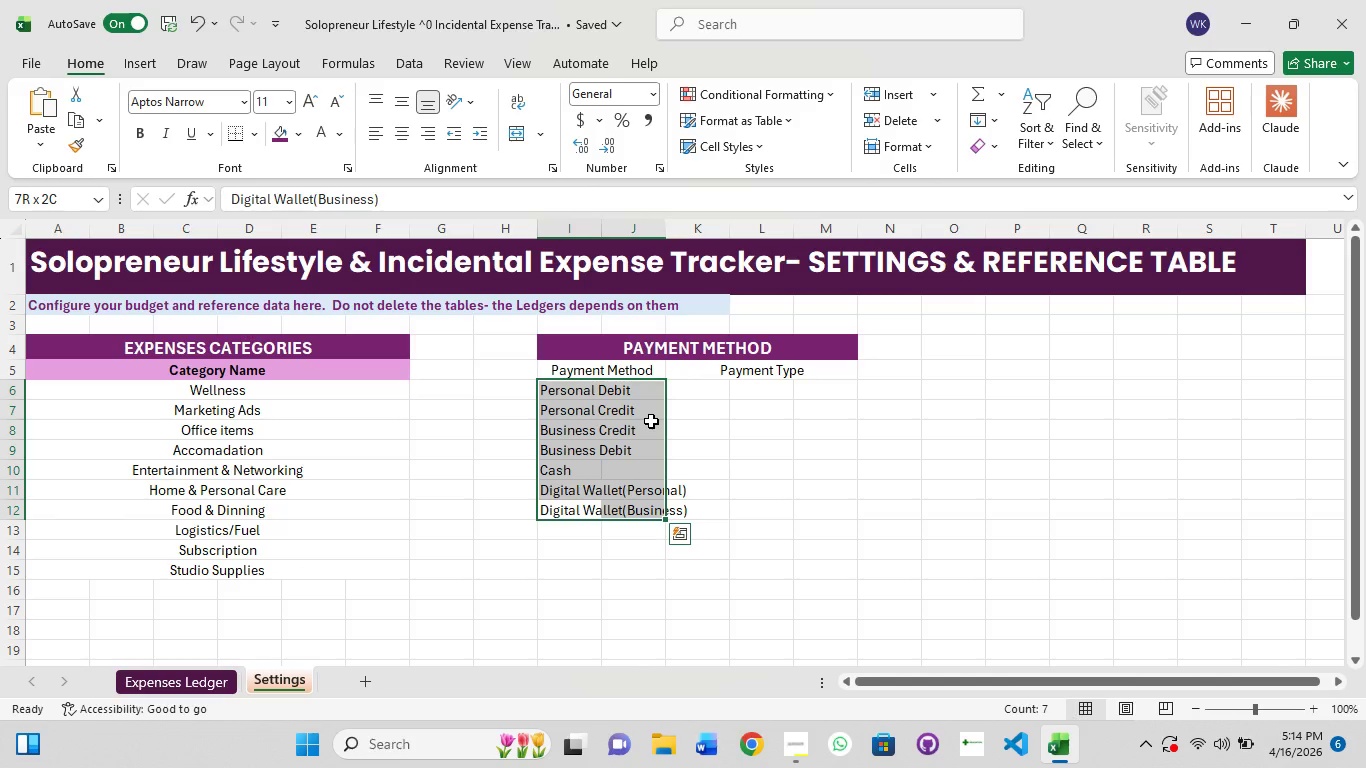 
hold_key(key=ShiftLeft, duration=1.52)
 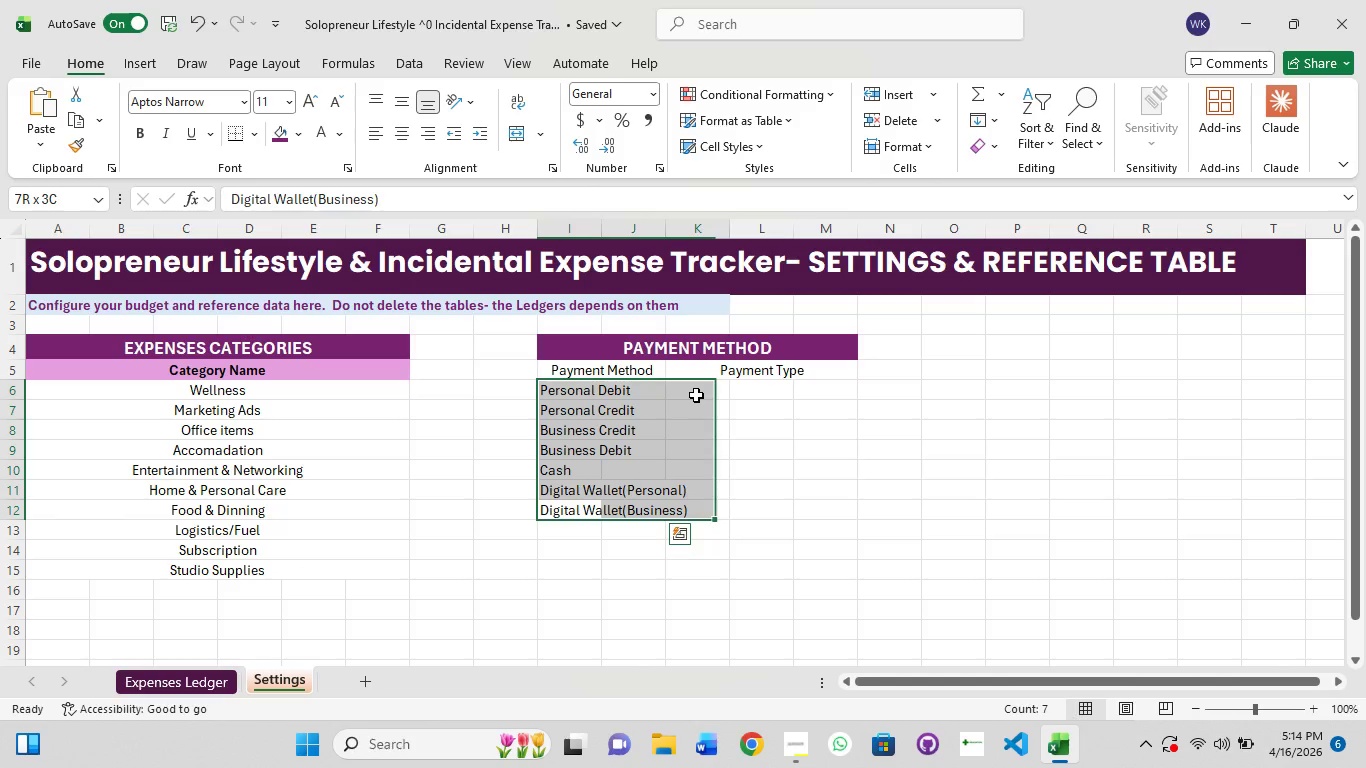 
hold_key(key=ShiftLeft, duration=1.5)
left_click([696, 395])
 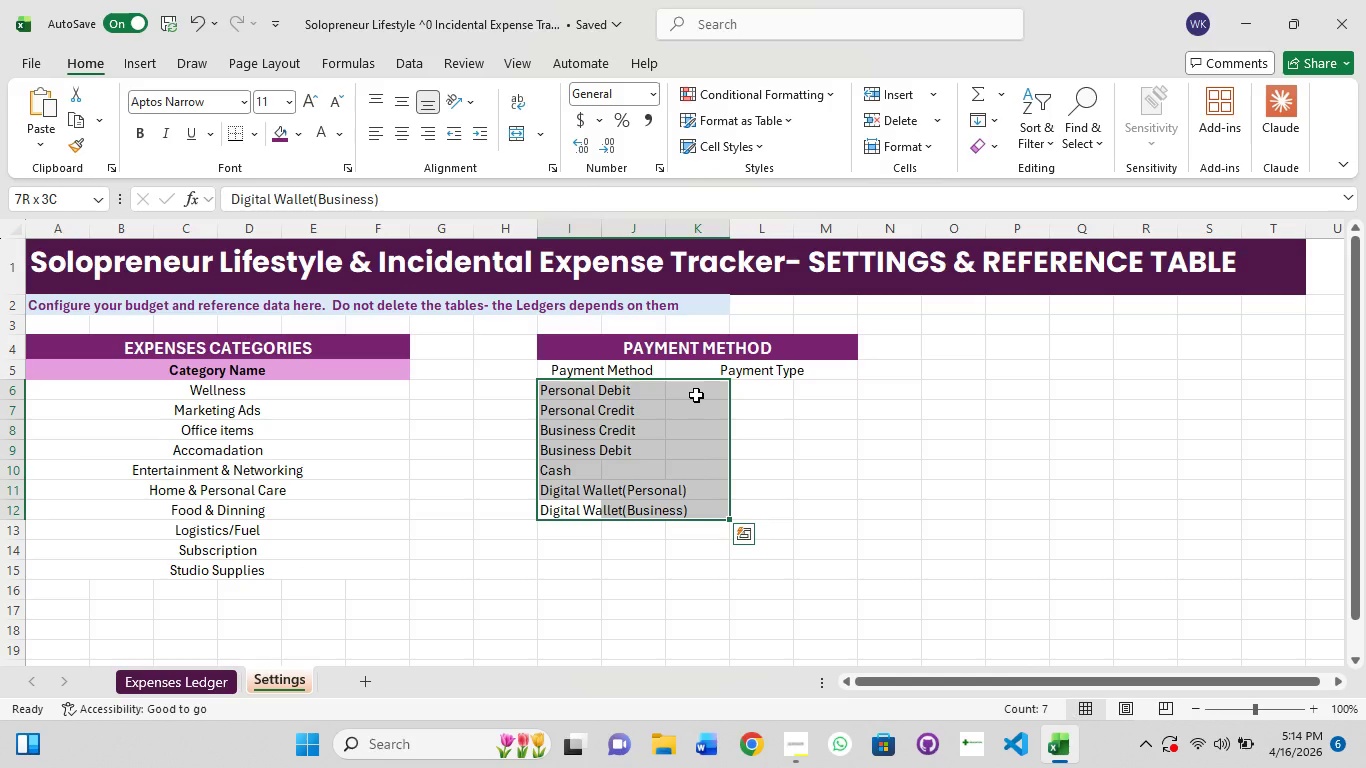 
hold_key(key=ShiftLeft, duration=1.19)
 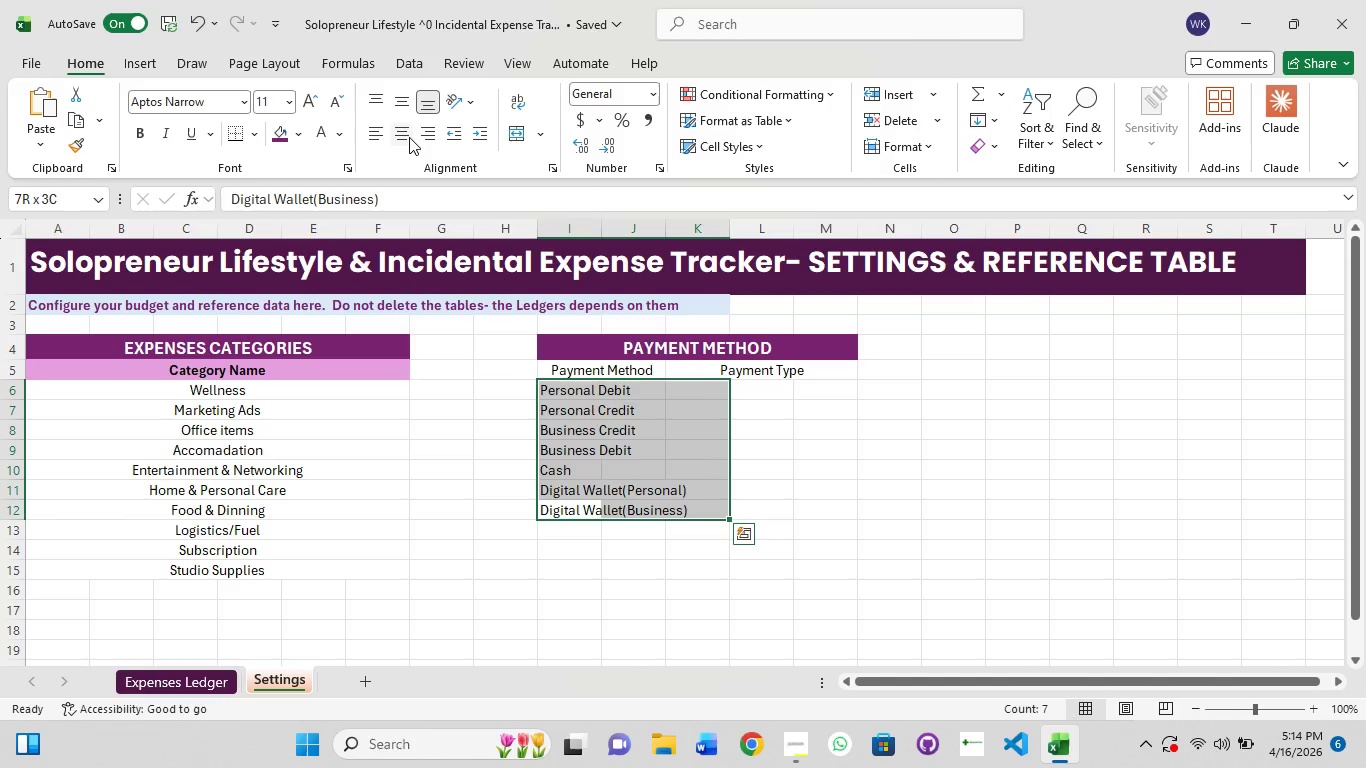 
left_click([403, 133])
 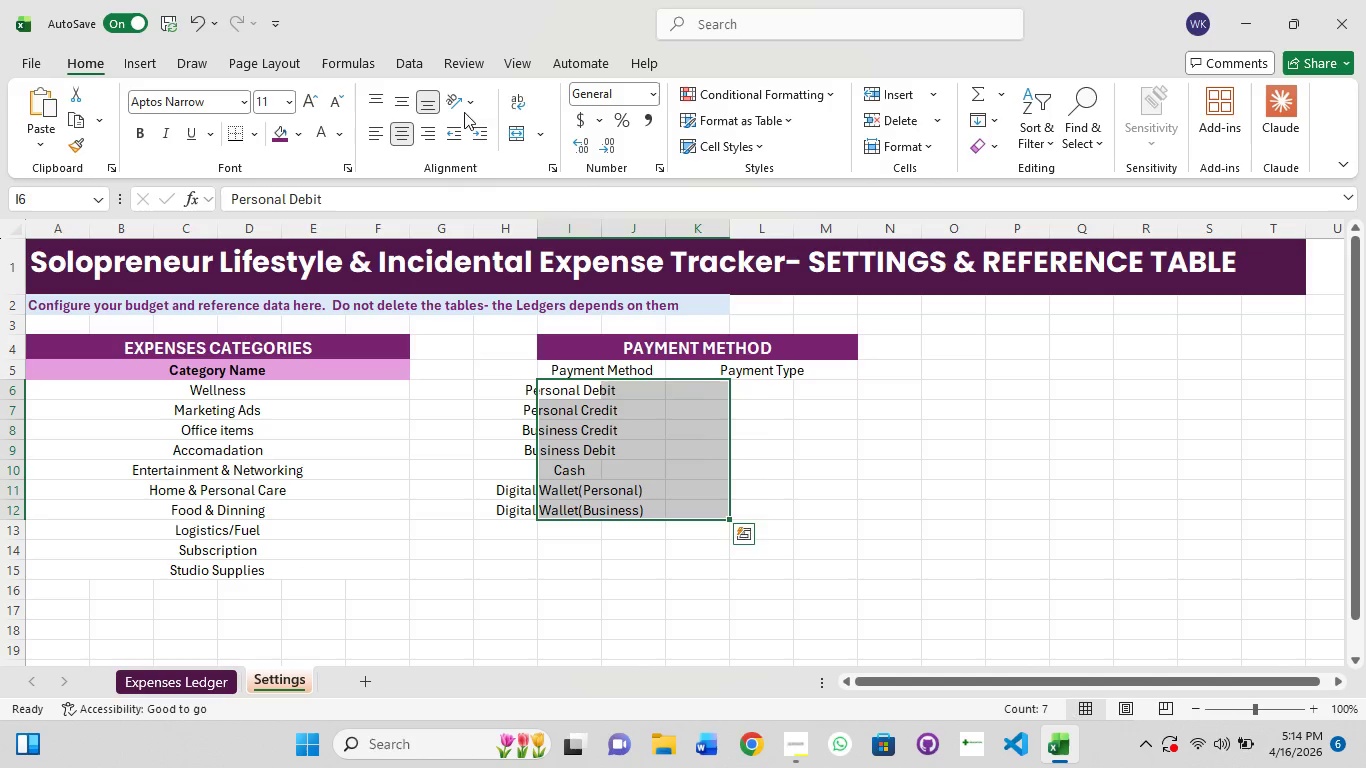 
left_click([512, 129])
 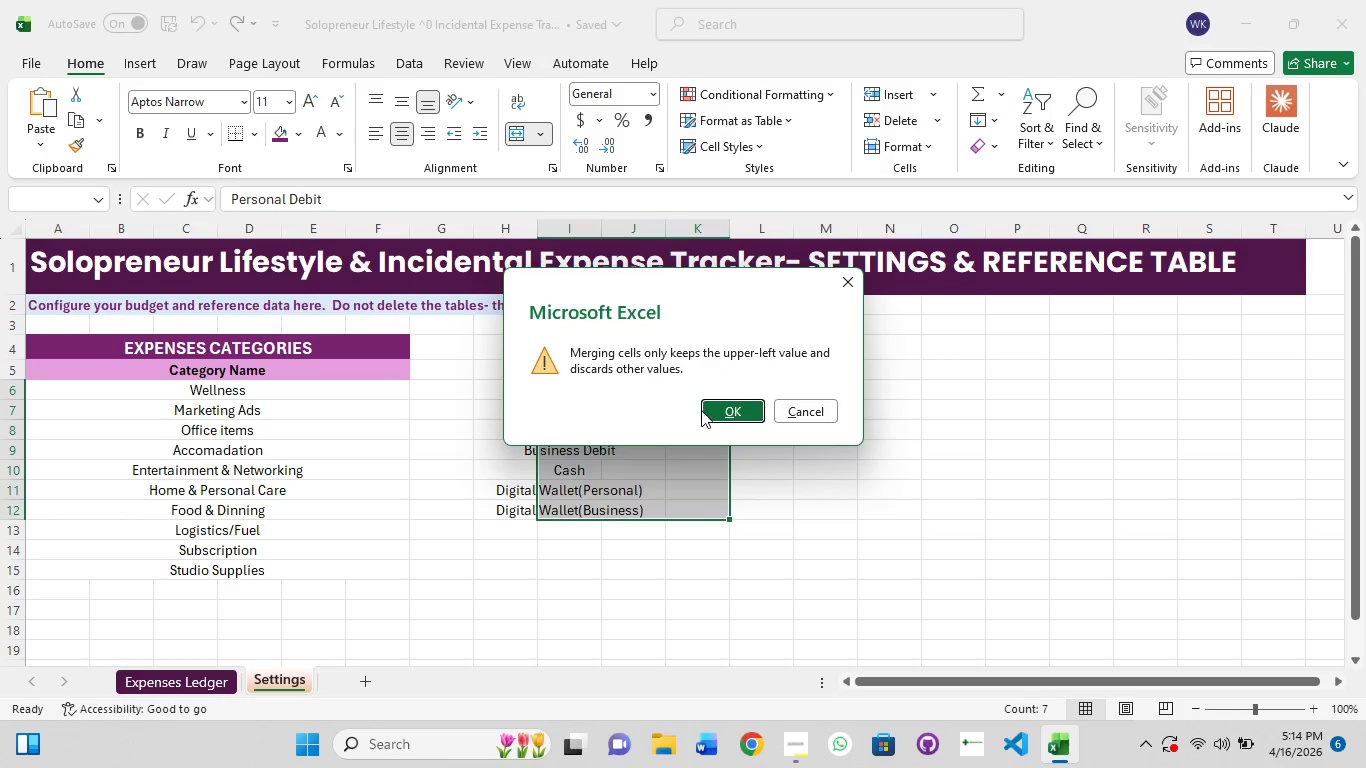 
left_click([721, 405])
 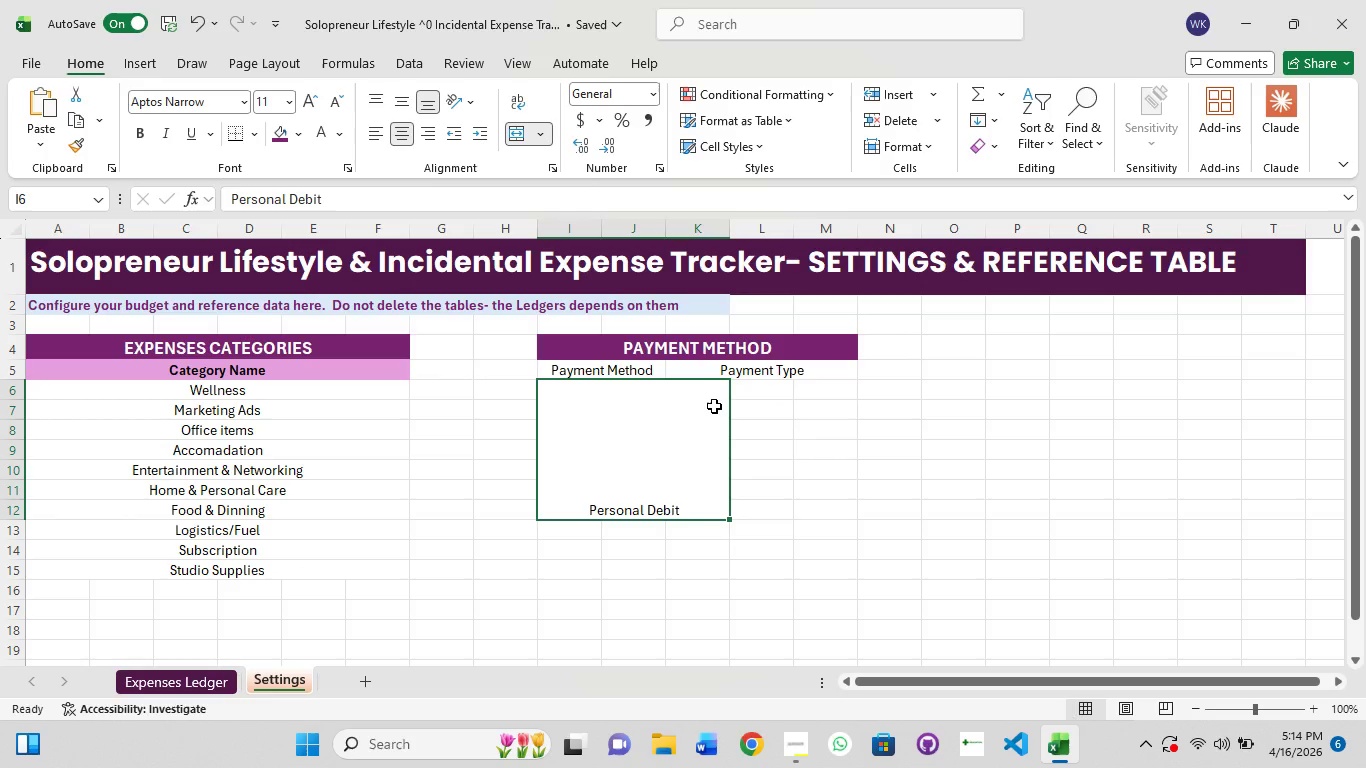 
key(Control+Z)
 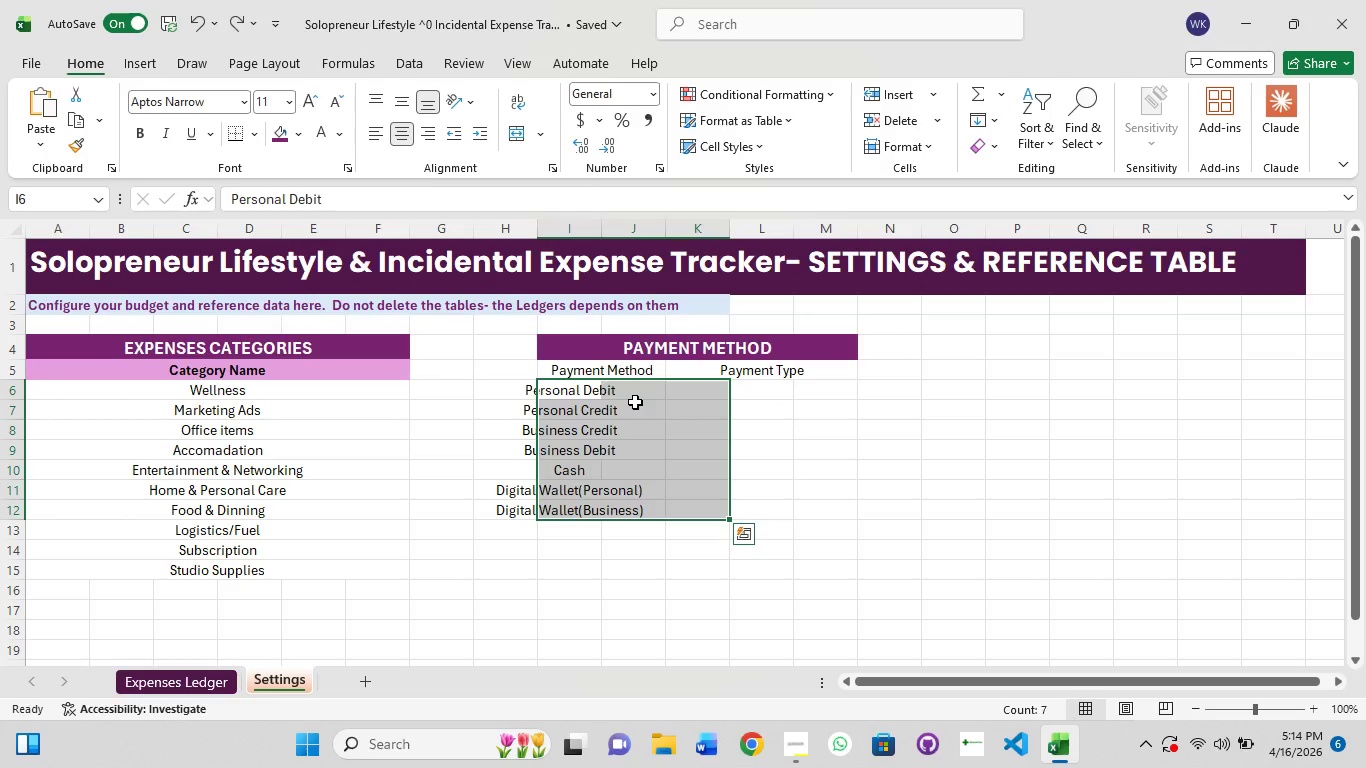 
key(Control+ControlLeft)
 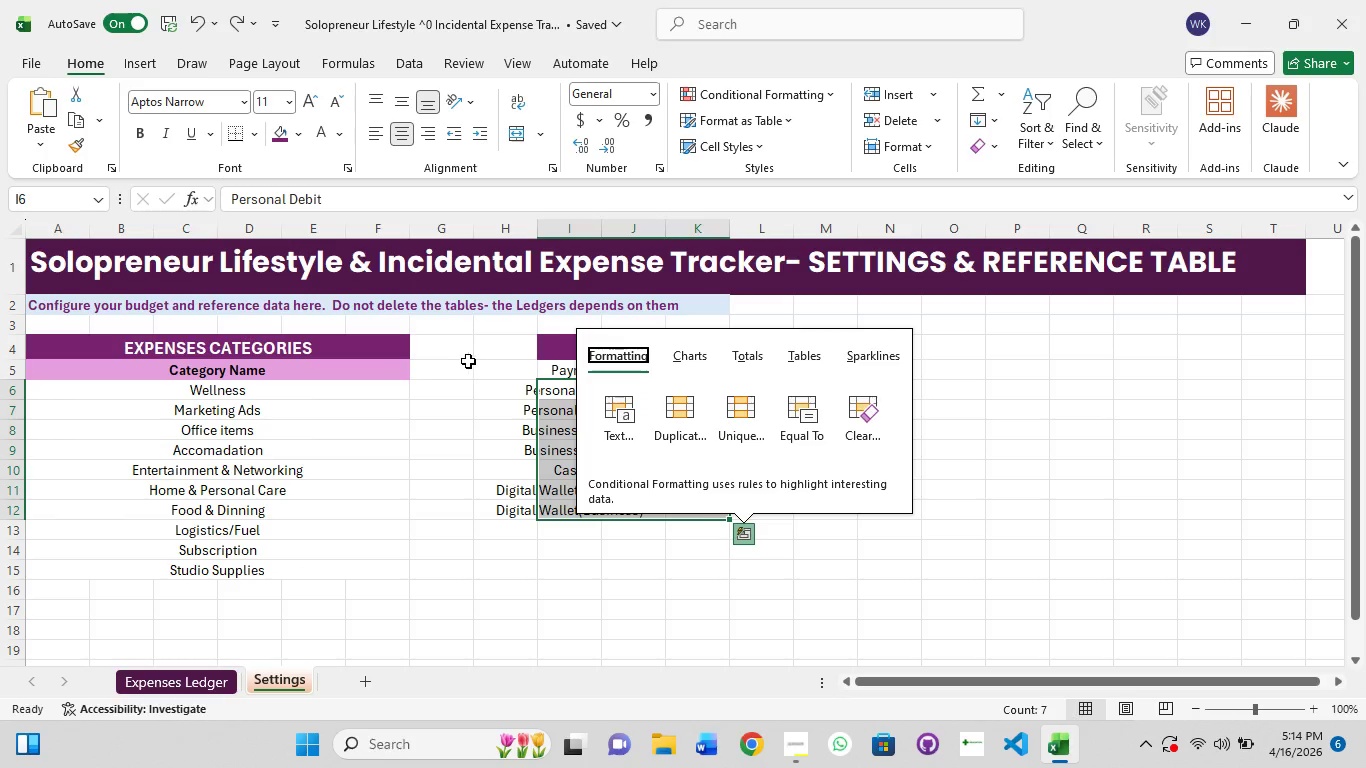 
left_click([487, 350])
 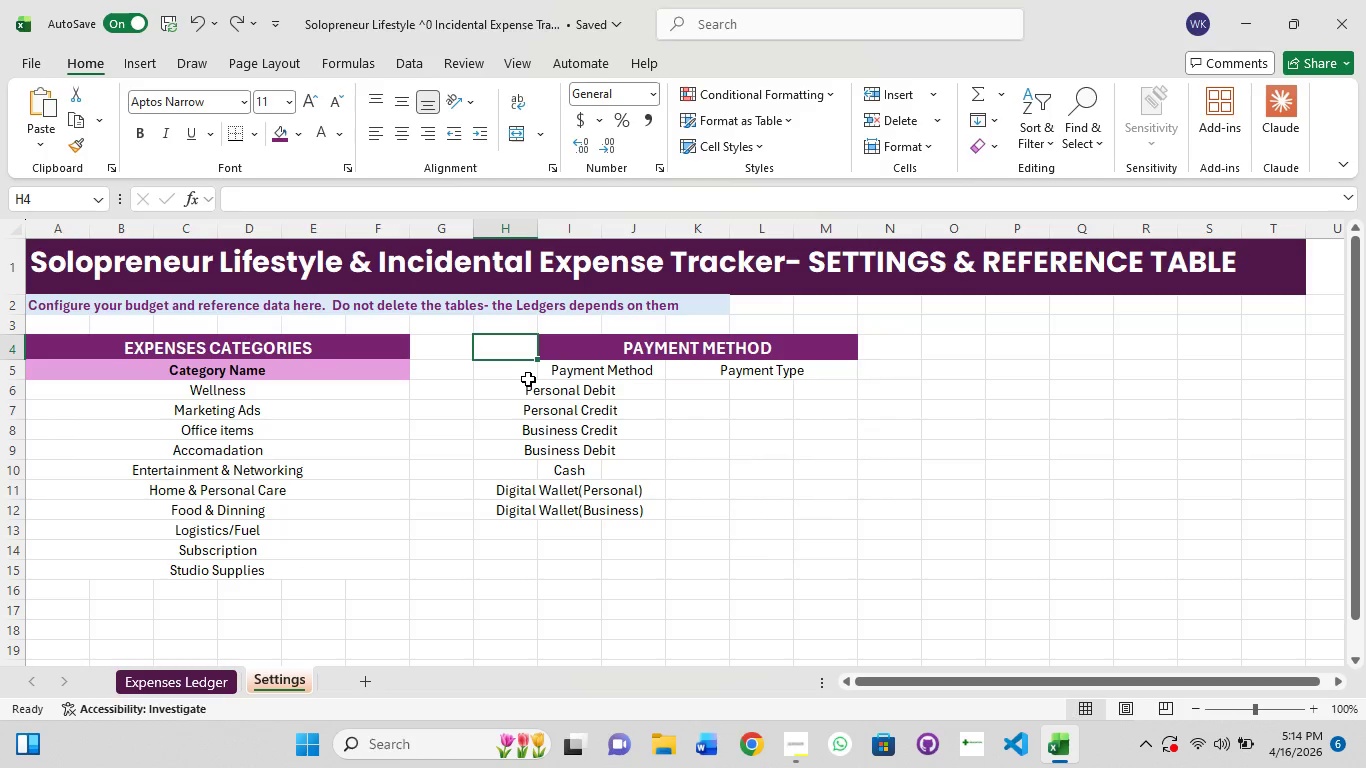 
key(Control+Z)
 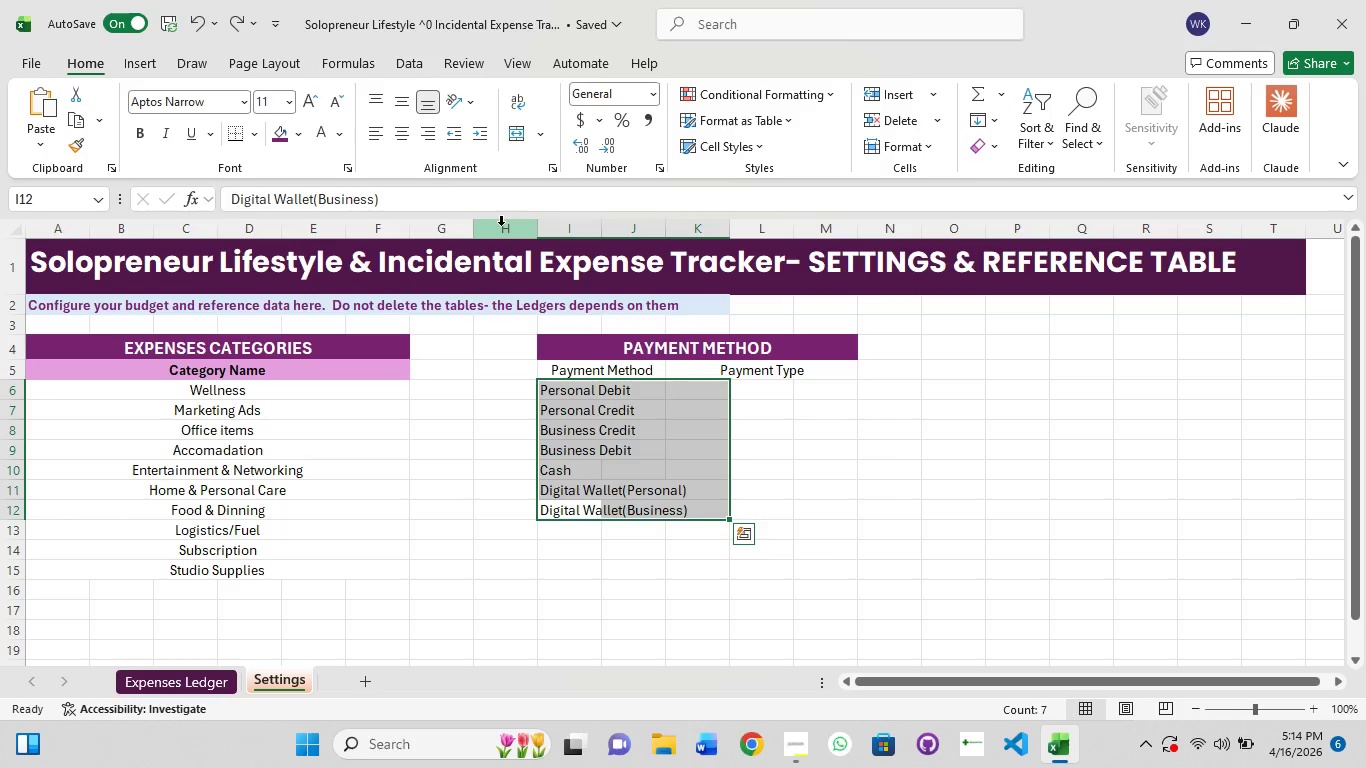 
key(Control+1)
 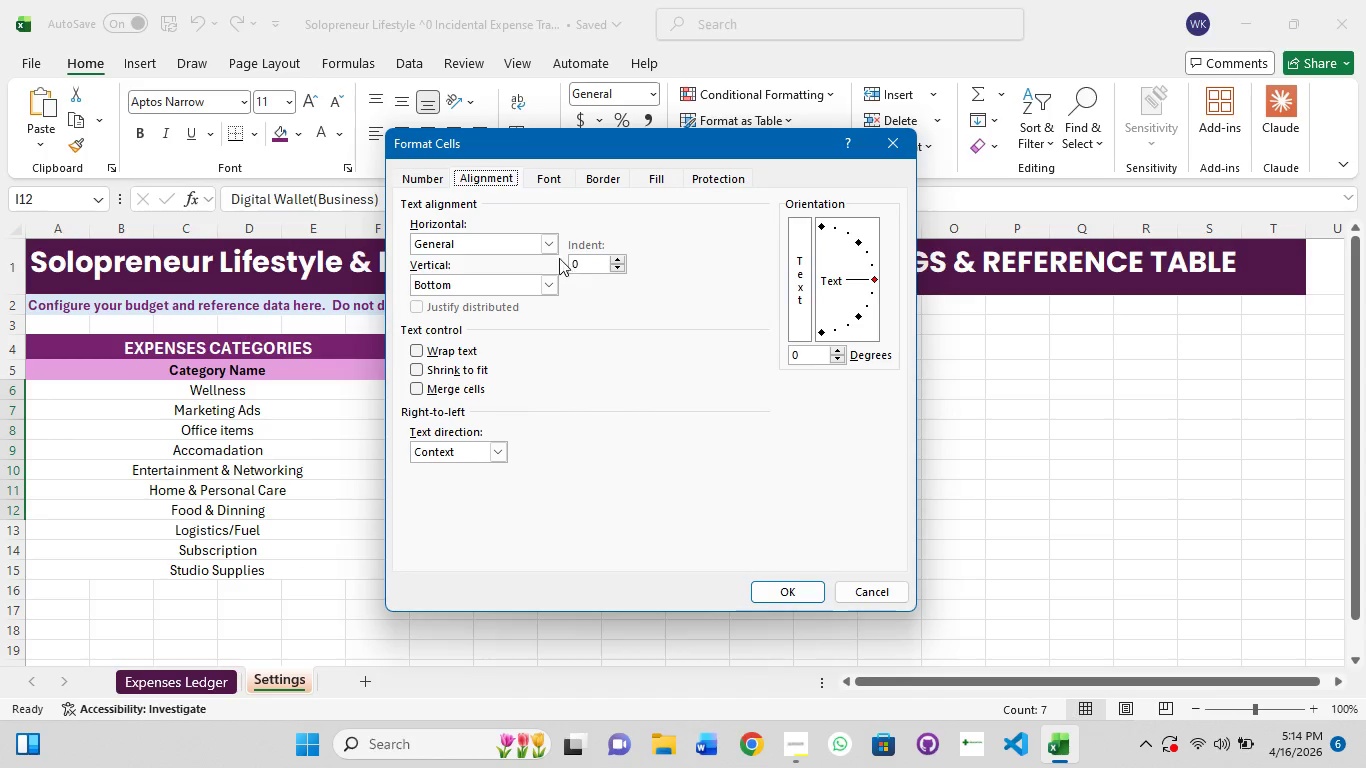 
left_click([539, 246])
 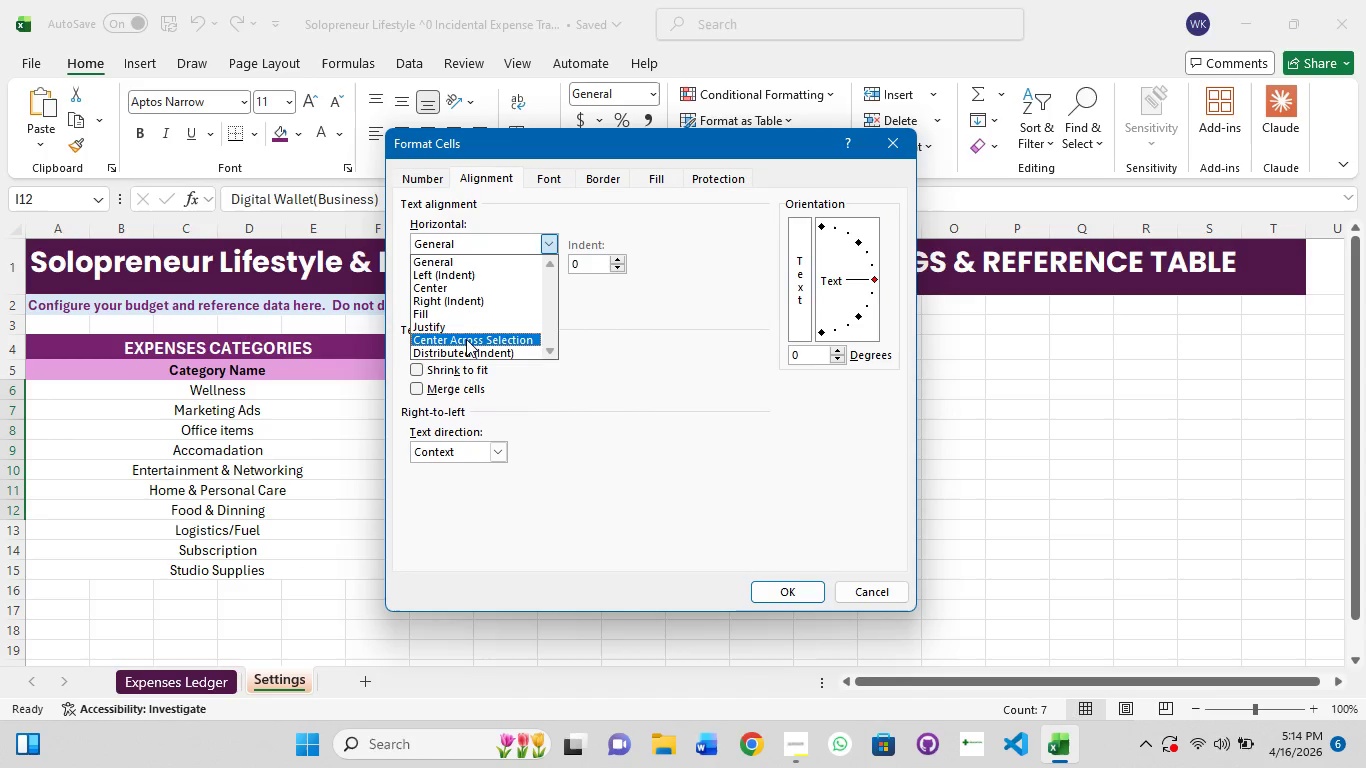 
left_click([466, 340])
 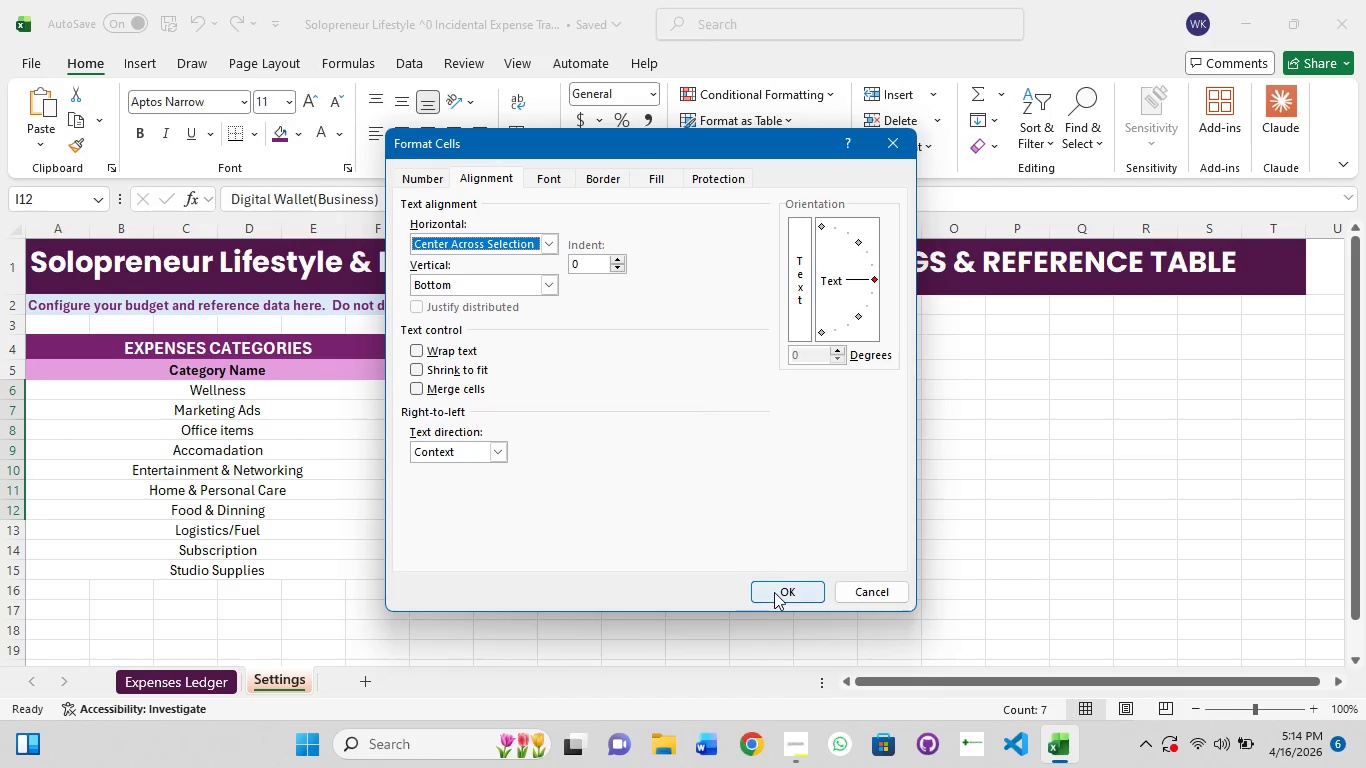 
left_click([775, 593])
 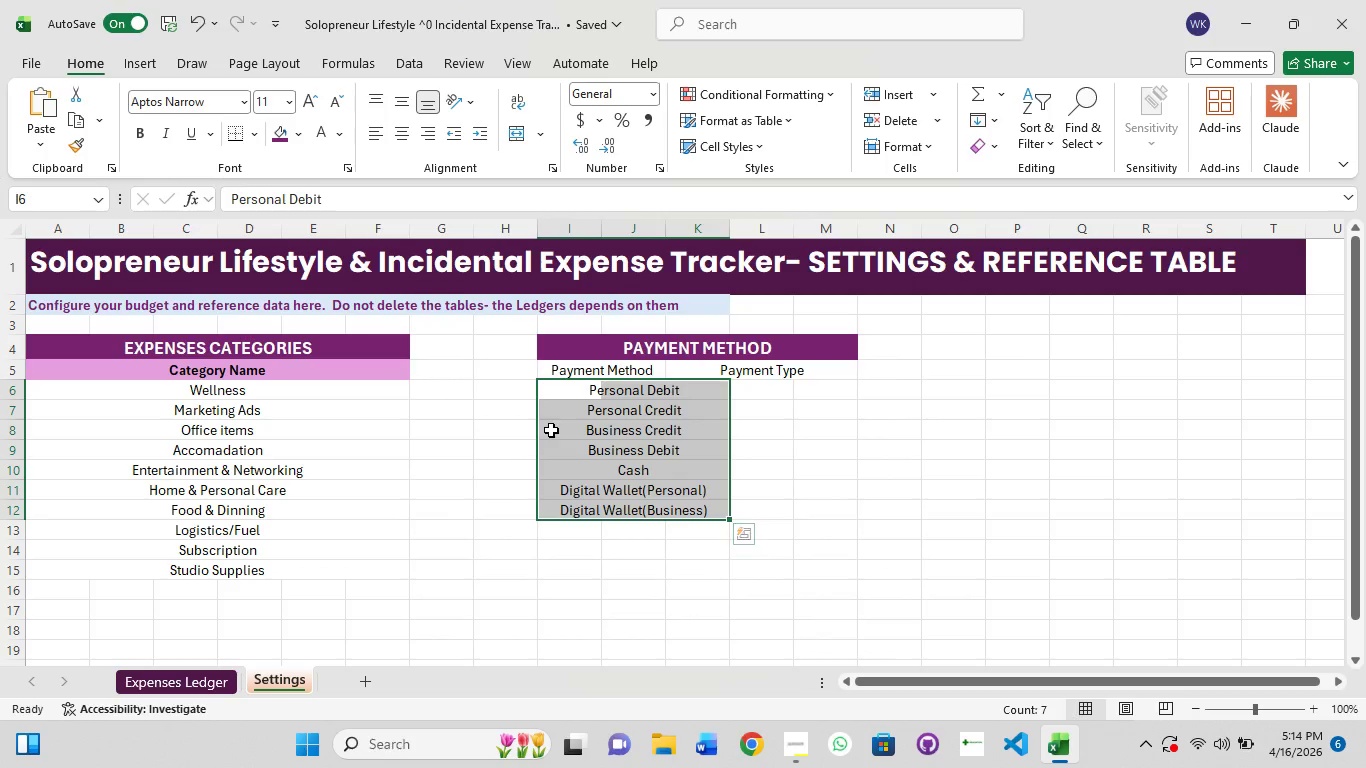 
left_click([495, 401])
 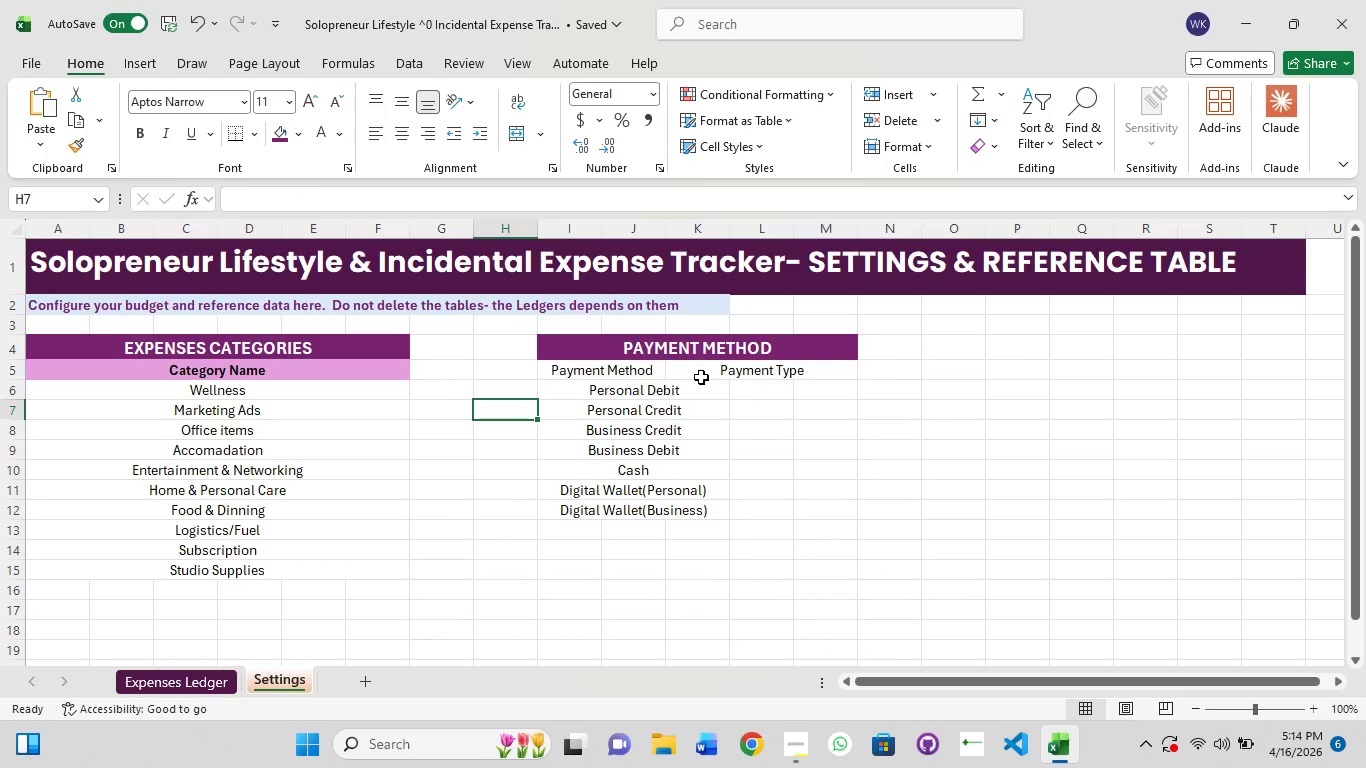 
left_click([701, 377])
 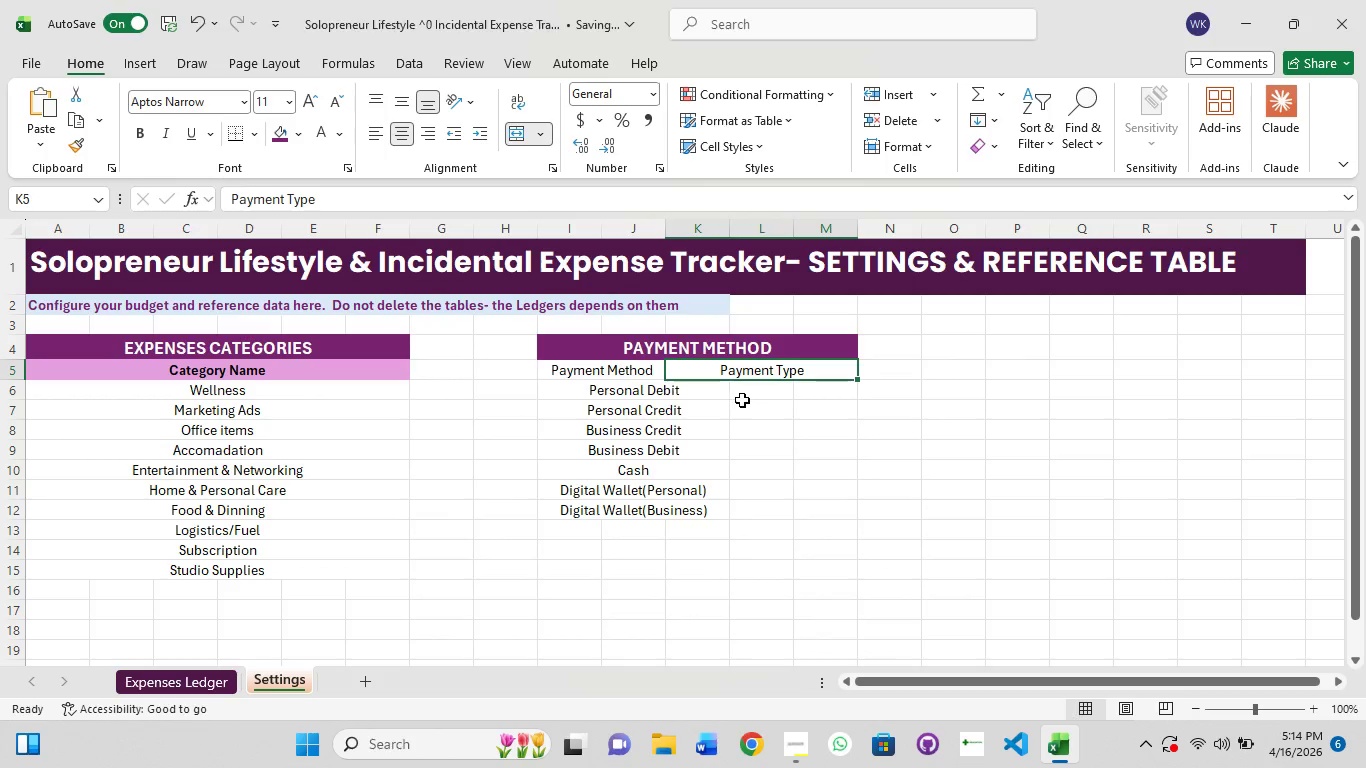 
left_click([750, 399])
 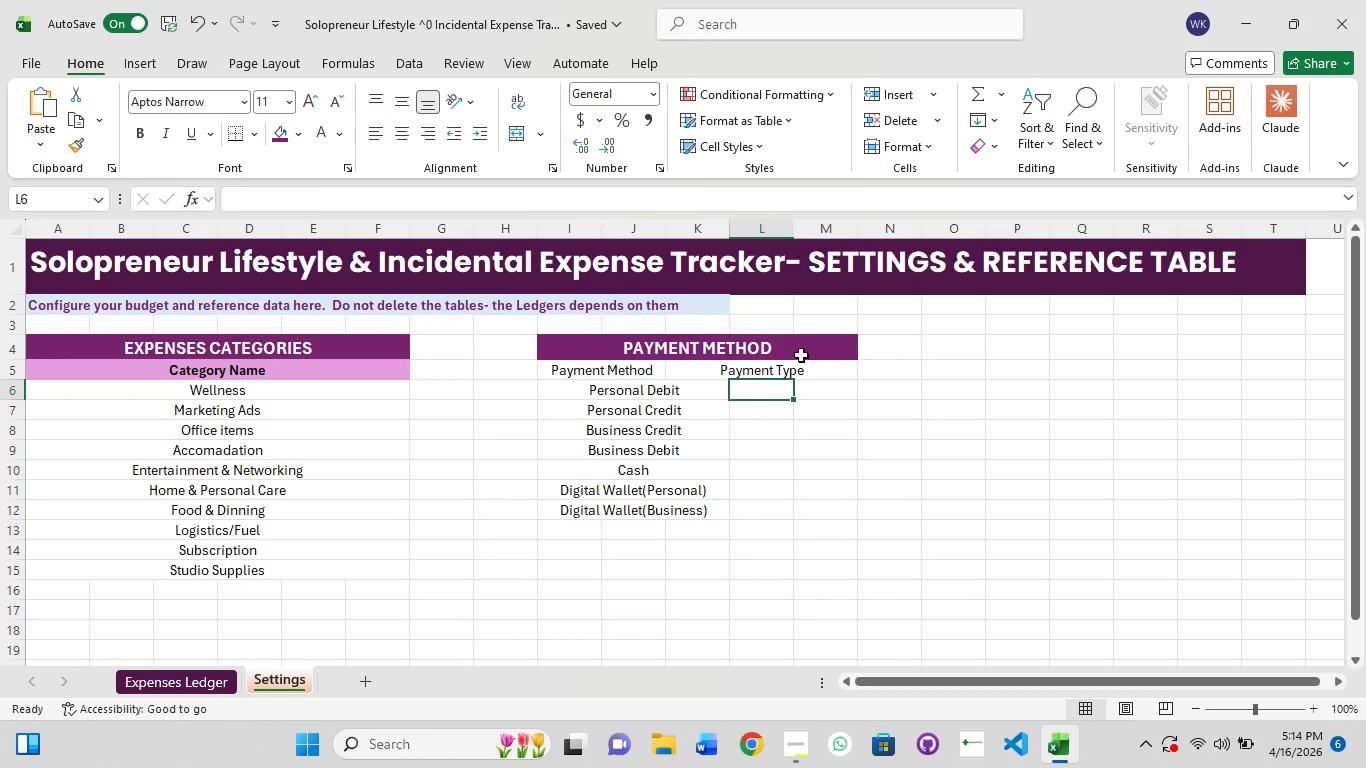 
left_click([818, 348])
 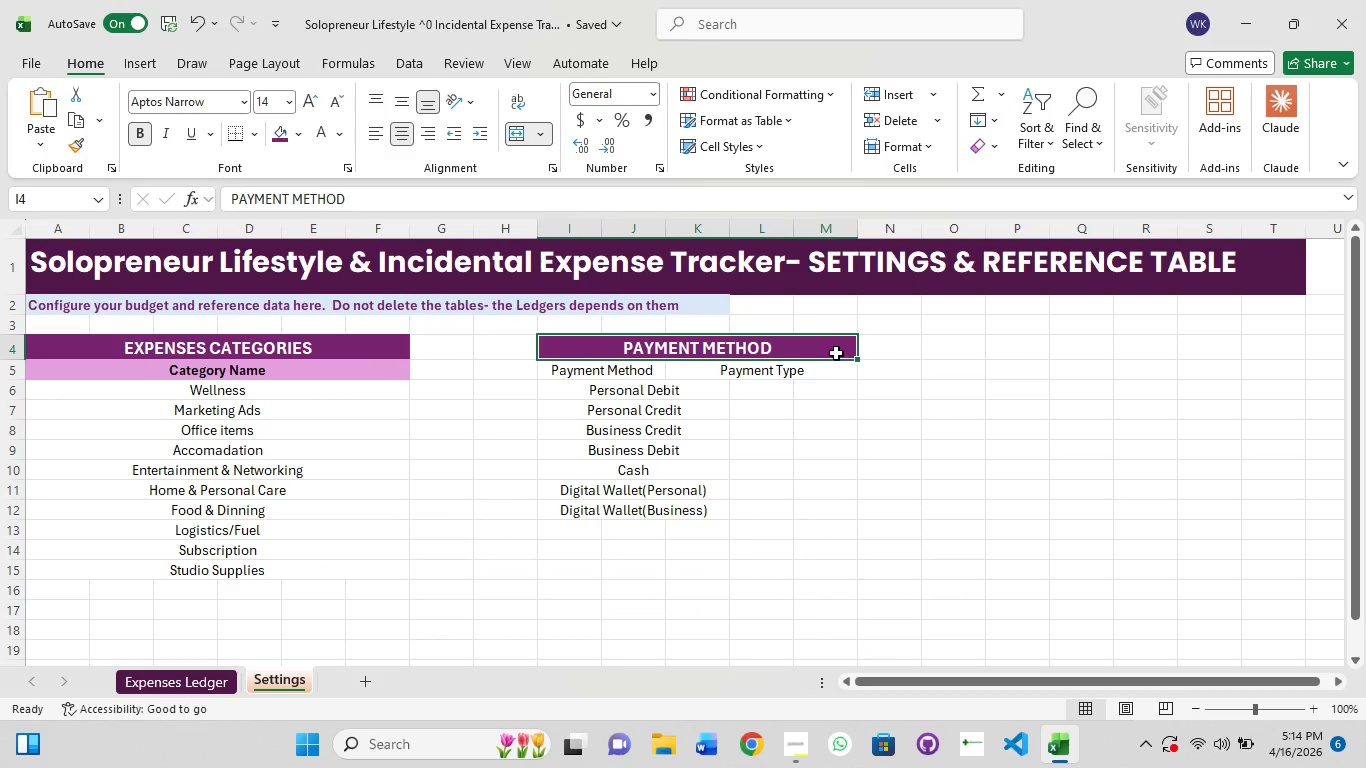 
hold_key(key=ShiftLeft, duration=0.97)
 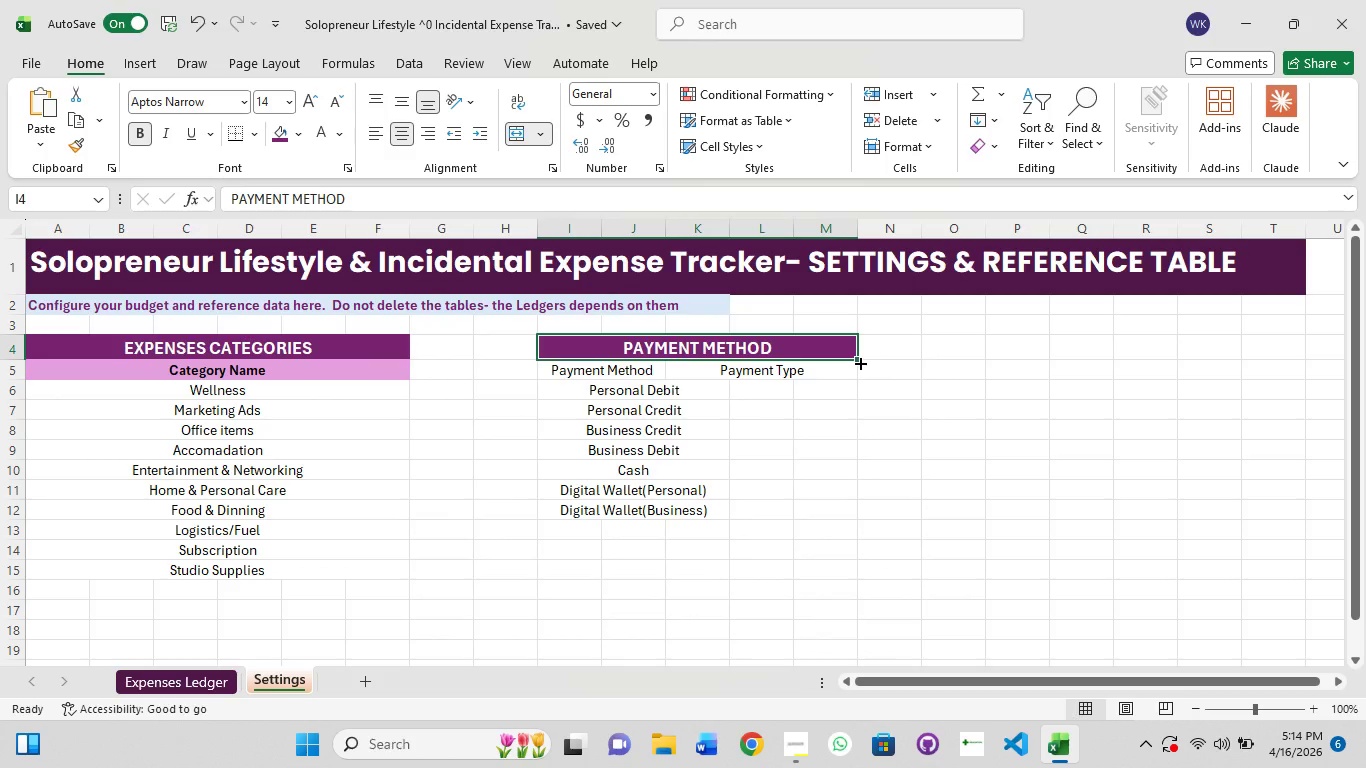 
left_click_drag(start_coordinate=[859, 362], to_coordinate=[905, 357])
 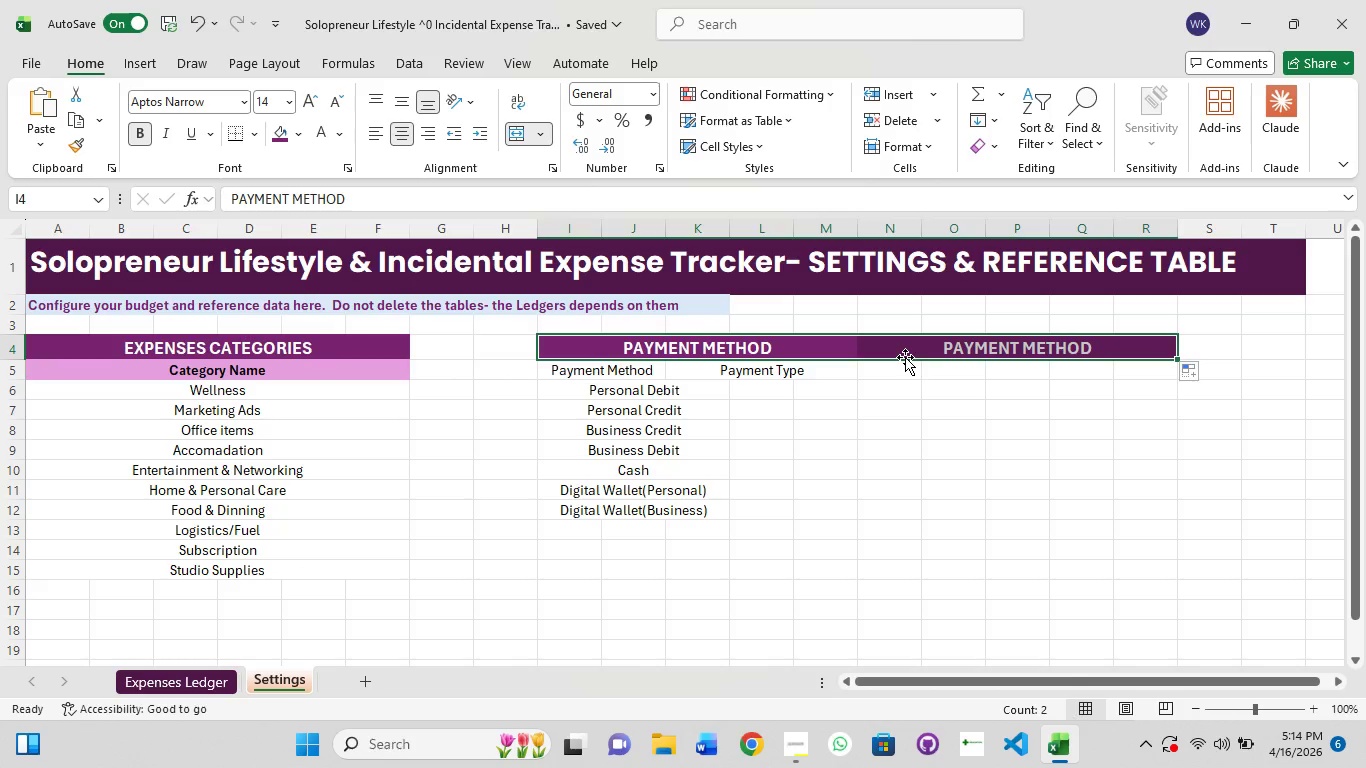 
key(Control+Z)
 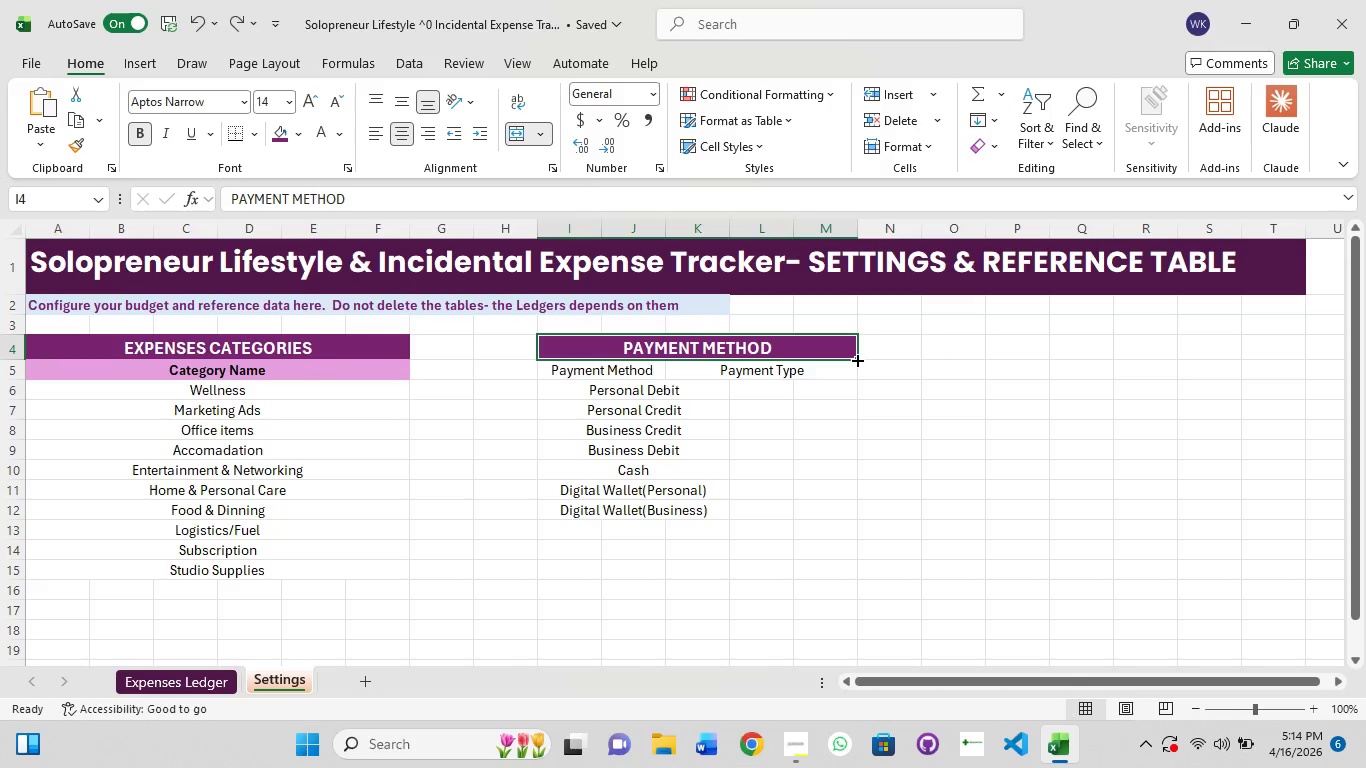 
left_click_drag(start_coordinate=[856, 359], to_coordinate=[861, 357])
 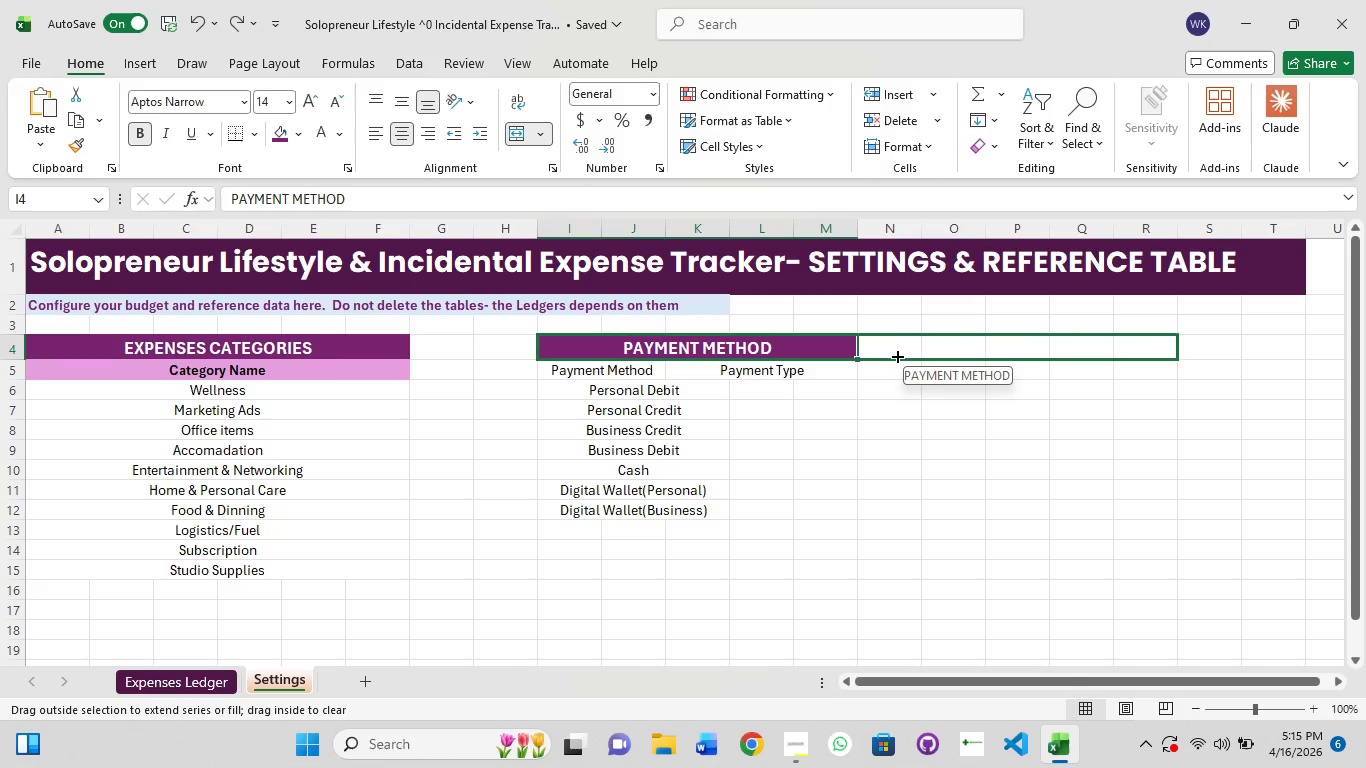 
wait(5.12)
 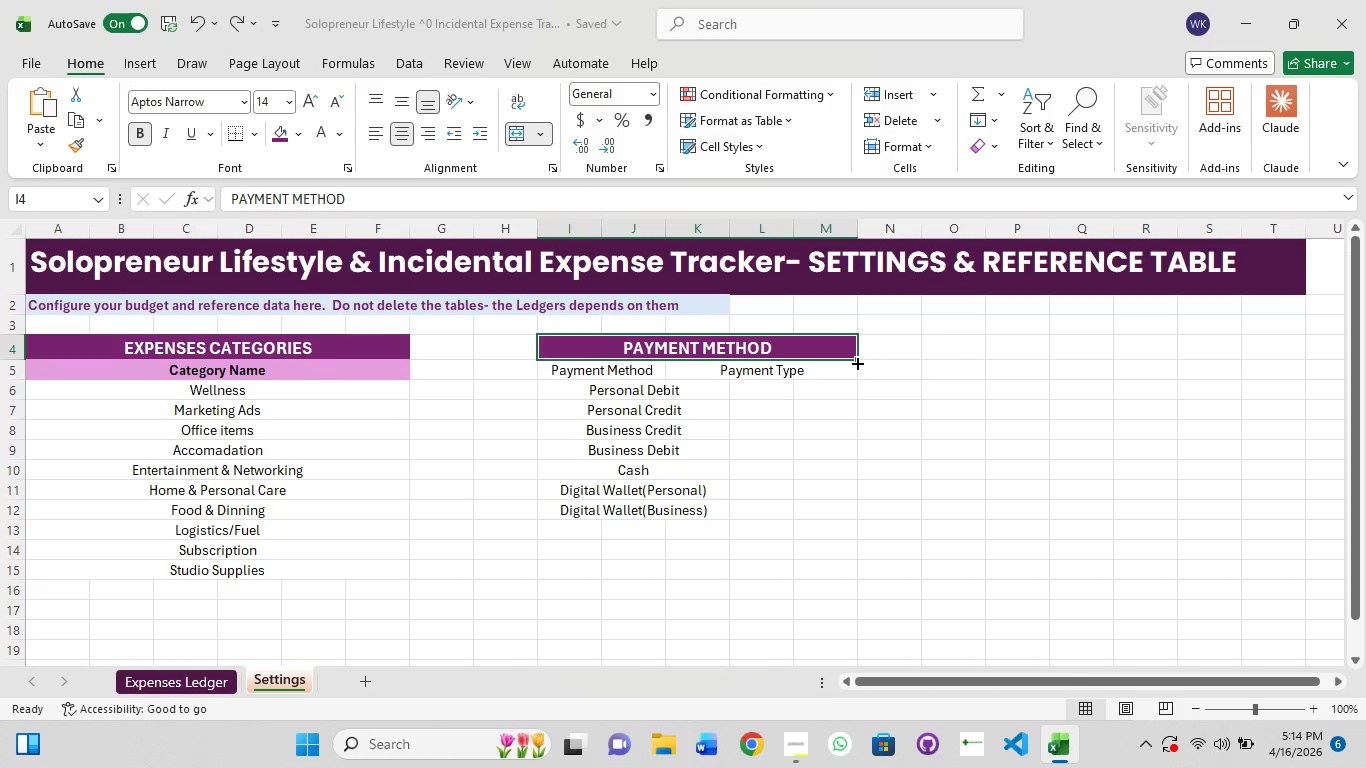 
left_click([859, 355])
 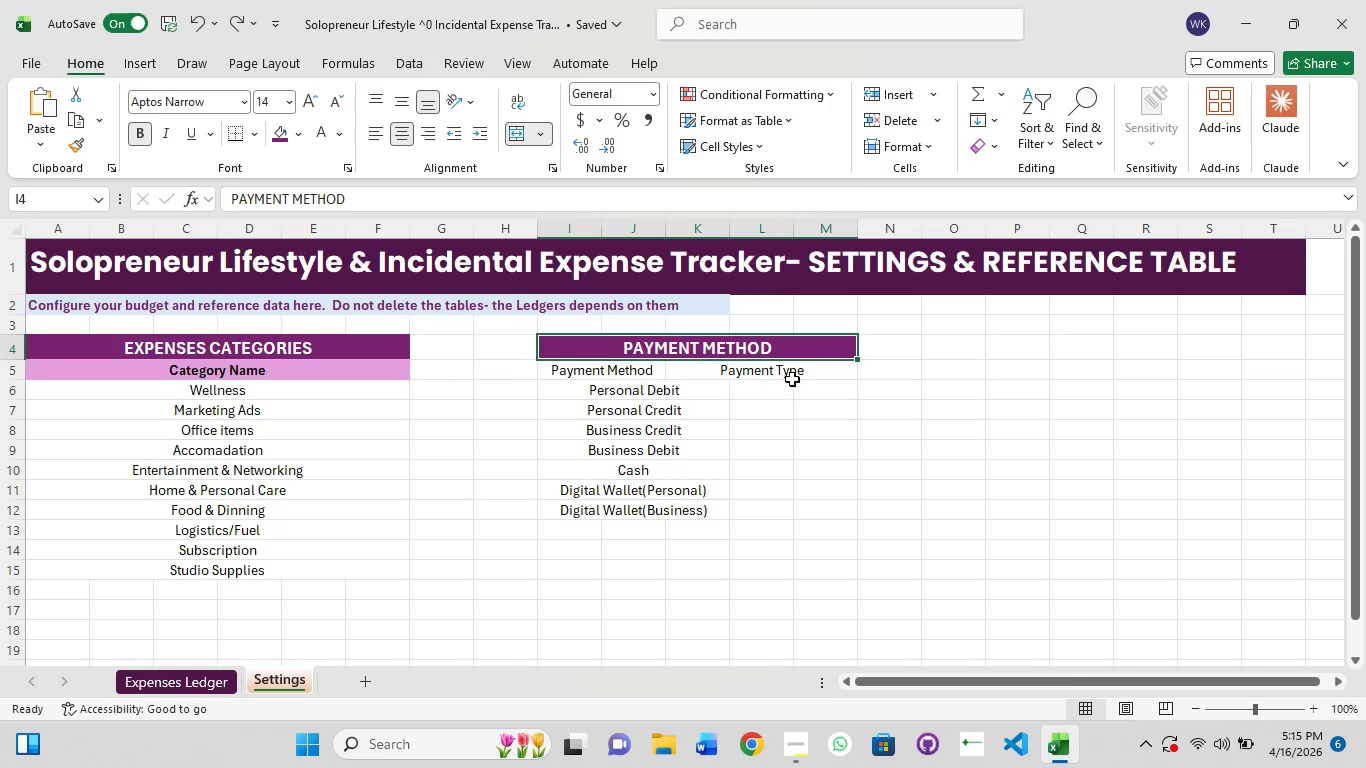 
left_click([793, 378])
 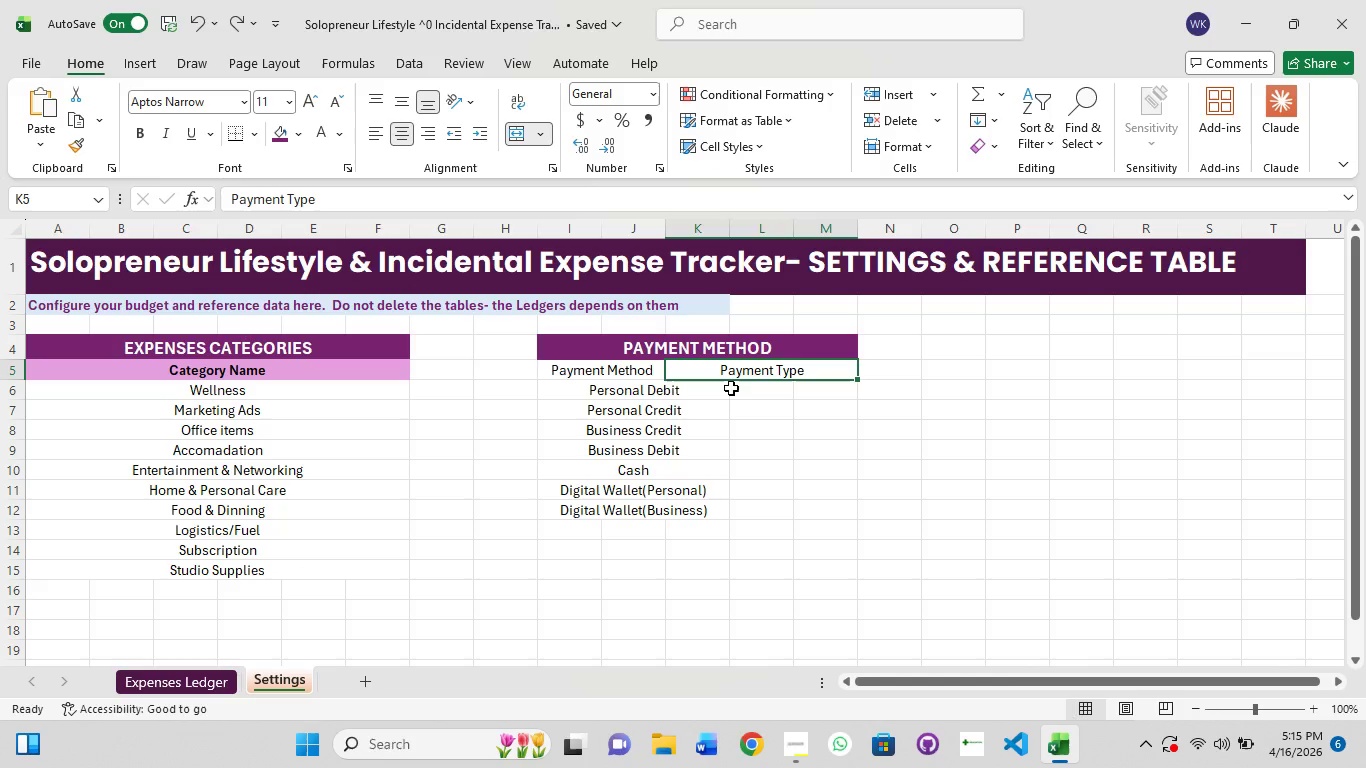 
left_click([733, 392])
 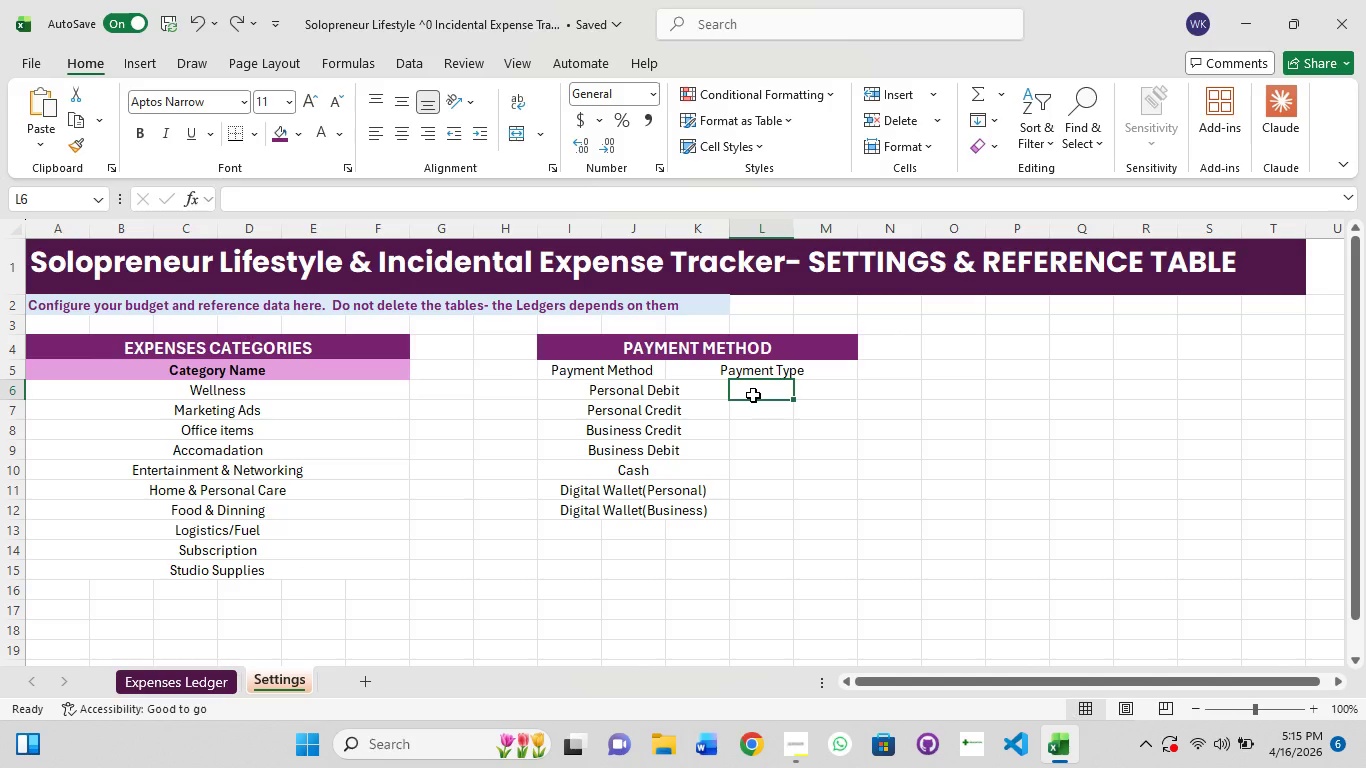 
double_click([753, 395])
 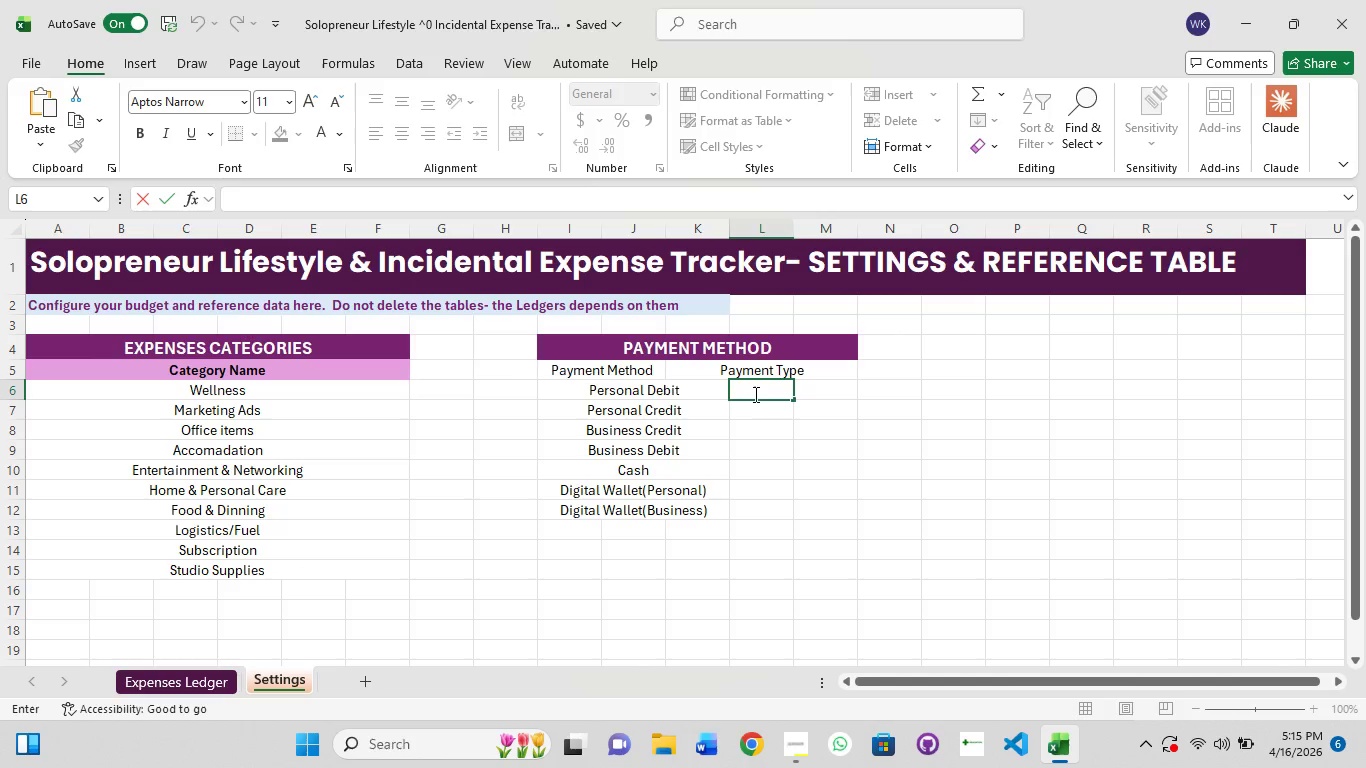 
type(PErson)
key(Backspace)
key(Backspace)
key(Backspace)
key(Backspace)
key(Backspace)
type(er)
key(Backspace)
type(rsonla)
key(Backspace)
key(Backspace)
type(al)
 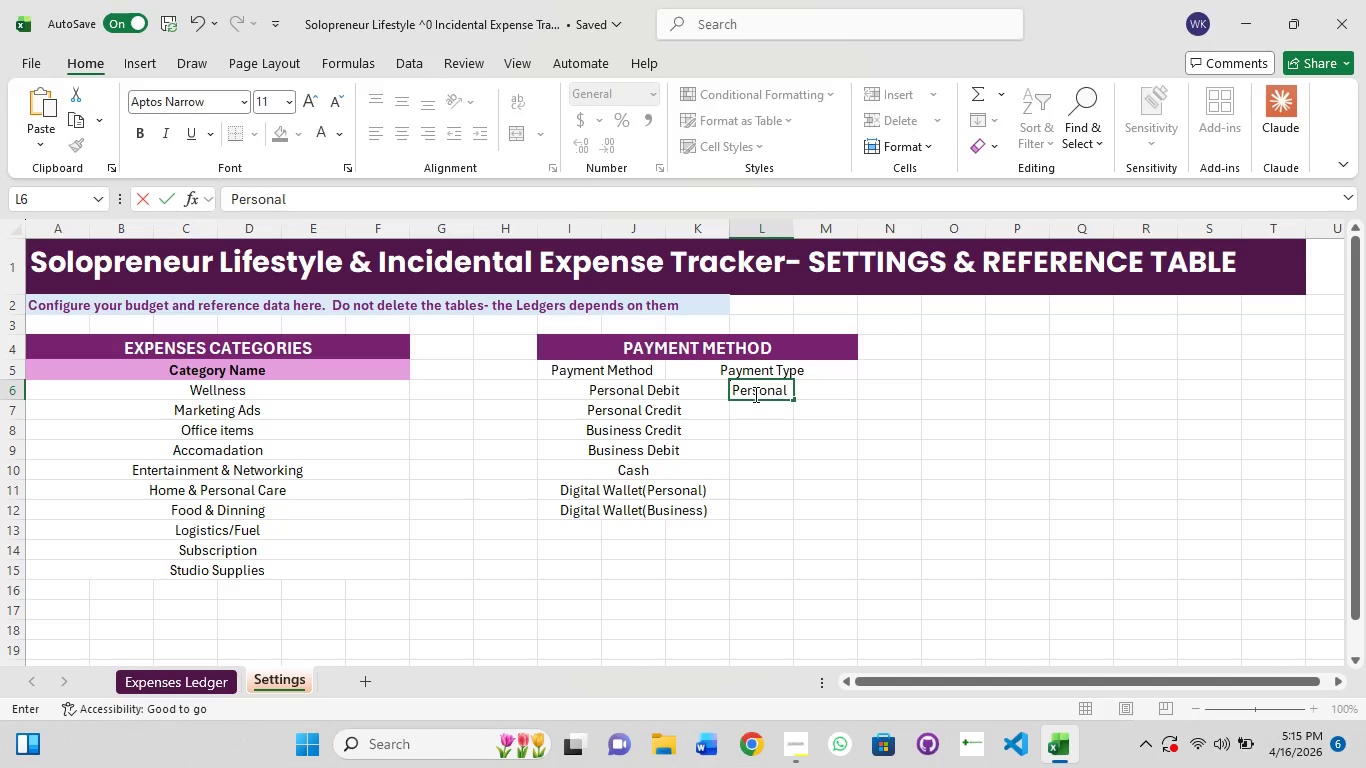 
key(Enter)
 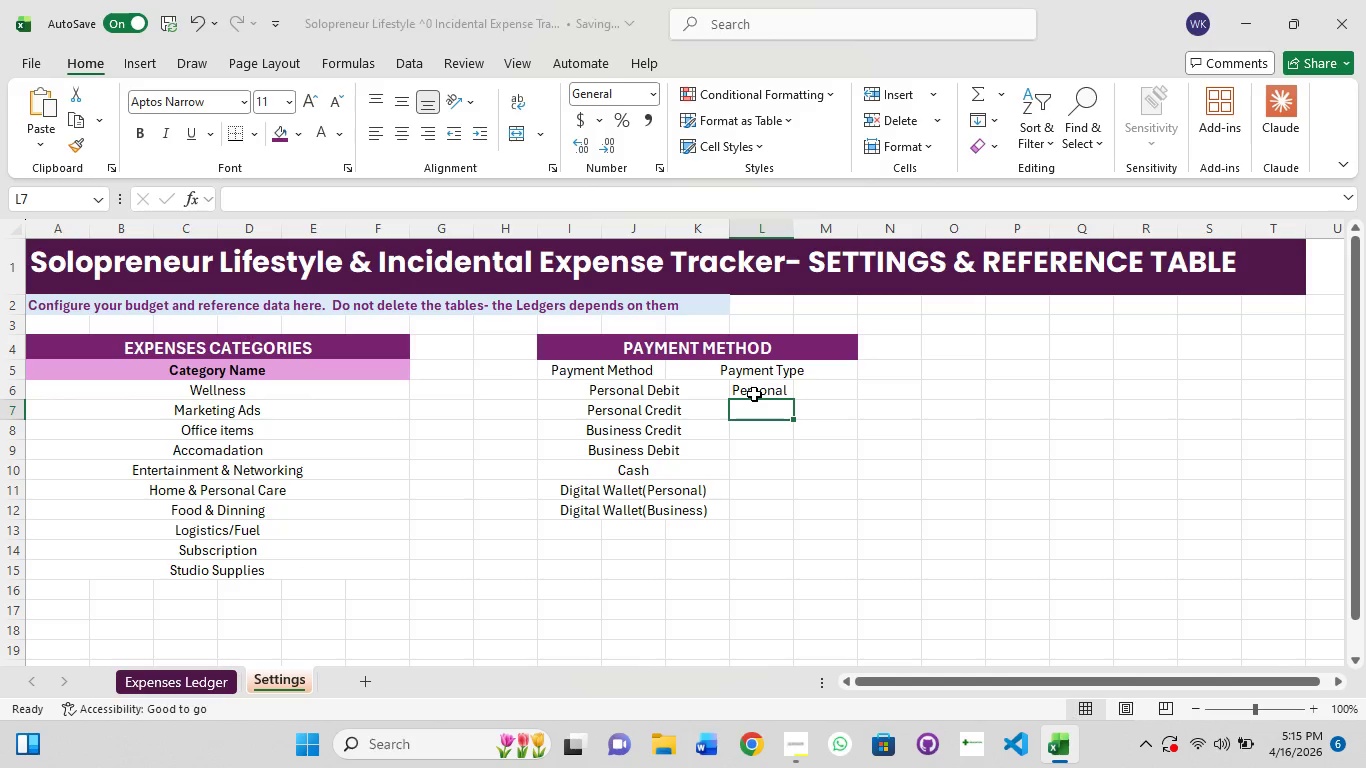 
type(Personla)
key(Backspace)
key(Backspace)
type(al)
 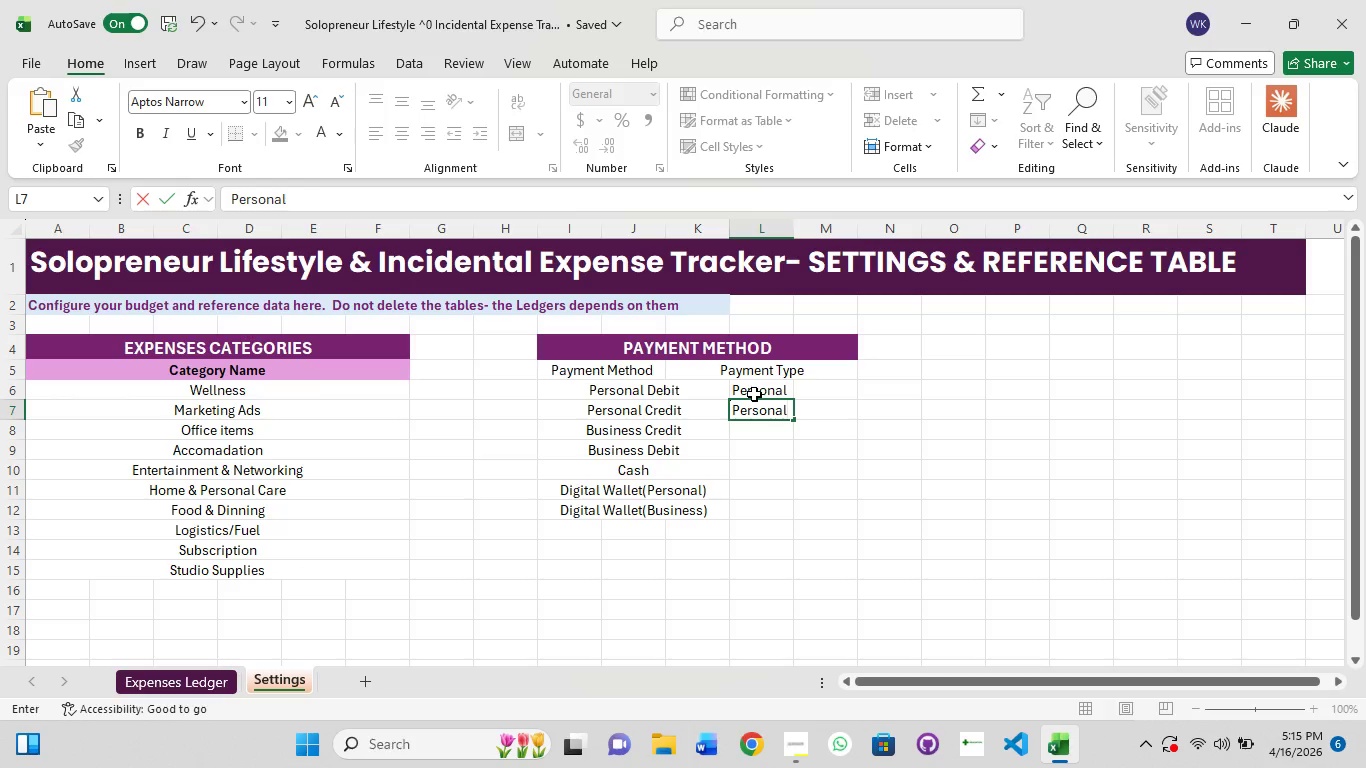 
key(Enter)
 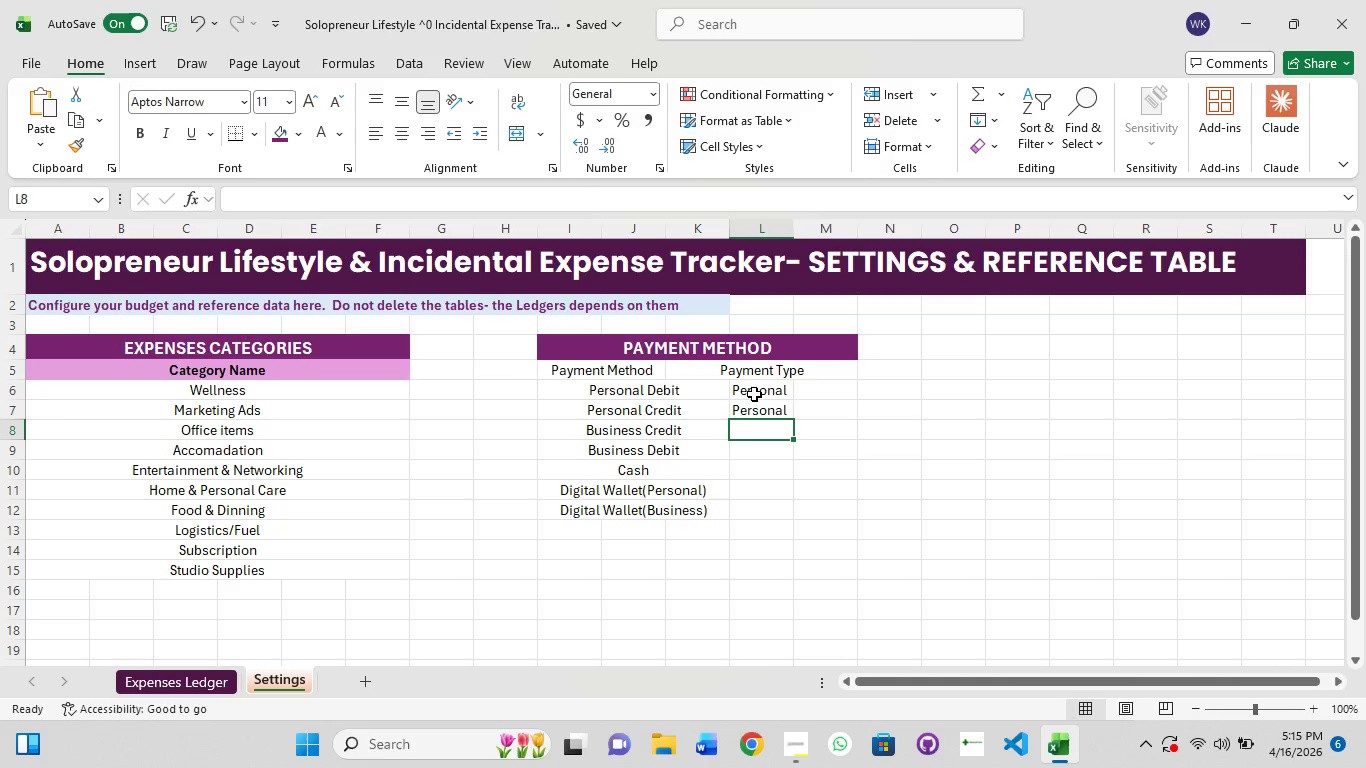 
type(Business)
 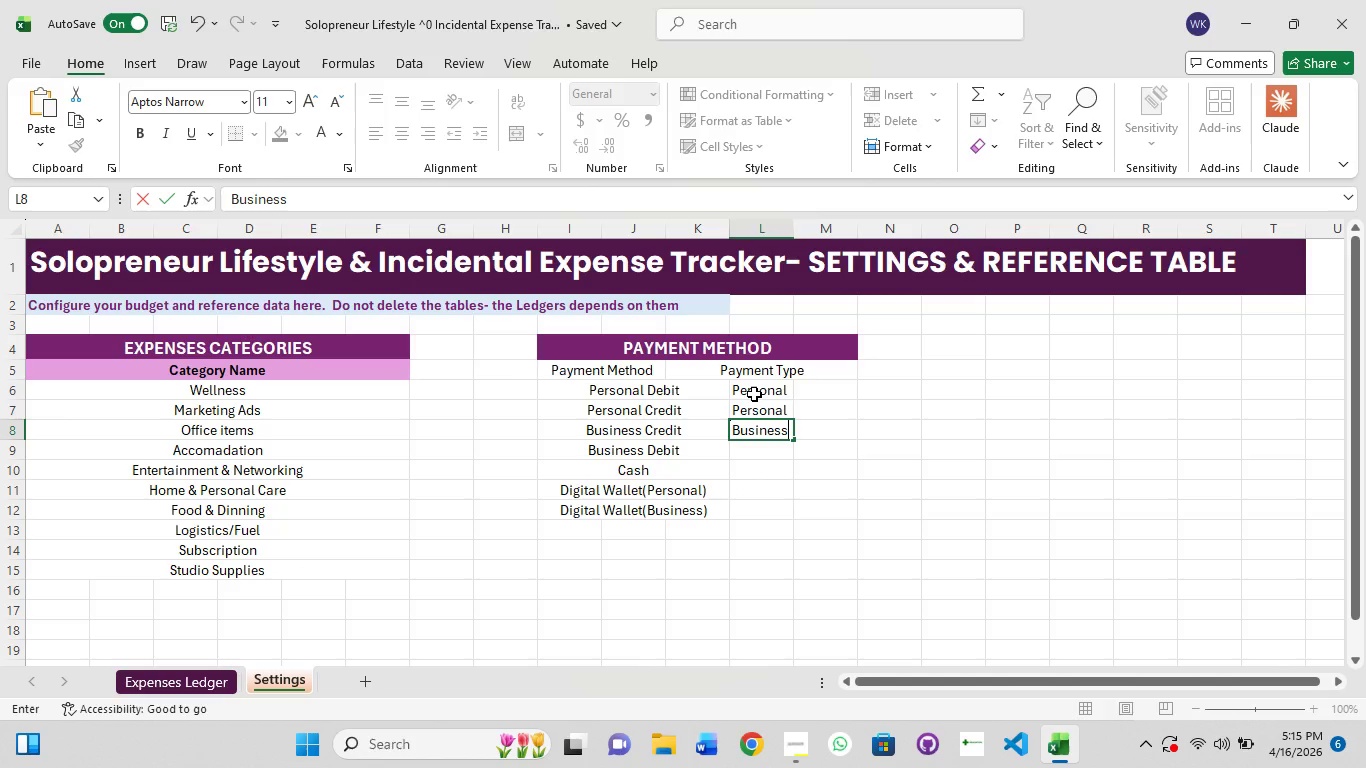 
key(Enter)
 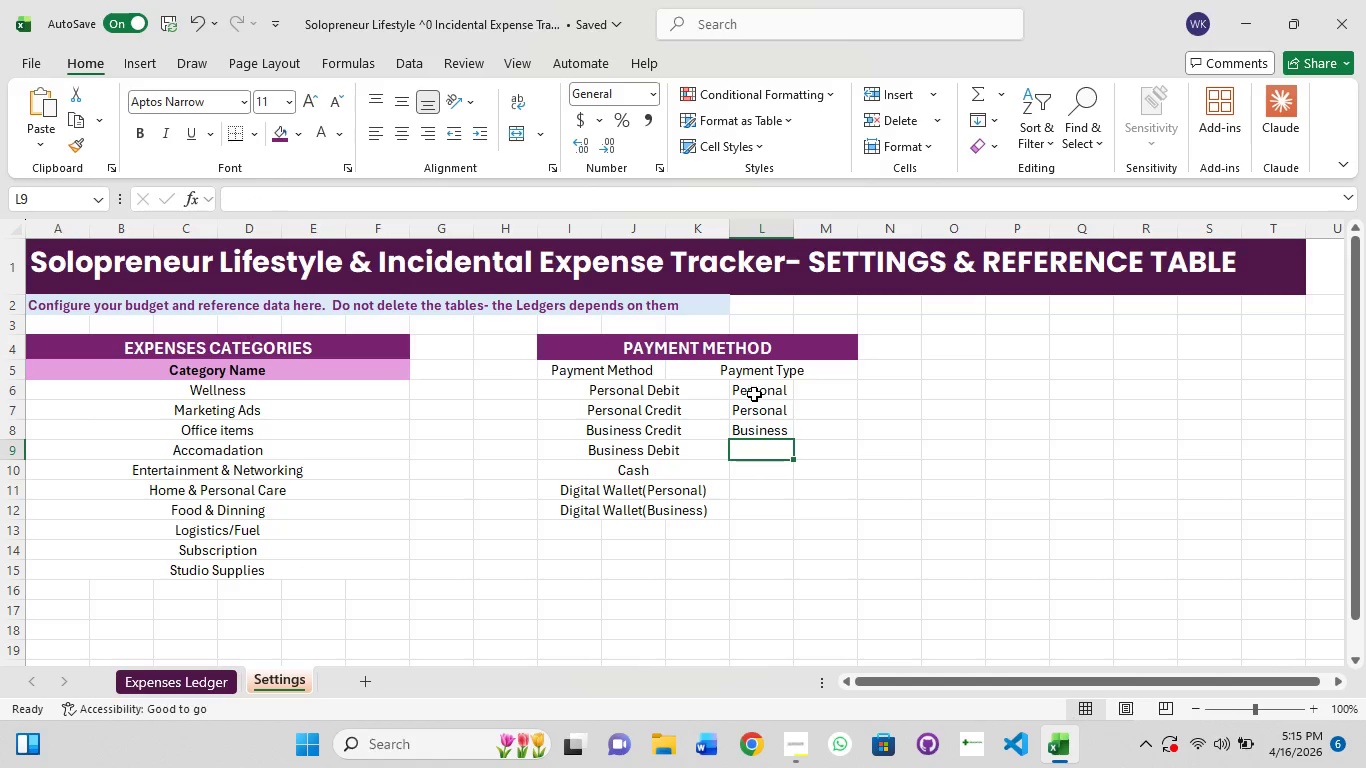 
key(Shift+B)
 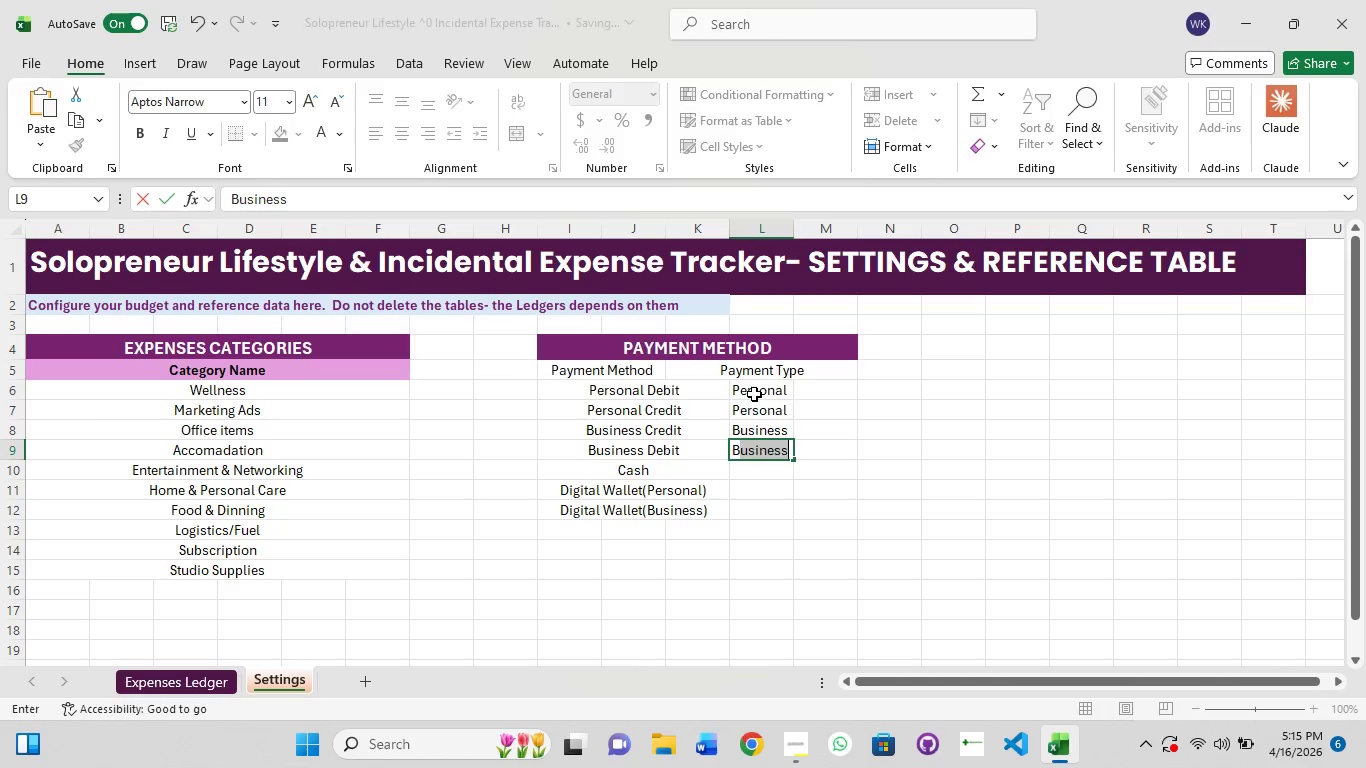 
key(Enter)
 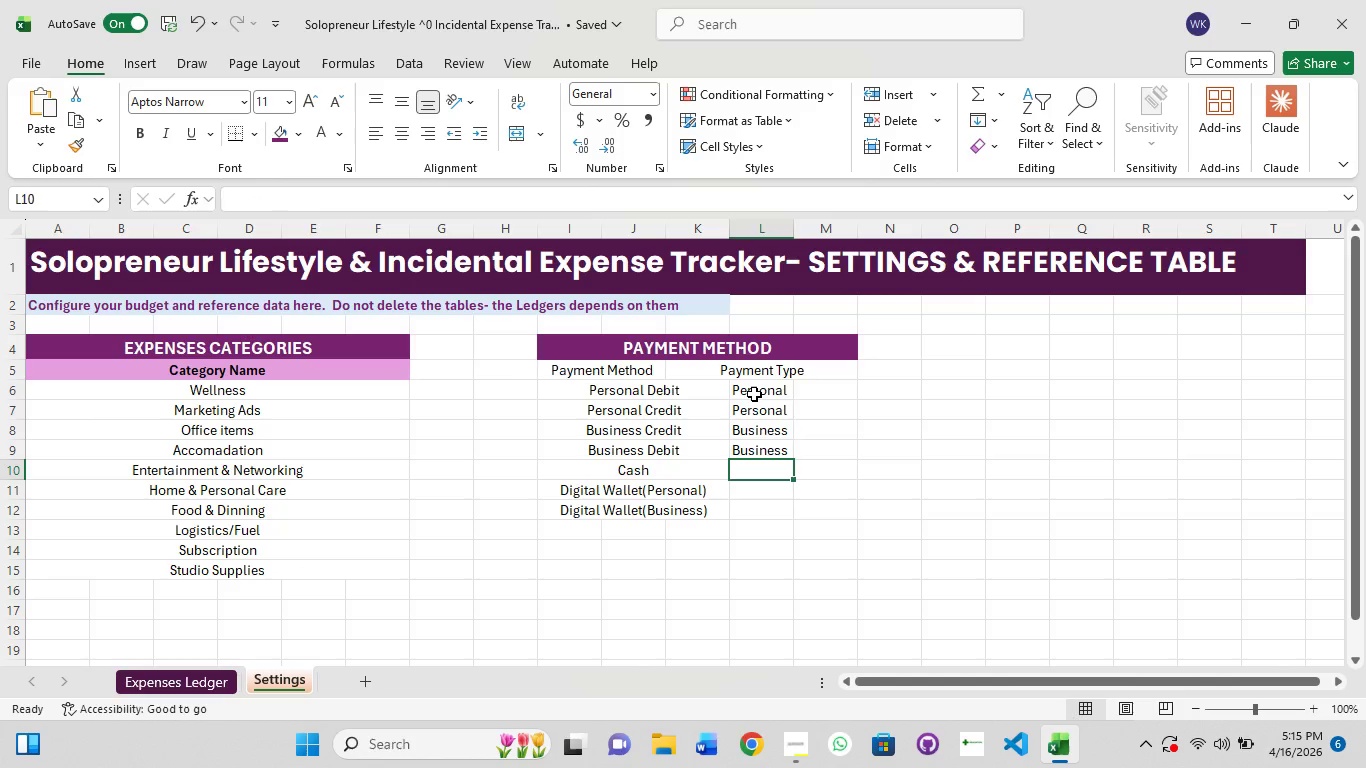 
type(Per)
 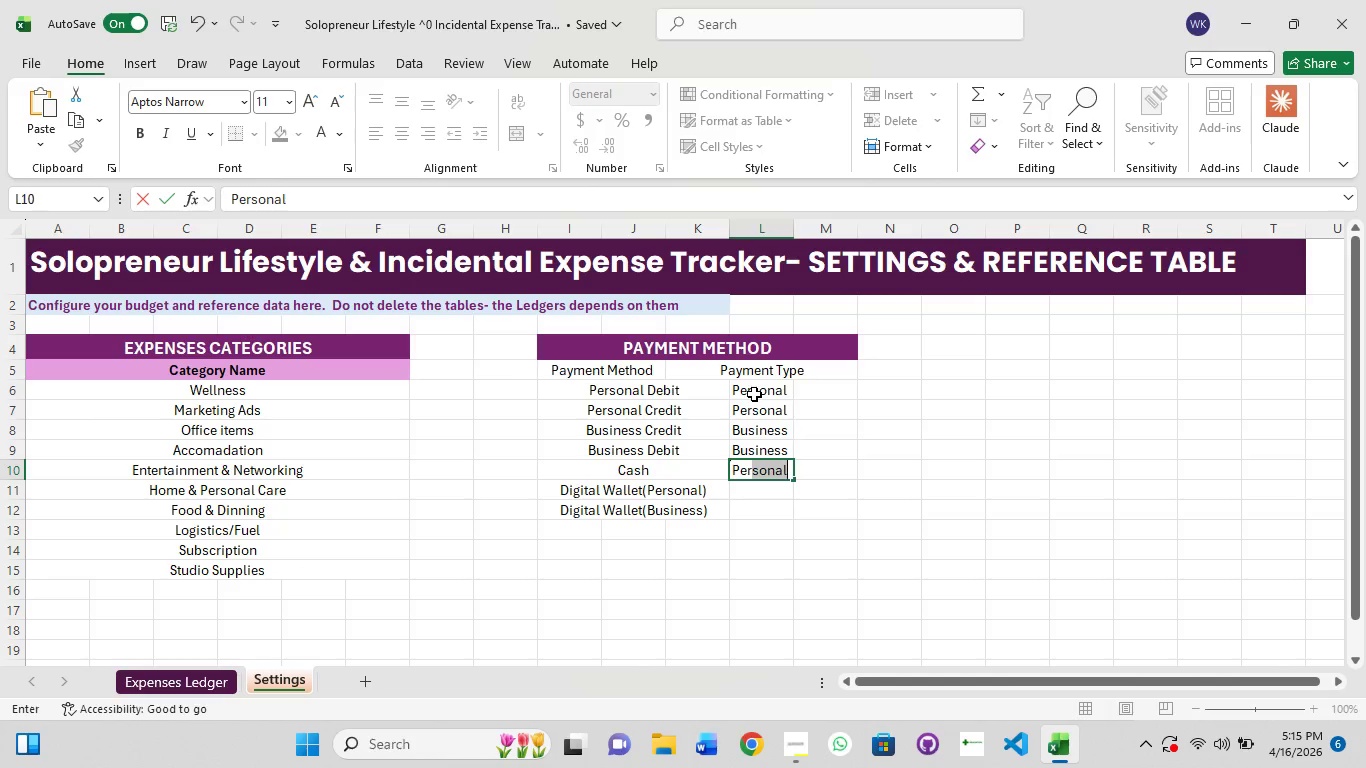 
key(Enter)
 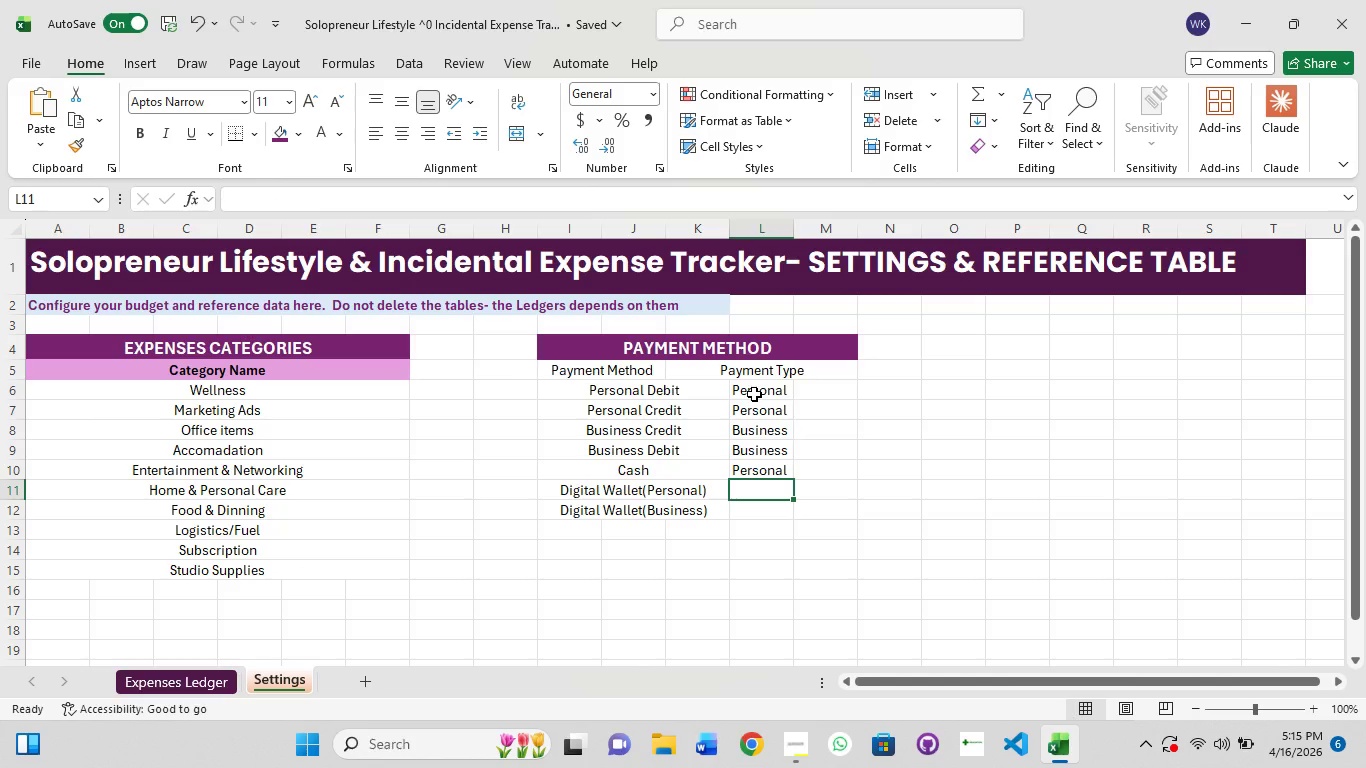 
type(Pe)
 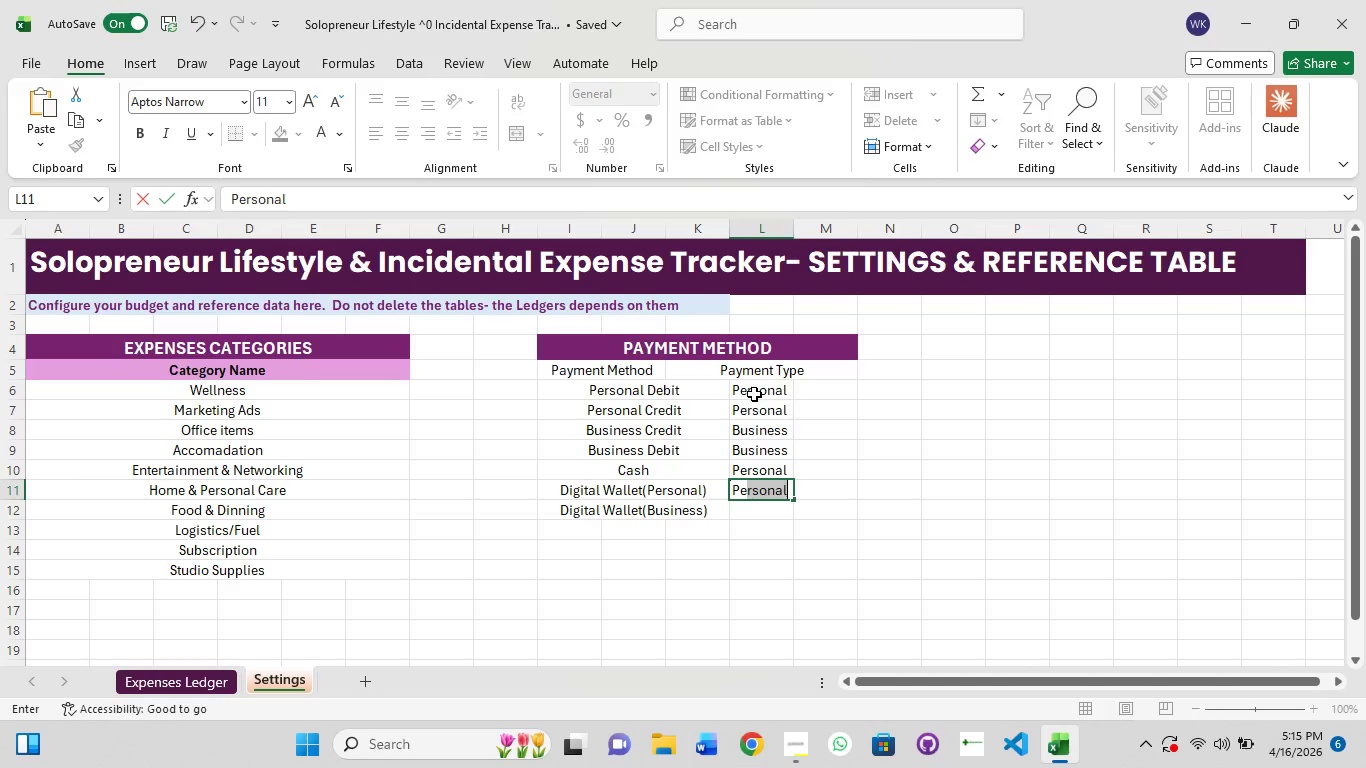 
key(Enter)
 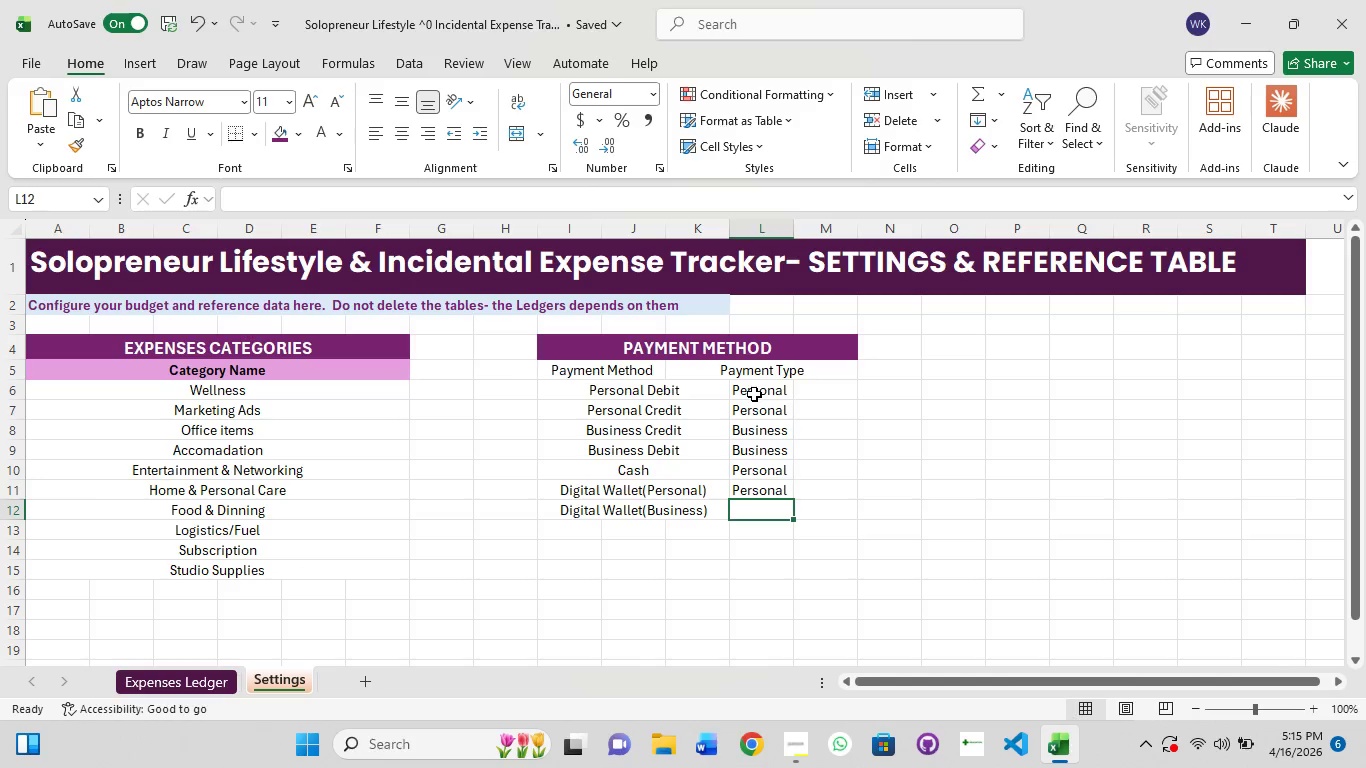 
key(Shift+B)
 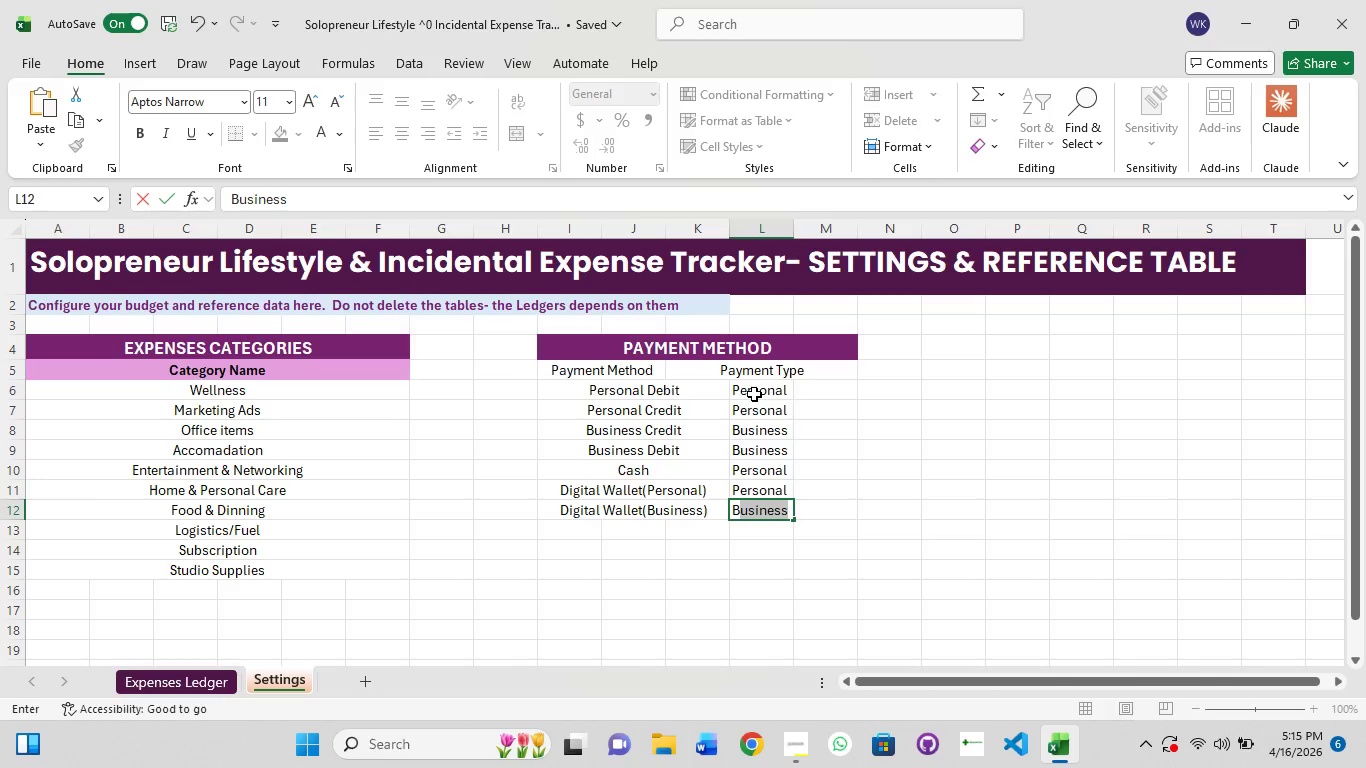 
key(Enter)
 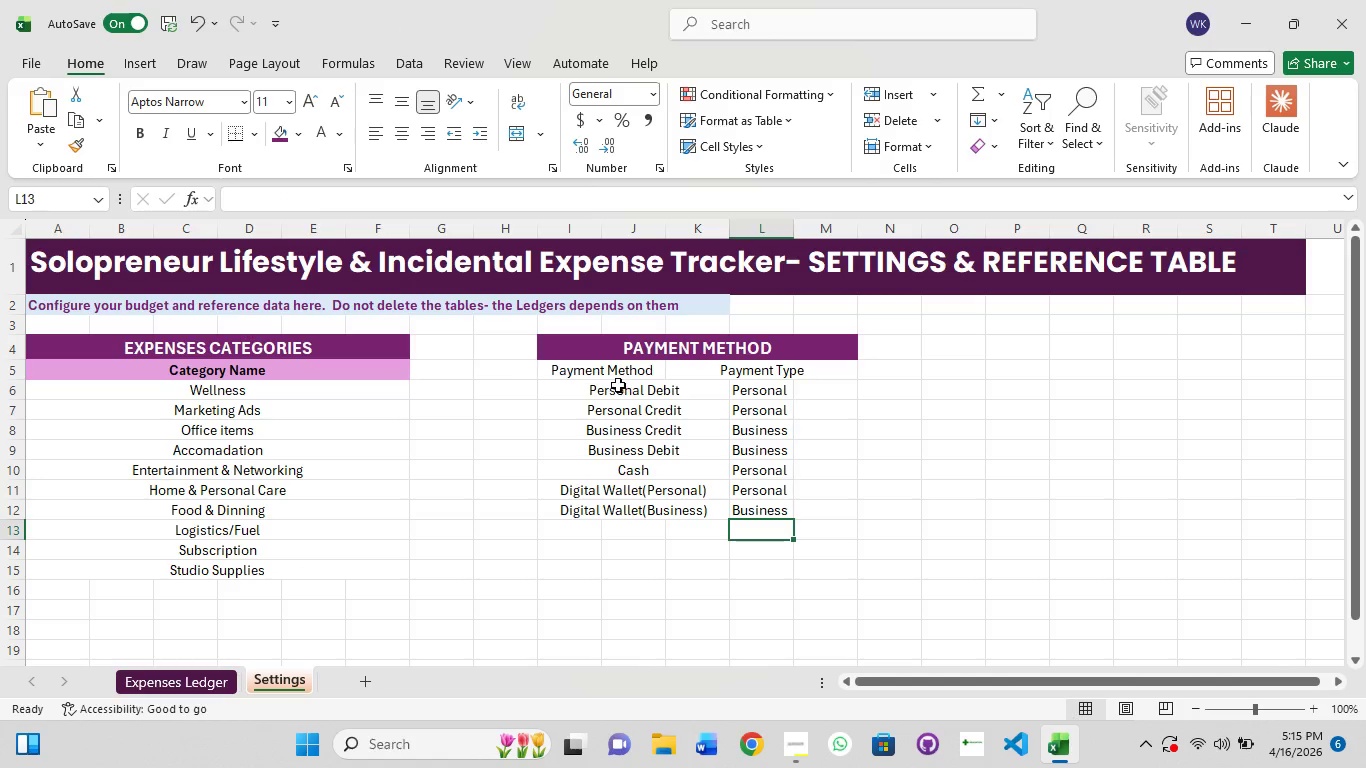 
left_click([616, 373])
 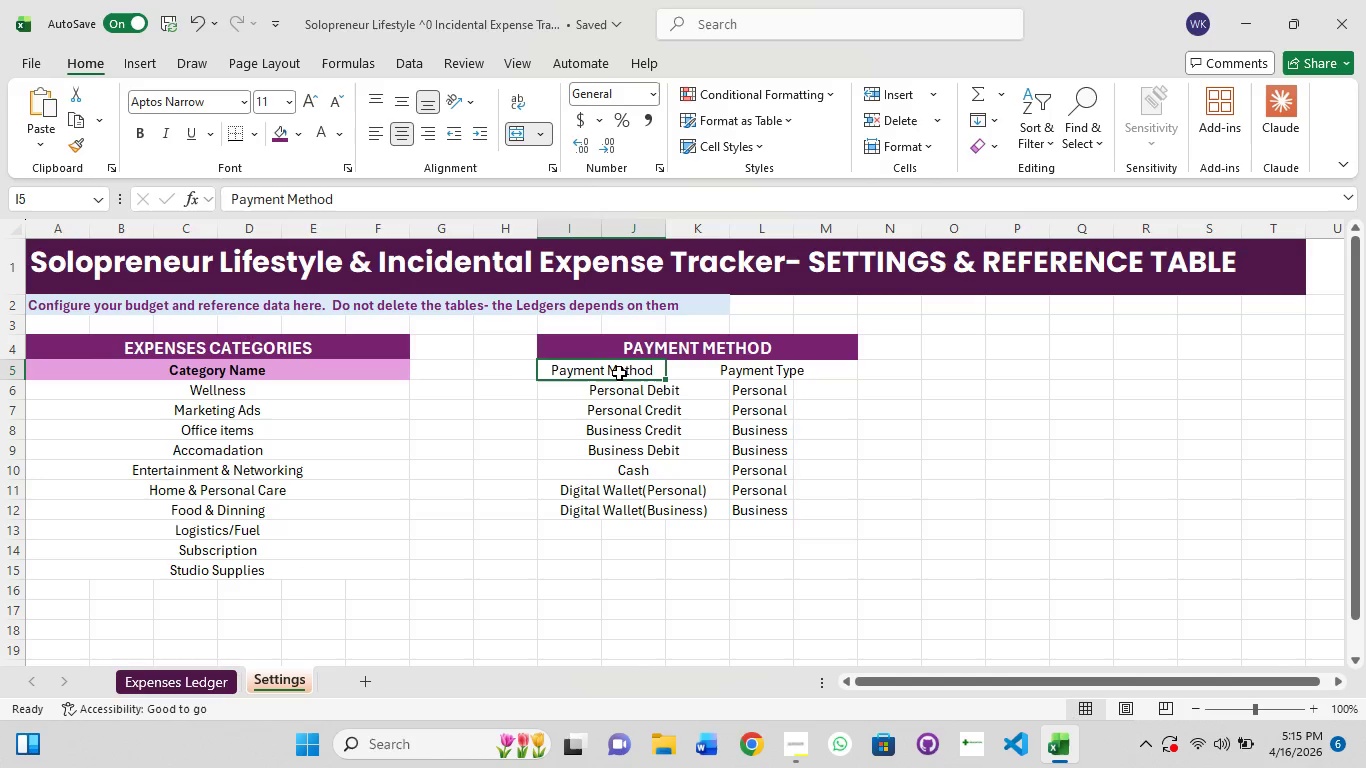 
hold_key(key=ShiftLeft, duration=1.52)
left_click([685, 371])
 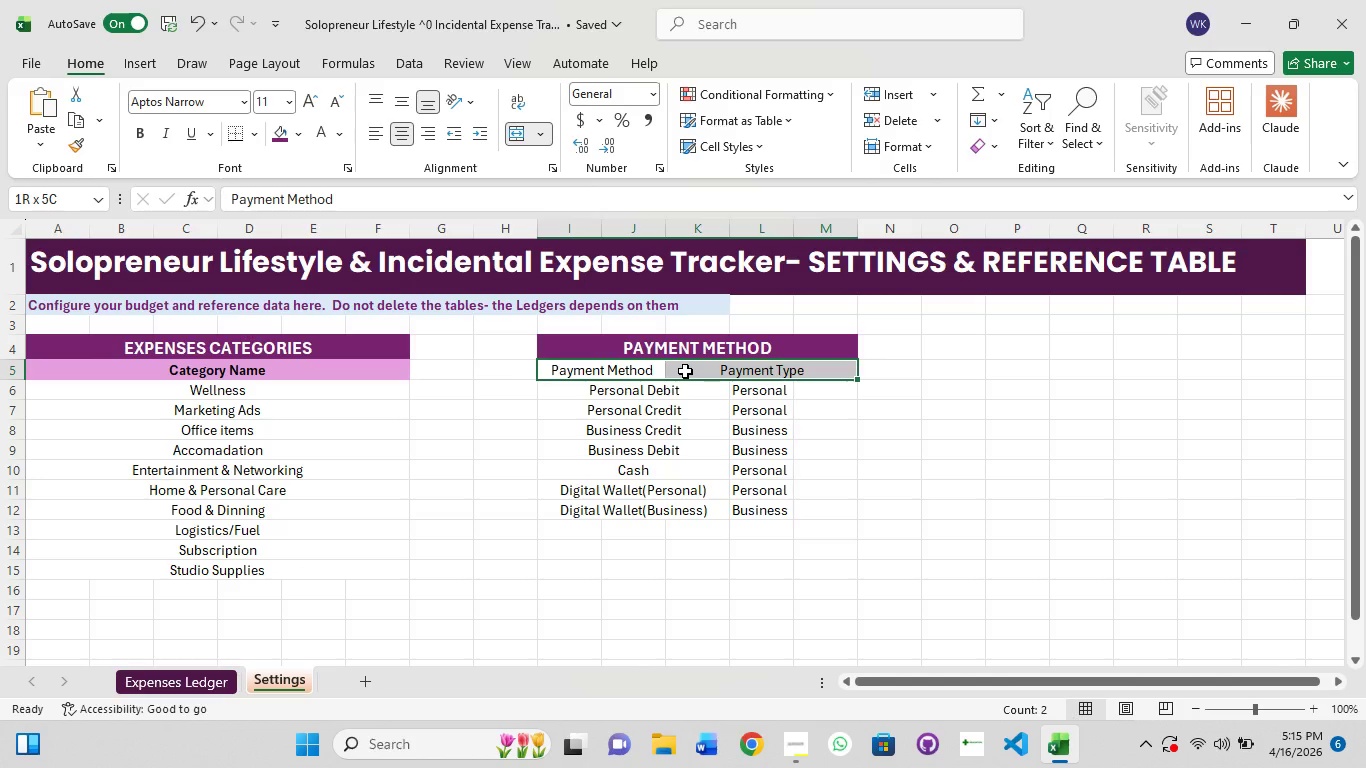 
hold_key(key=ShiftLeft, duration=0.58)
 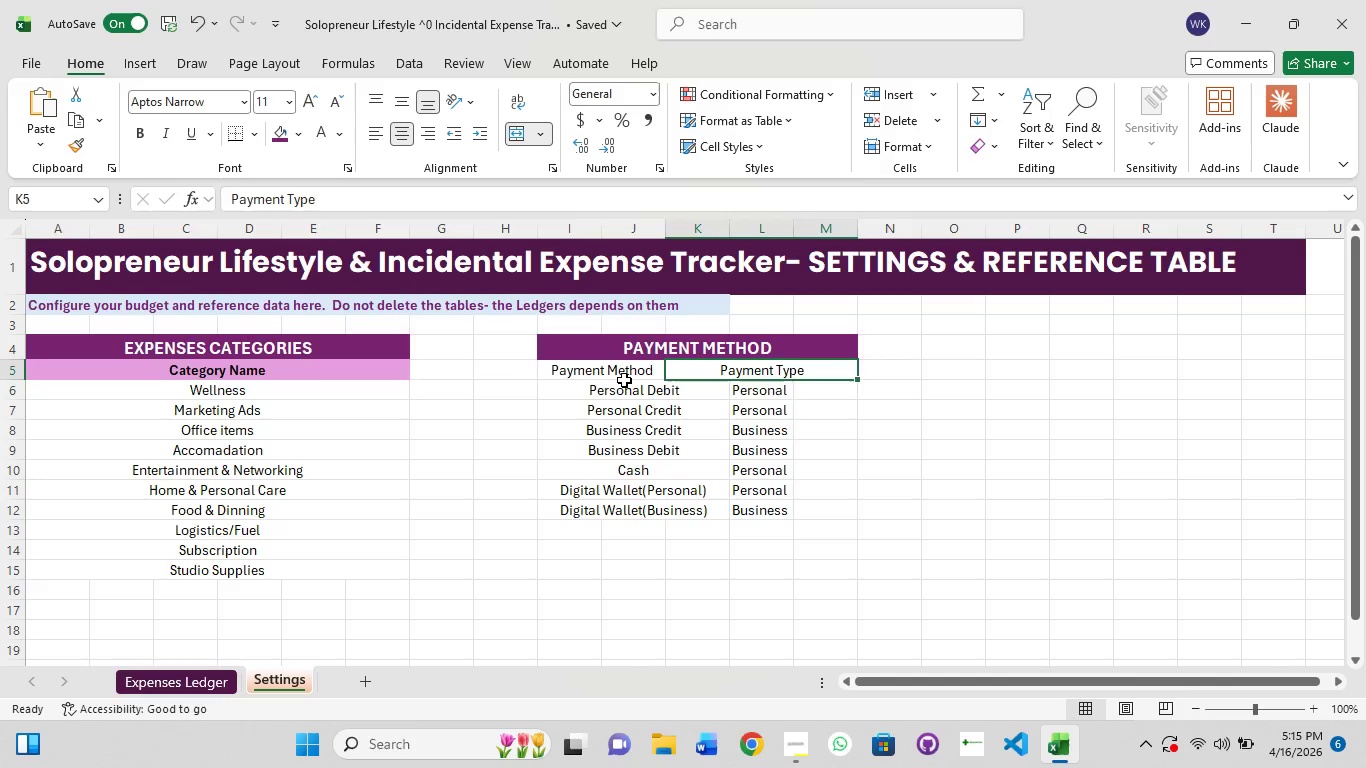 
left_click([685, 371])
 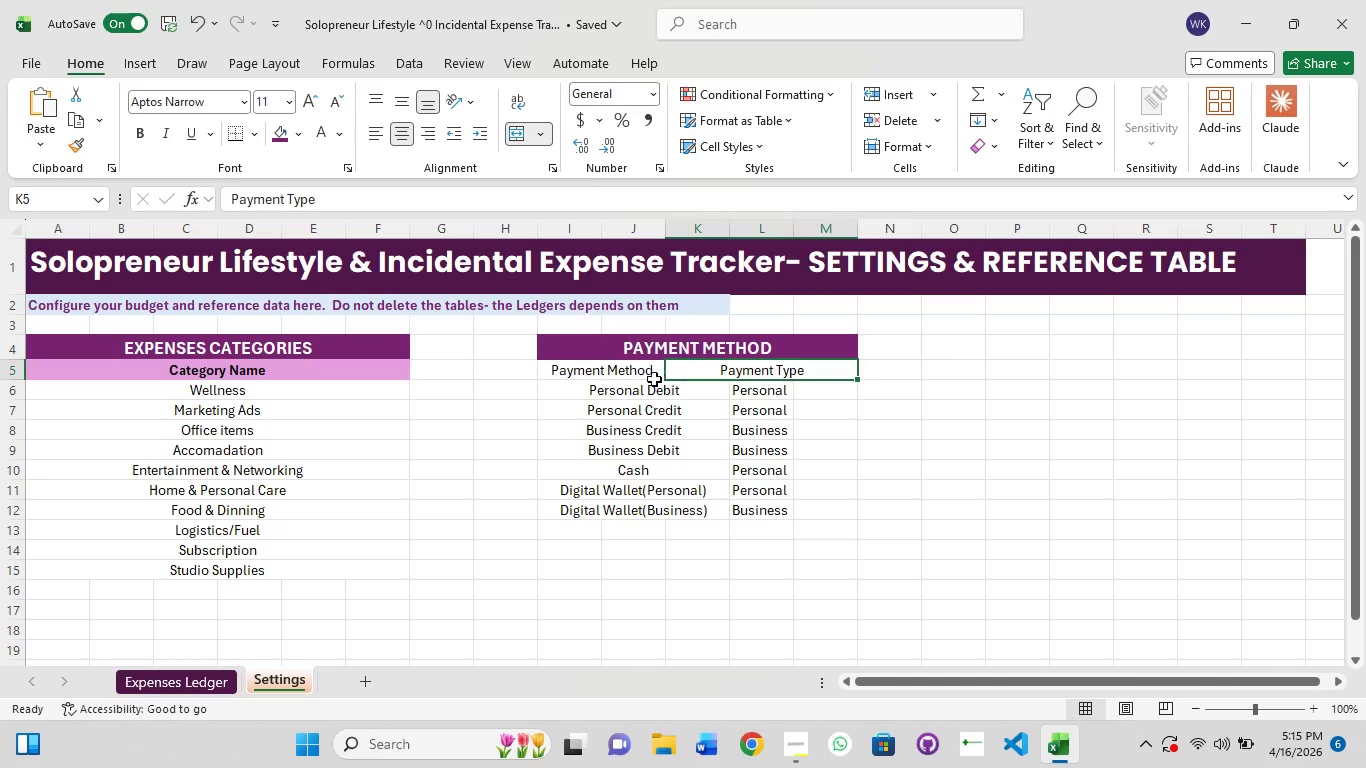 
key(Shift+ShiftLeft)
 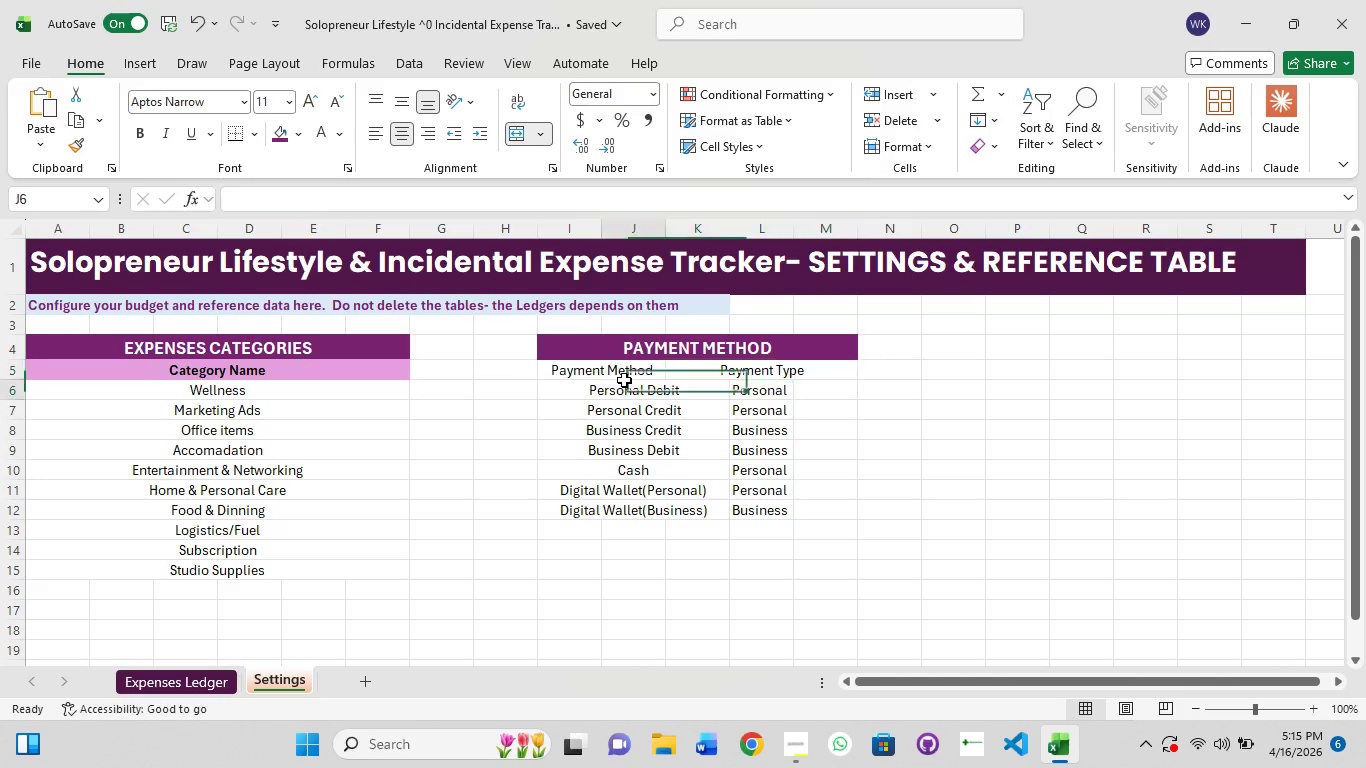 
left_click([624, 380])
 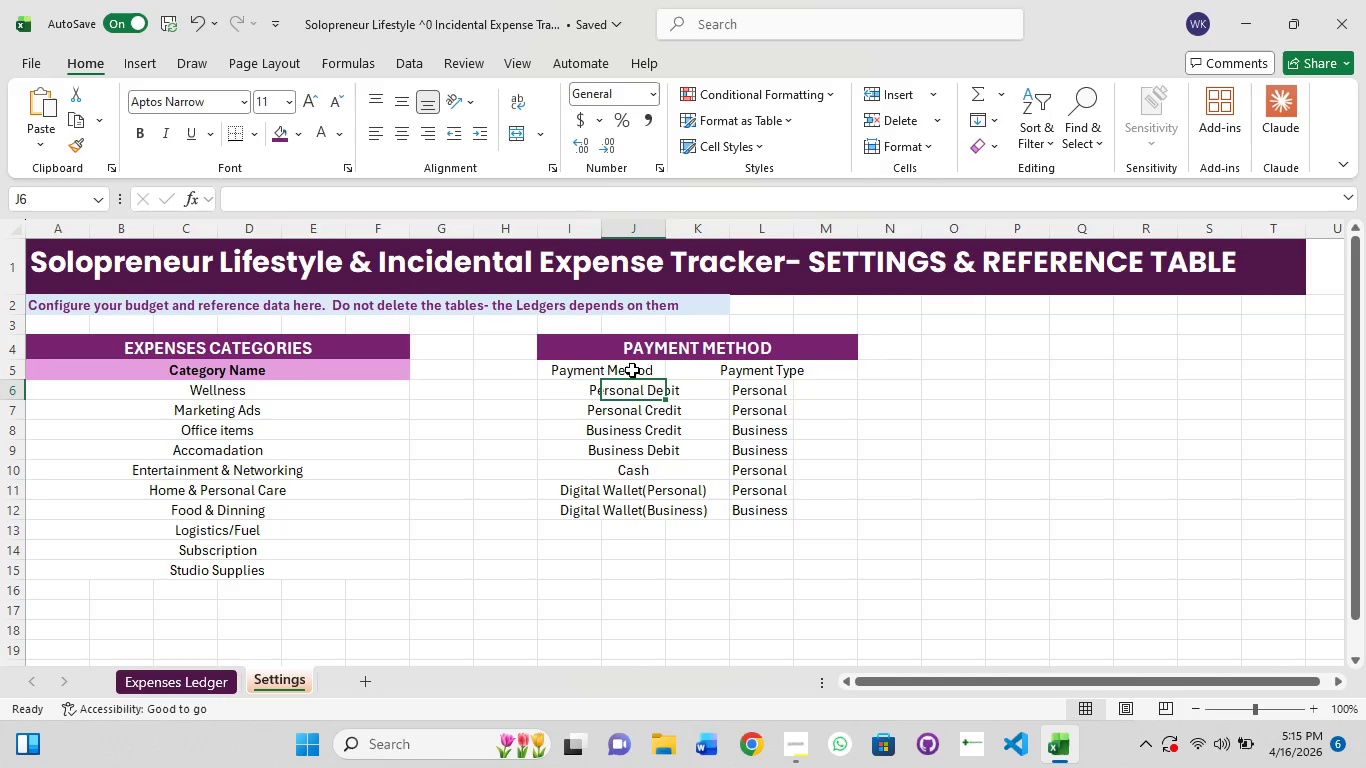 
left_click([632, 370])
 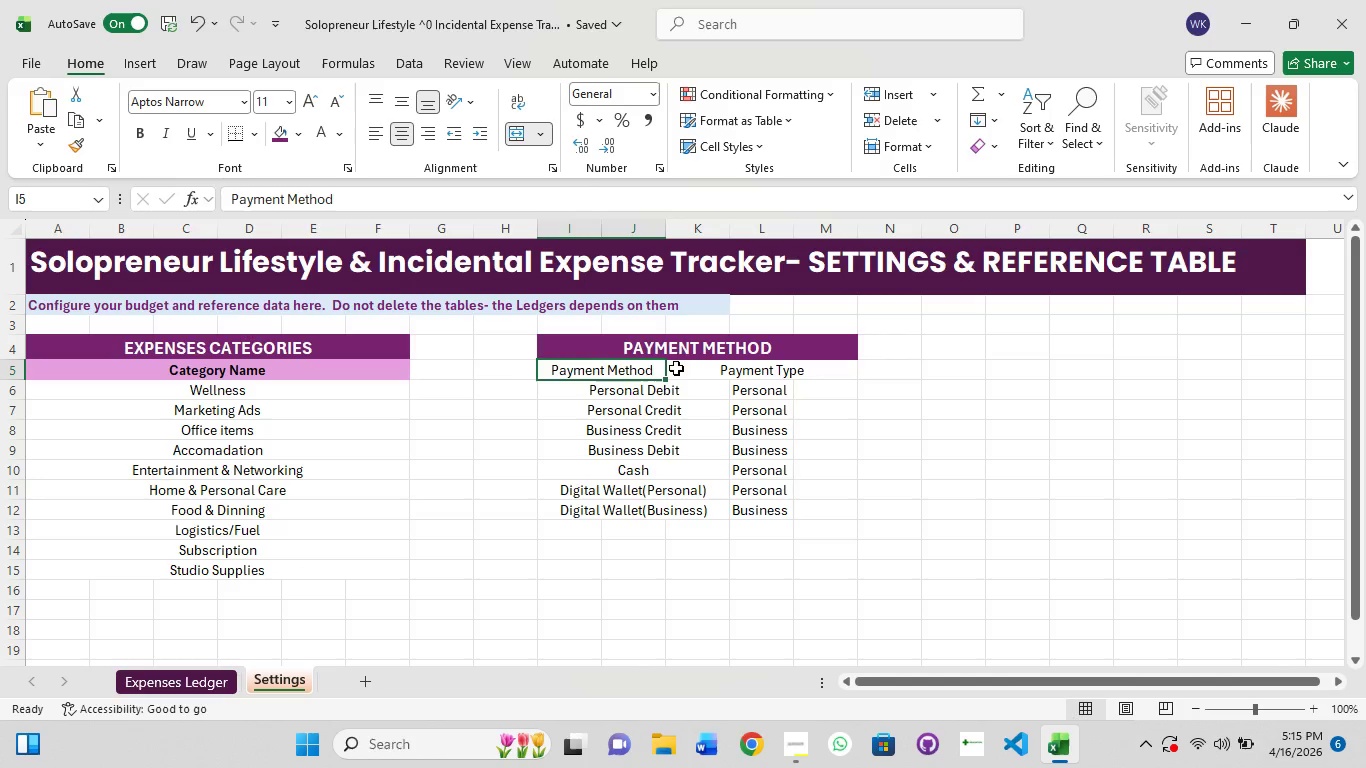 
left_click([687, 371])
 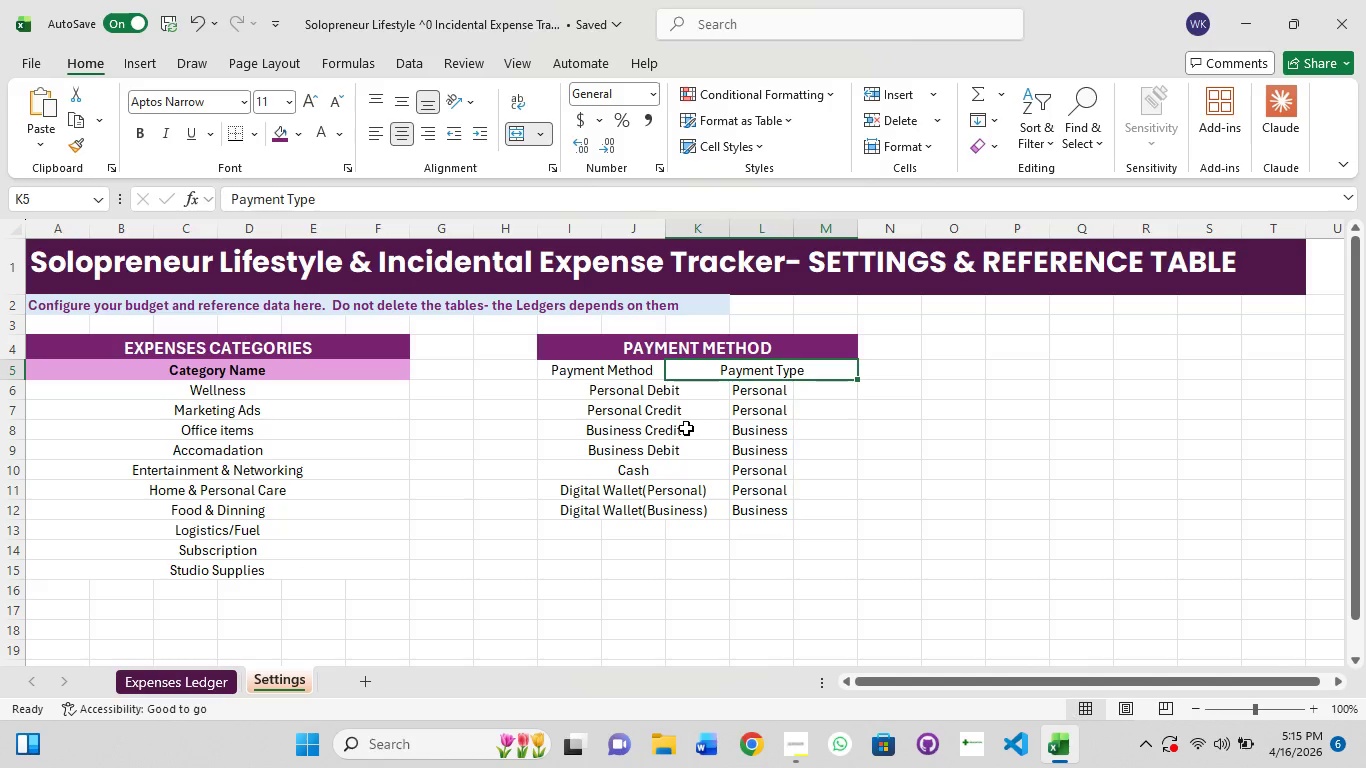 
left_click([678, 415])
 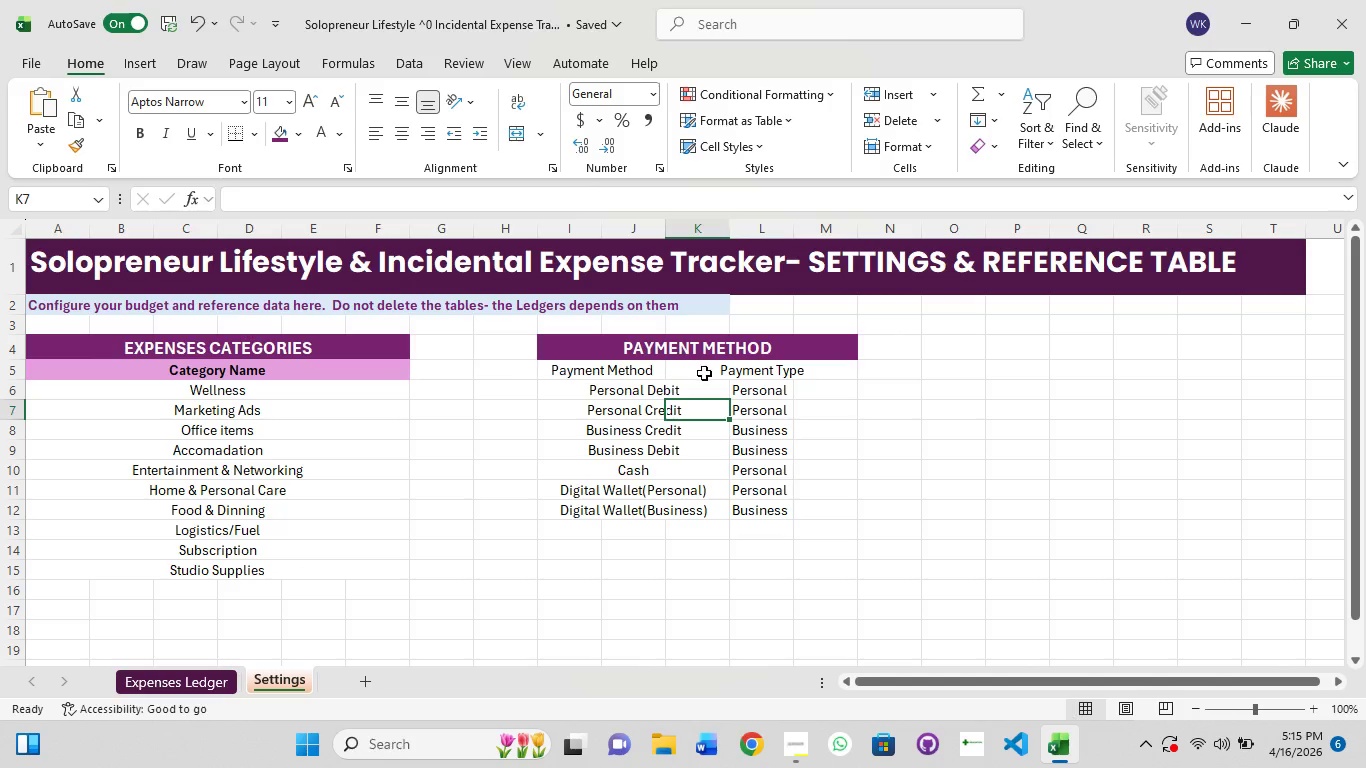 
hold_key(key=ShiftLeft, duration=1.5)
left_click([730, 372])
 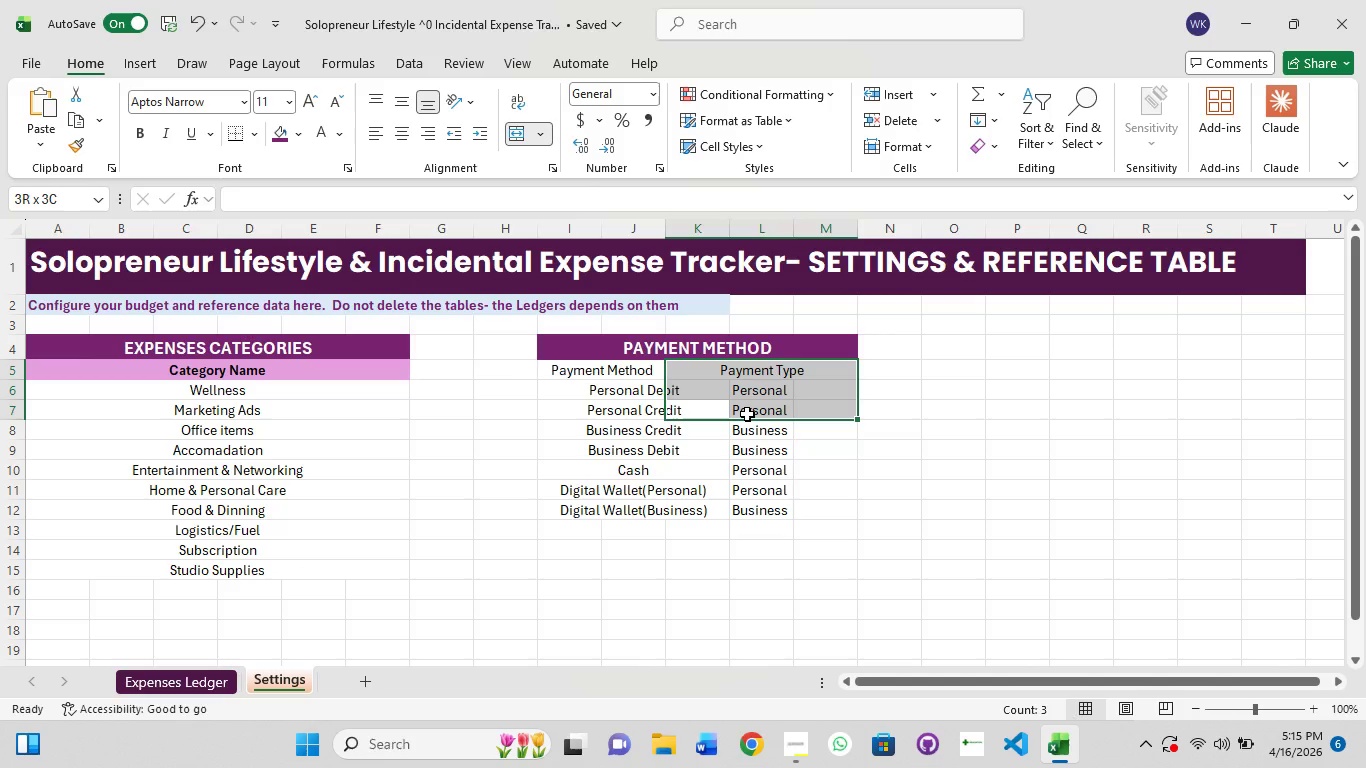 
hold_key(key=ShiftLeft, duration=1.23)
left_click([752, 444])
 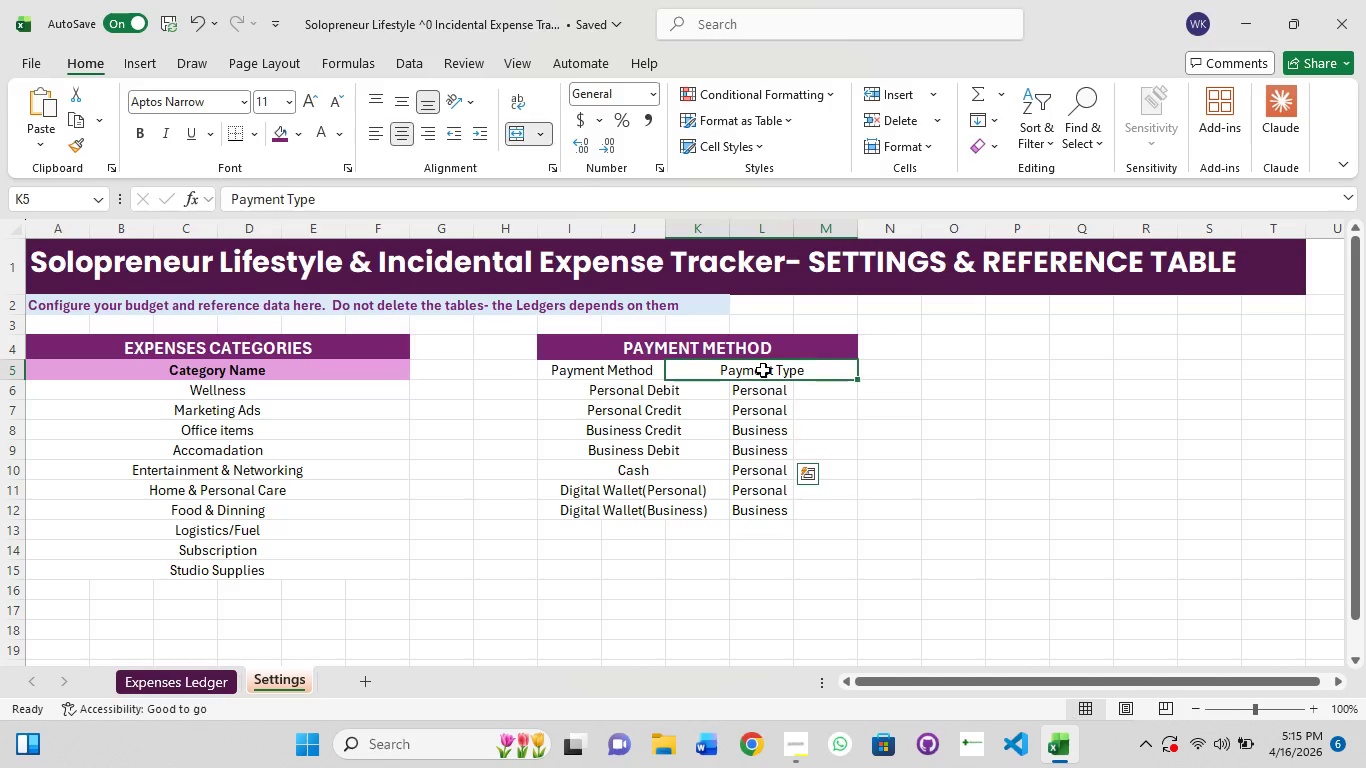 
hold_key(key=ShiftLeft, duration=1.5)
left_click([778, 409])
 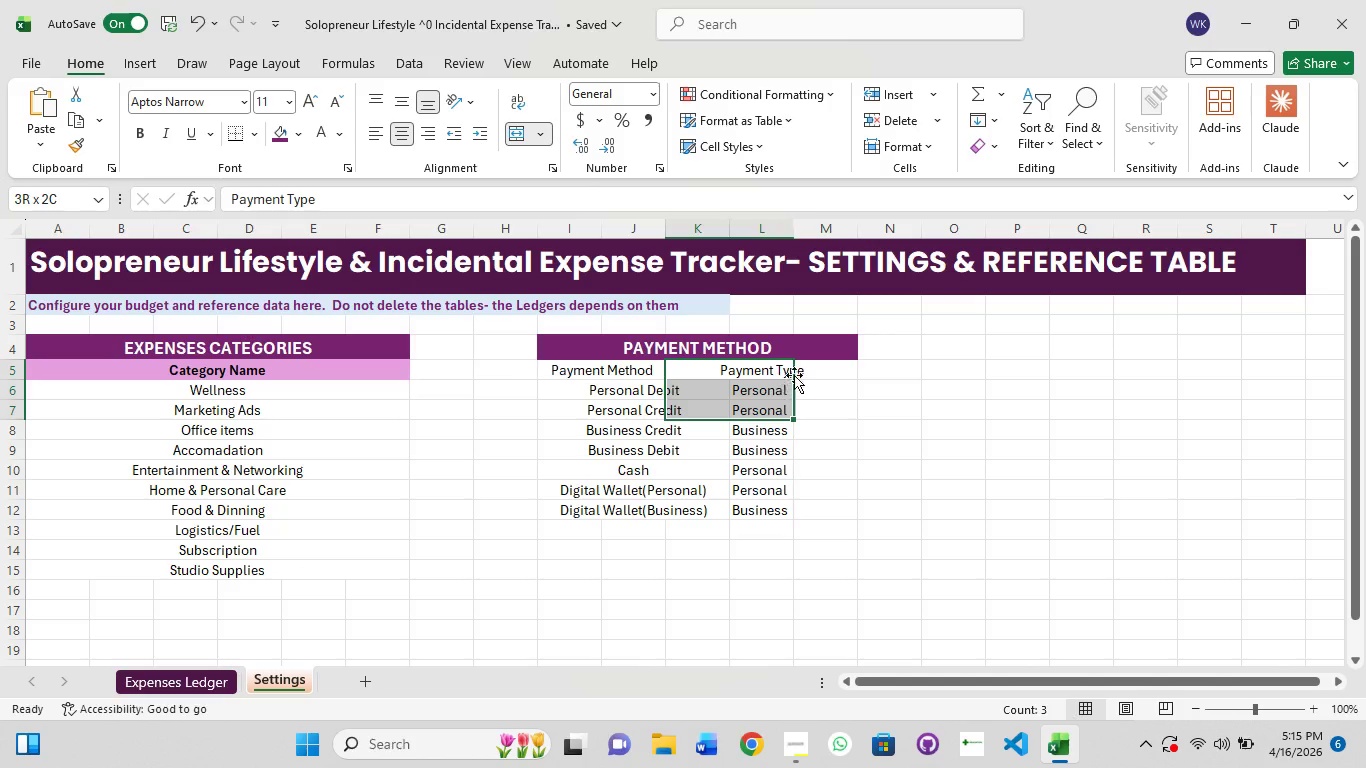 
hold_key(key=ShiftLeft, duration=1.5)
left_click([824, 368])
 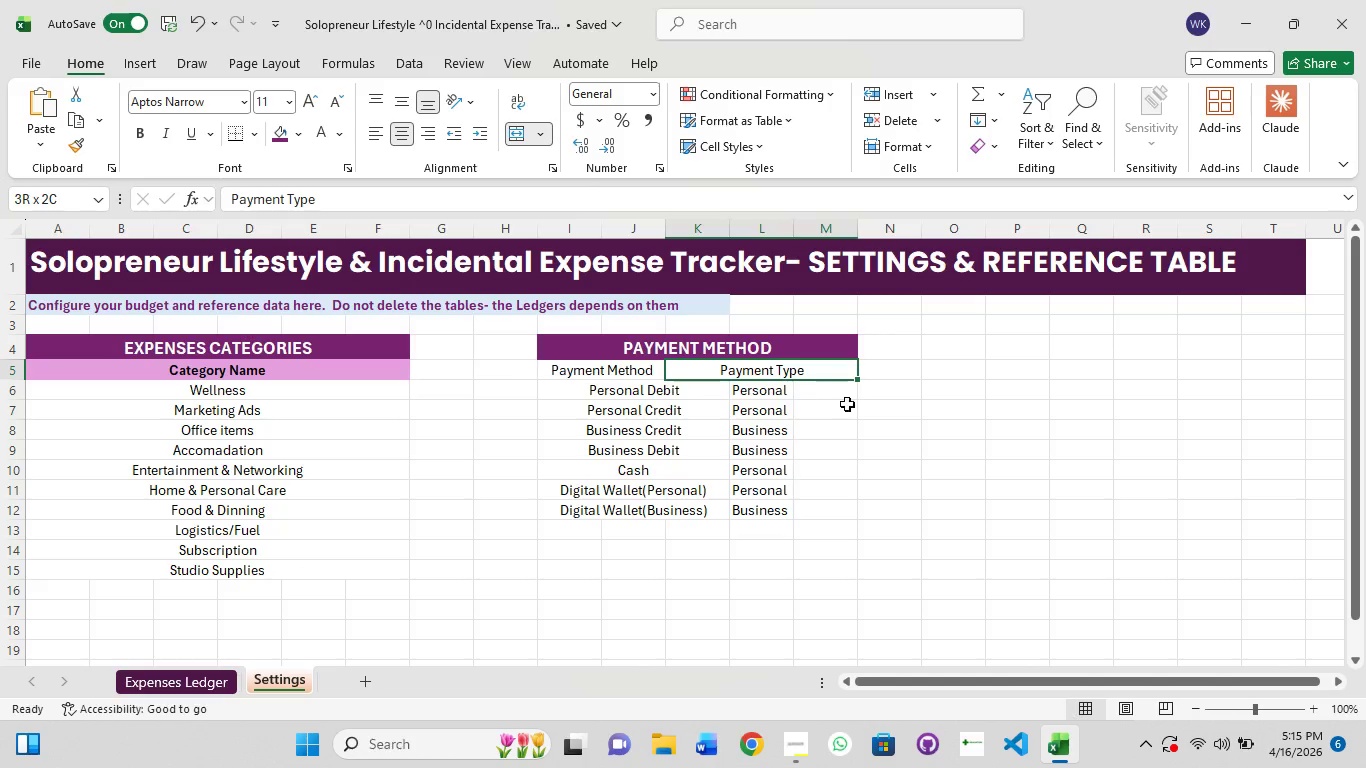 
left_click_drag(start_coordinate=[849, 407], to_coordinate=[852, 412])
 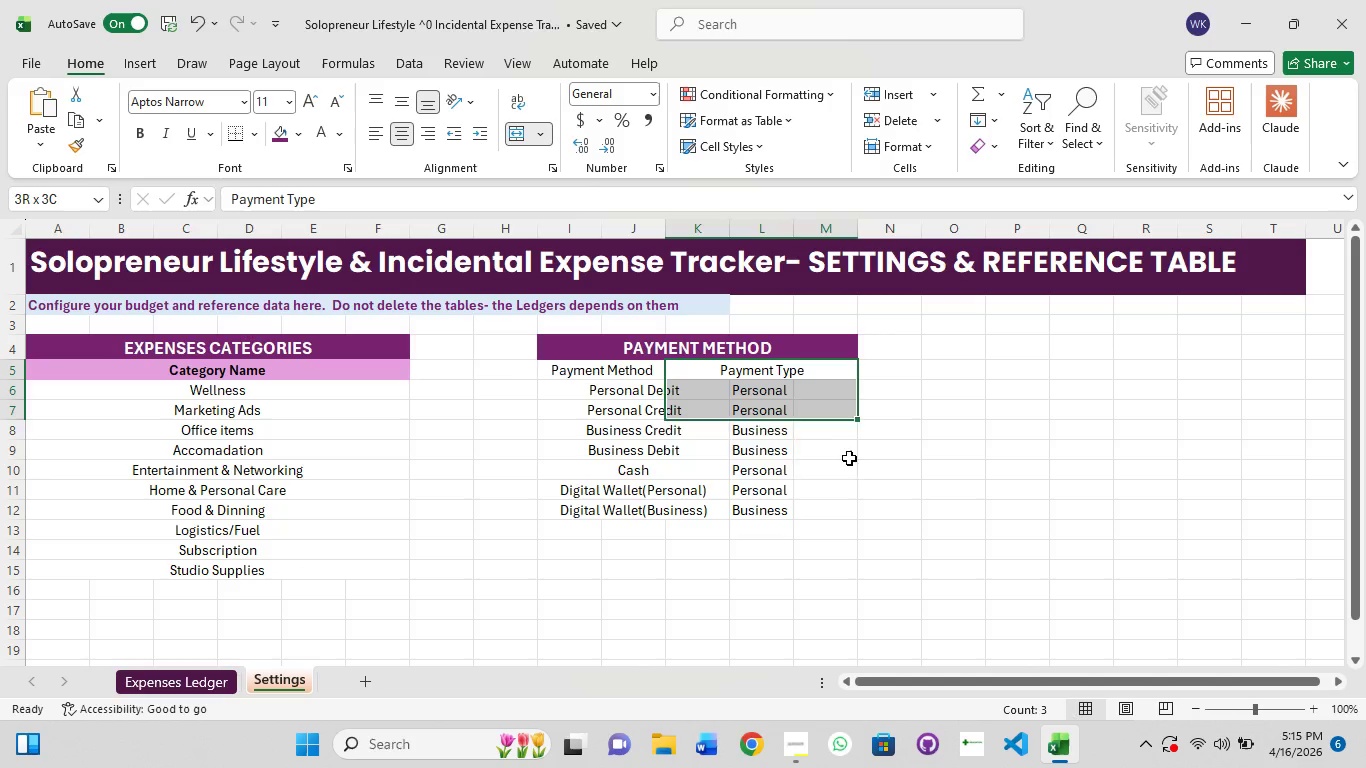 
left_click_drag(start_coordinate=[849, 457], to_coordinate=[854, 472])
 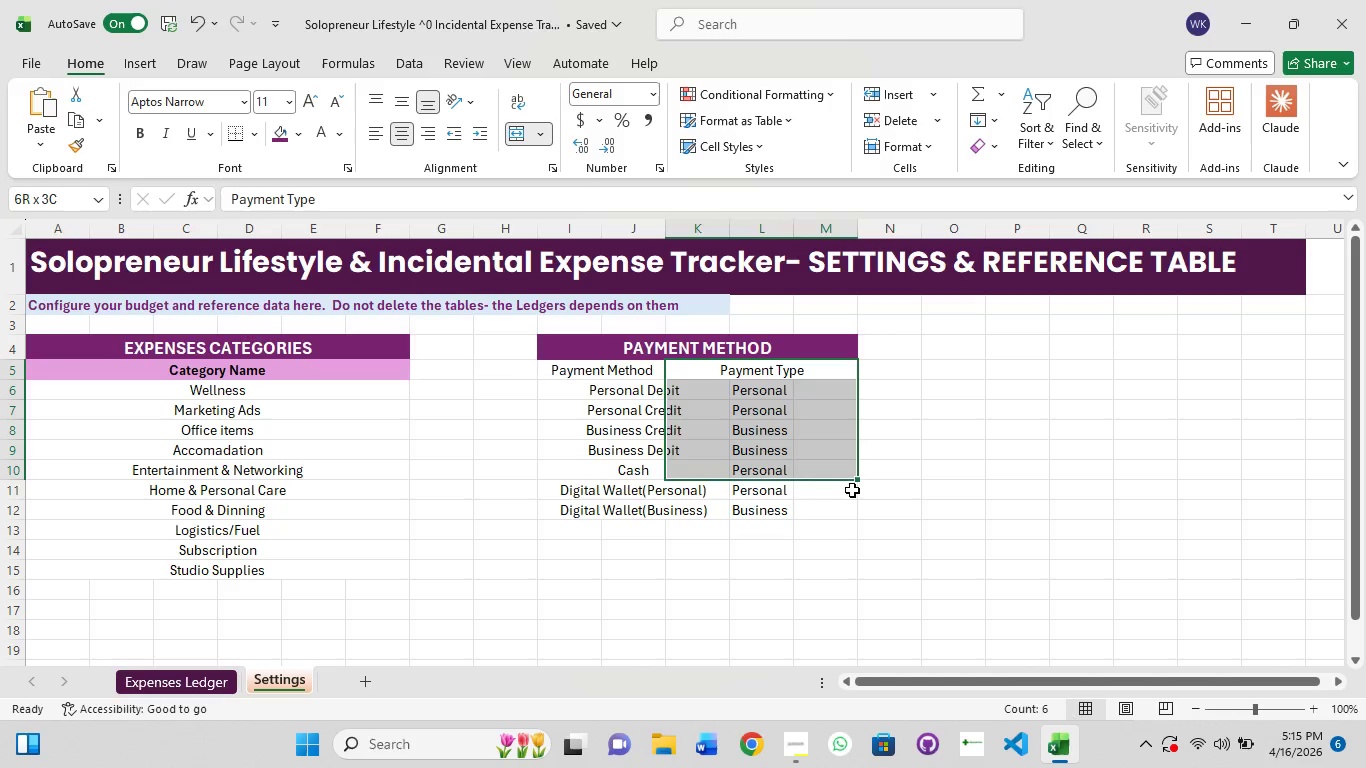 
hold_key(key=ShiftLeft, duration=1.51)
left_click_drag(start_coordinate=[853, 497], to_coordinate=[855, 507])
 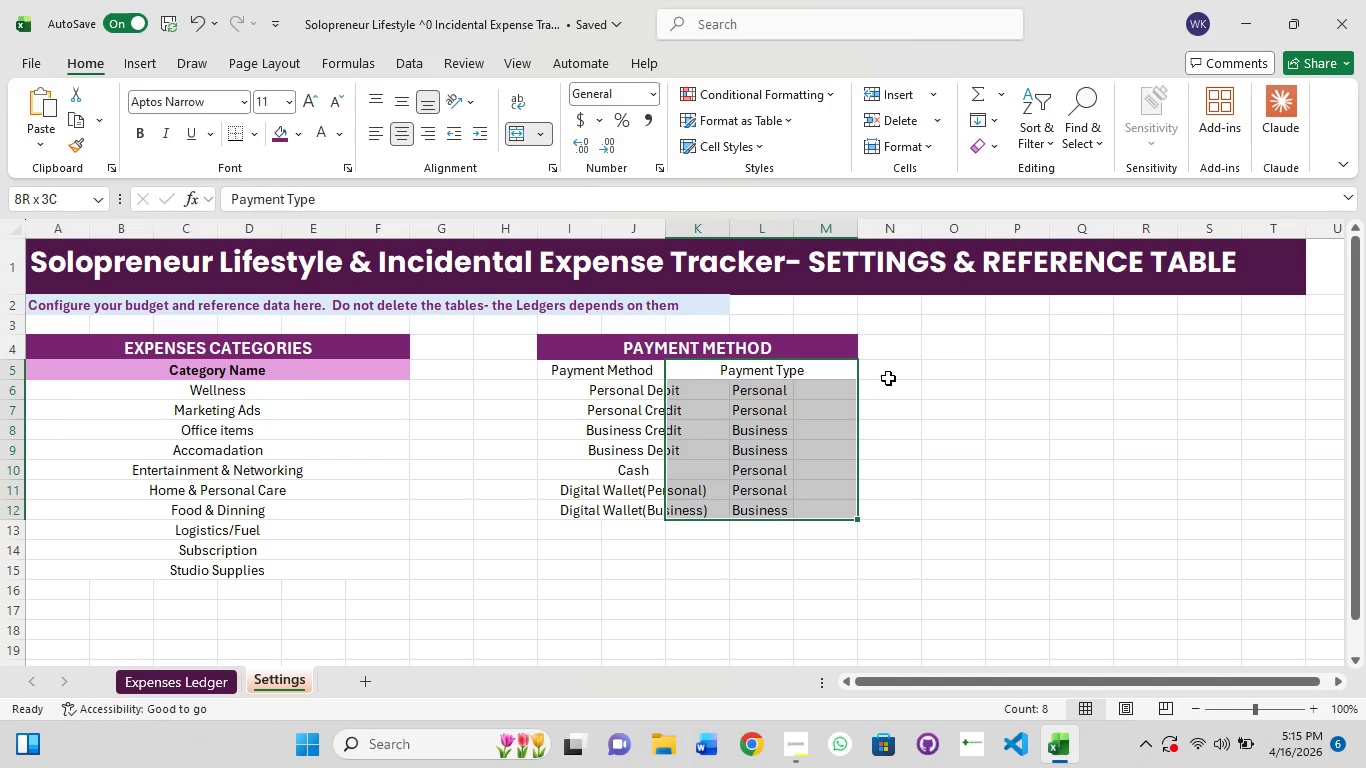 
hold_key(key=ShiftLeft, duration=1.5)
left_click([905, 375])
 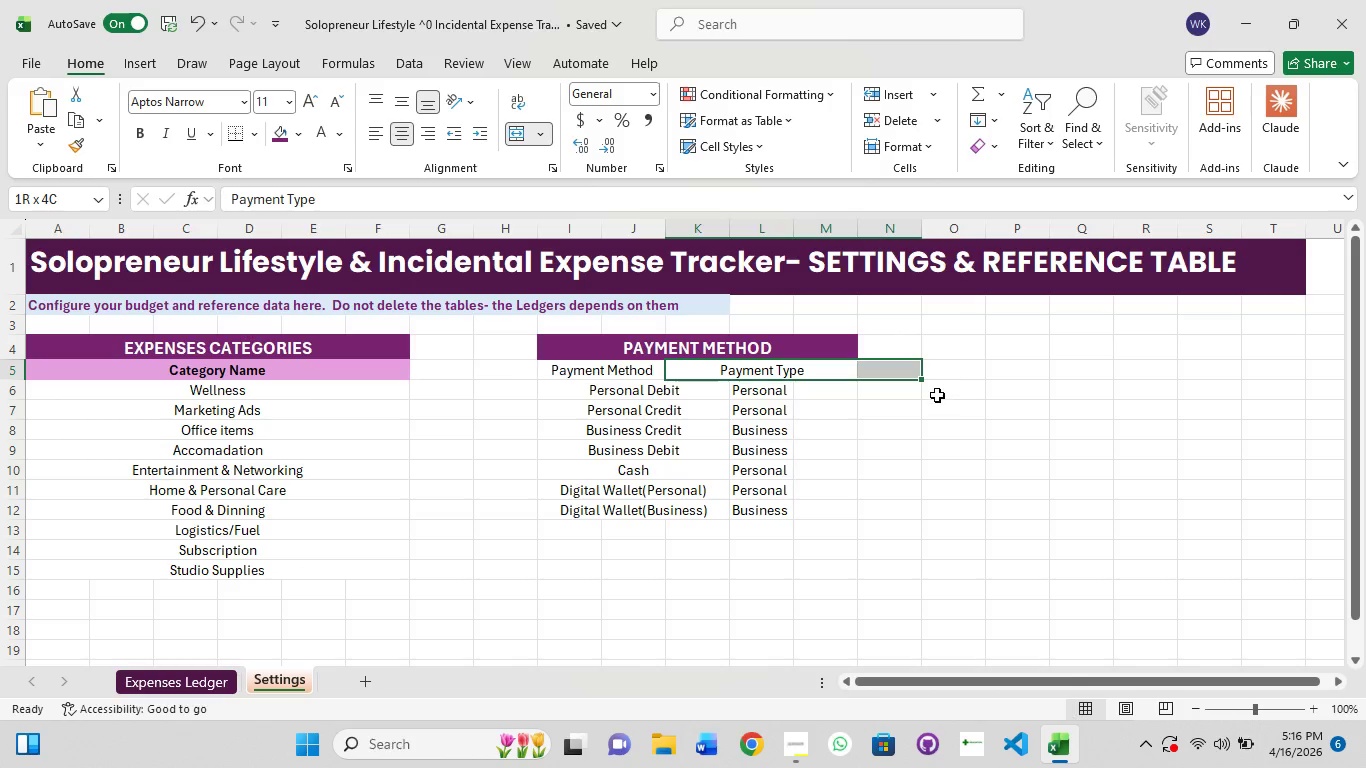 
hold_key(key=ShiftLeft, duration=1.52)
left_click([912, 438])
 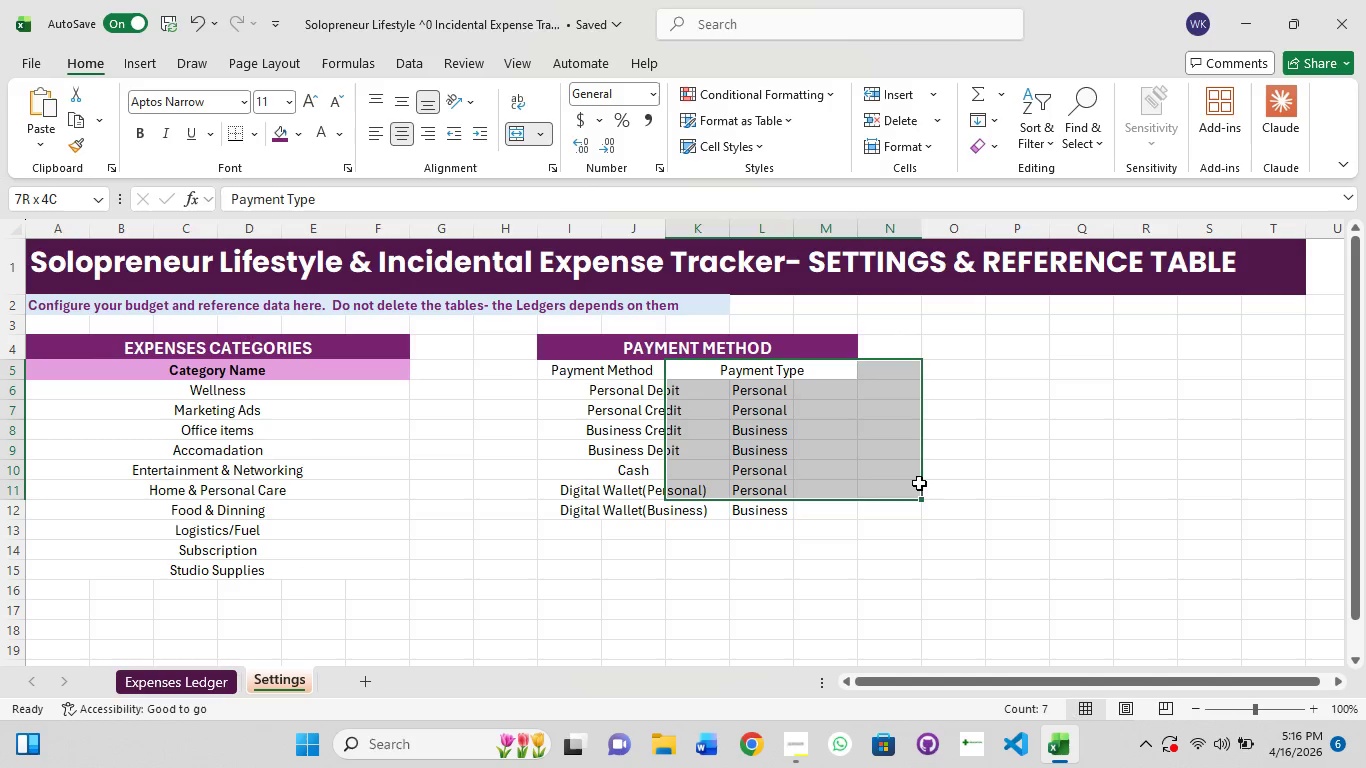 
hold_key(key=ShiftLeft, duration=1.5)
 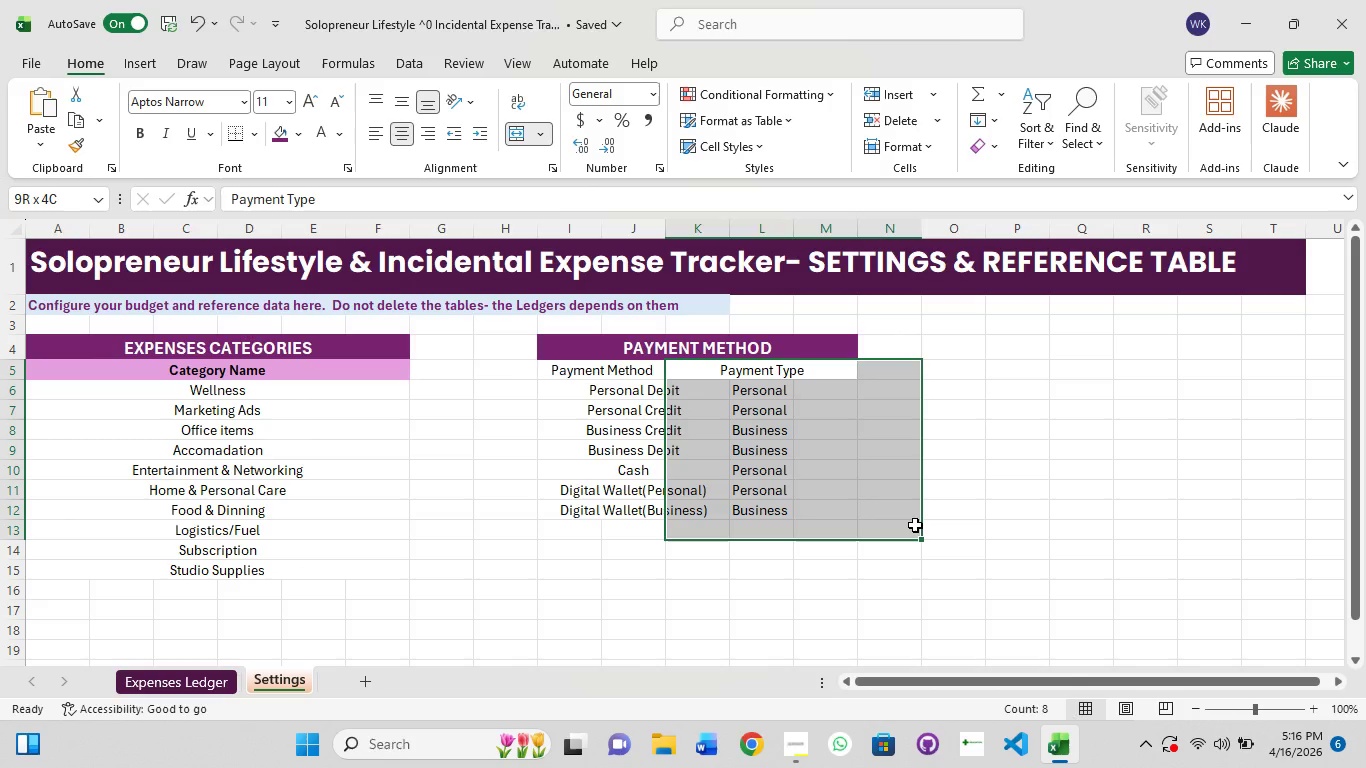 
hold_key(key=ShiftLeft, duration=1.5)
left_click([915, 525])
 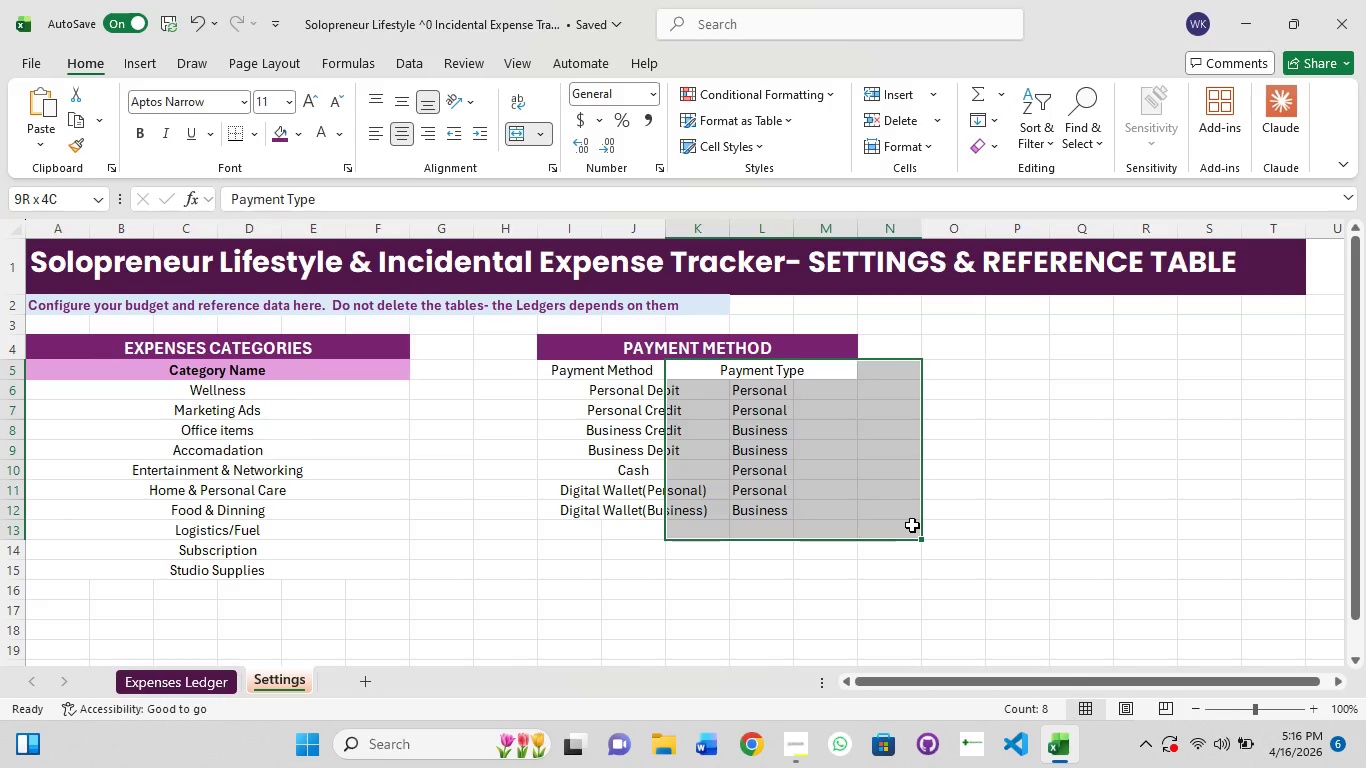 
hold_key(key=ShiftLeft, duration=0.97)
left_click([910, 519])
 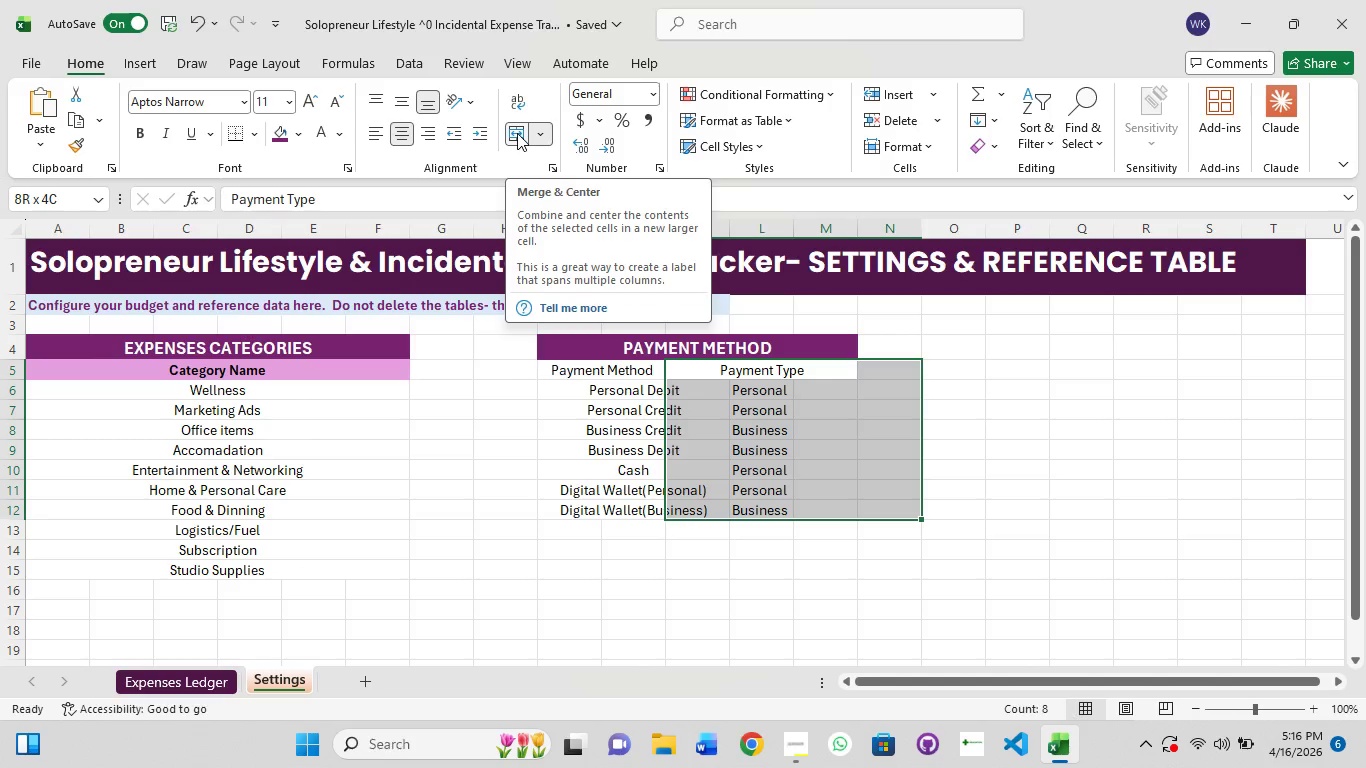 
left_click([517, 133])
 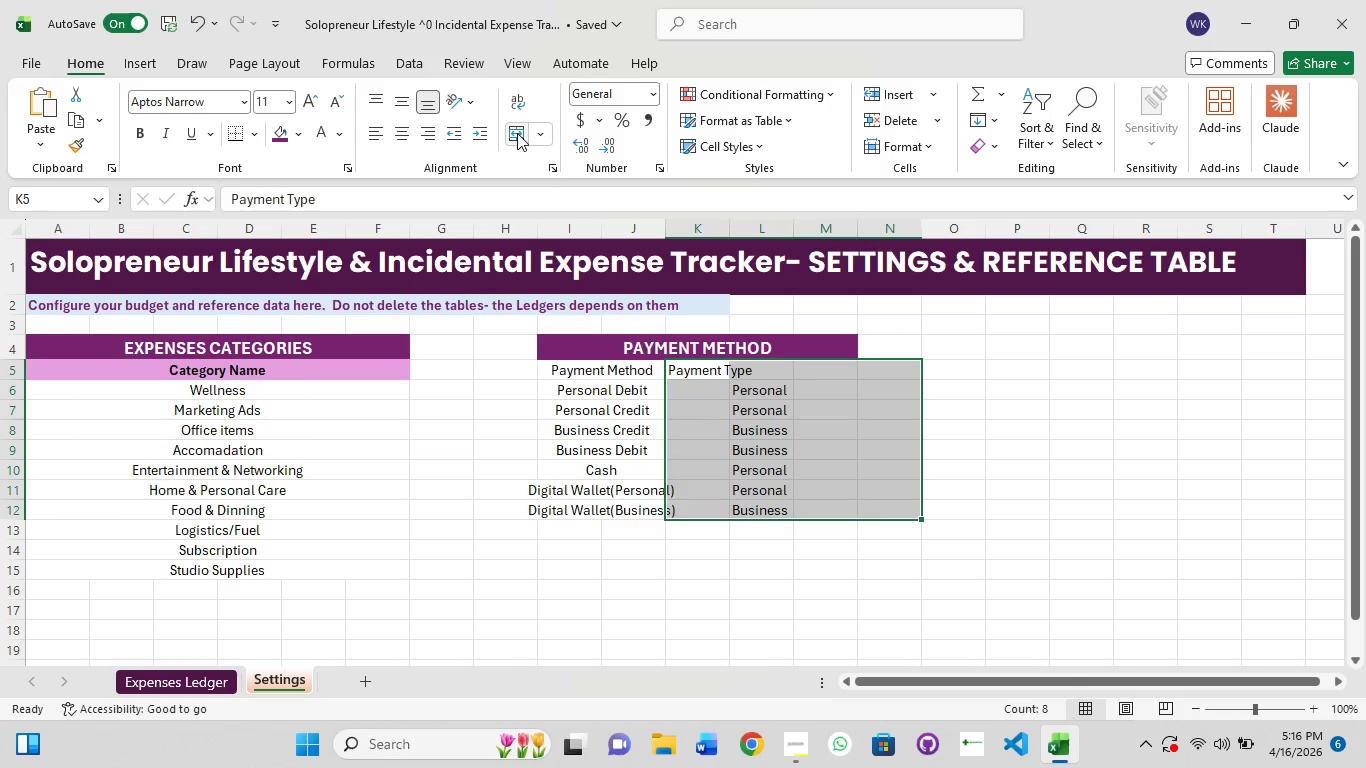 
key(Control+ControlLeft)
 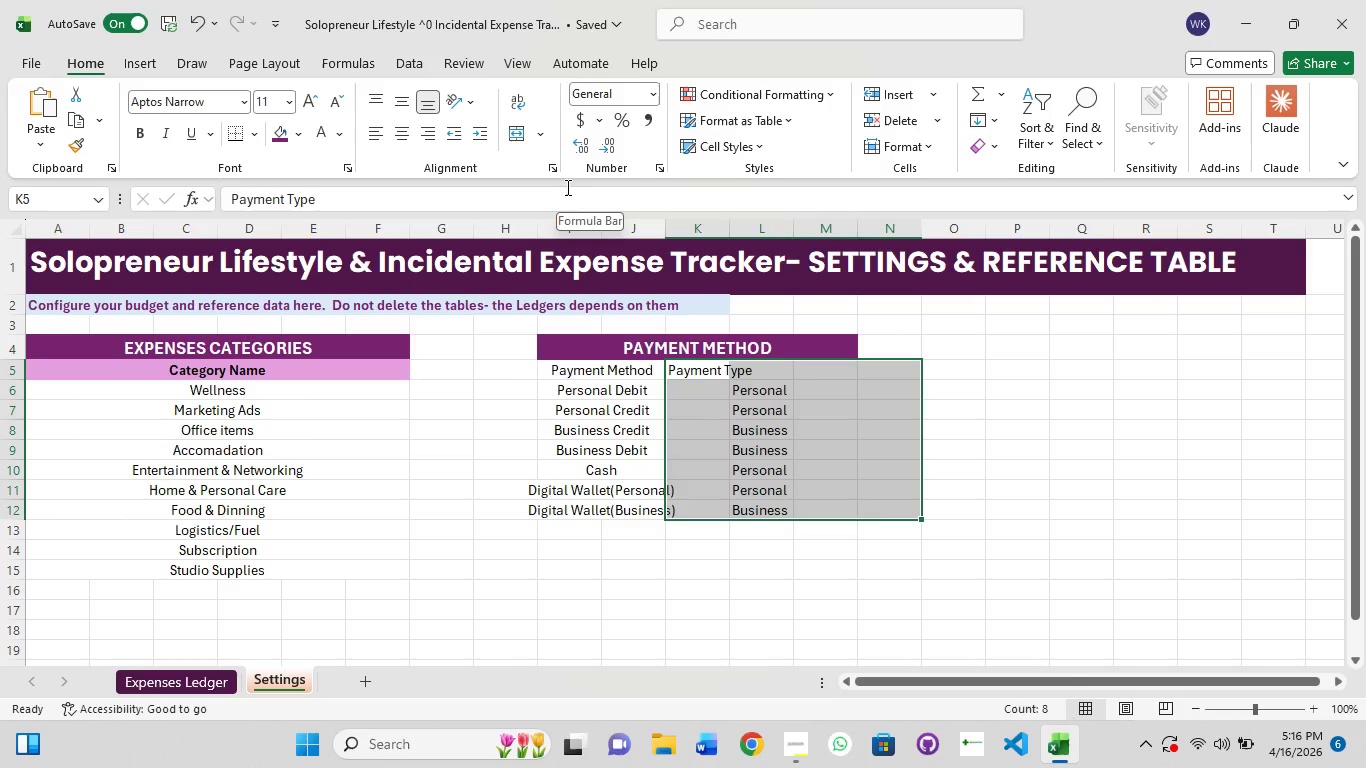 
key(Control+1)
 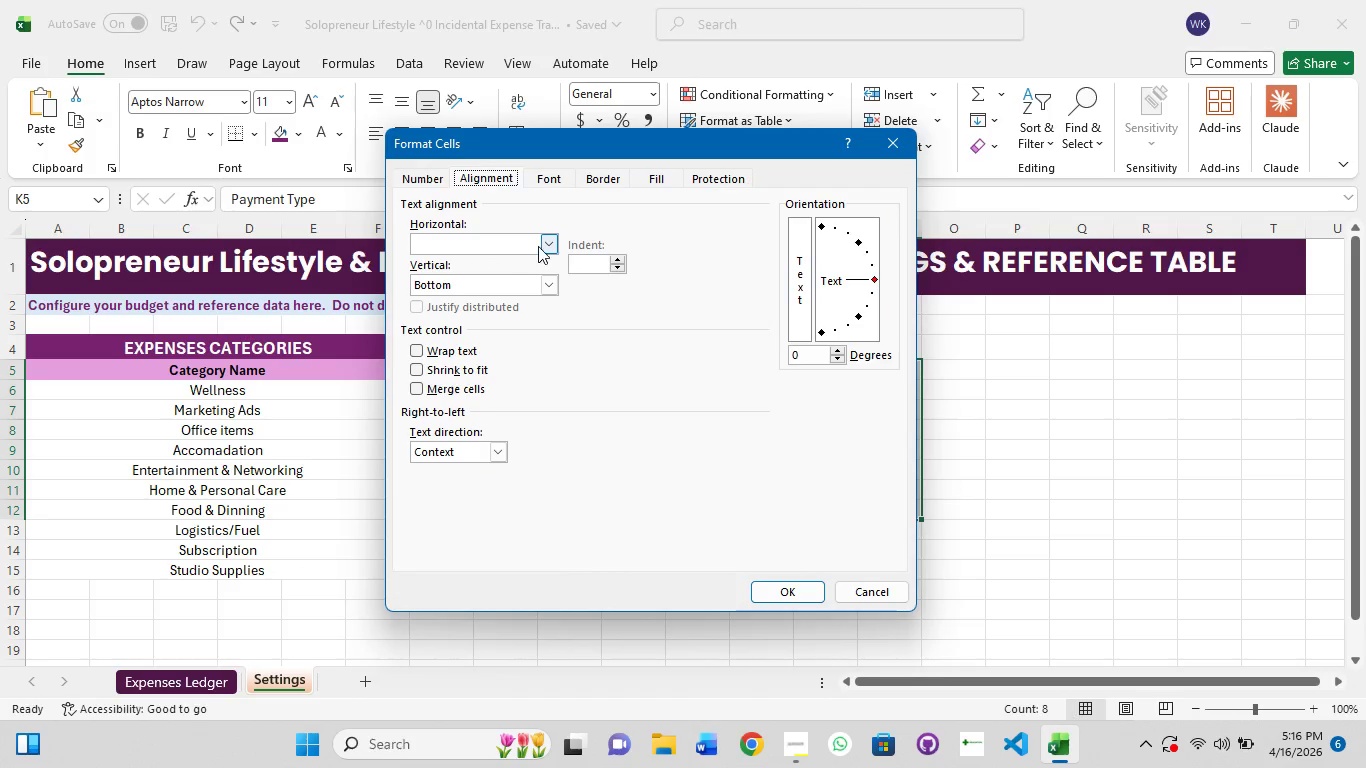 
left_click([553, 245])
 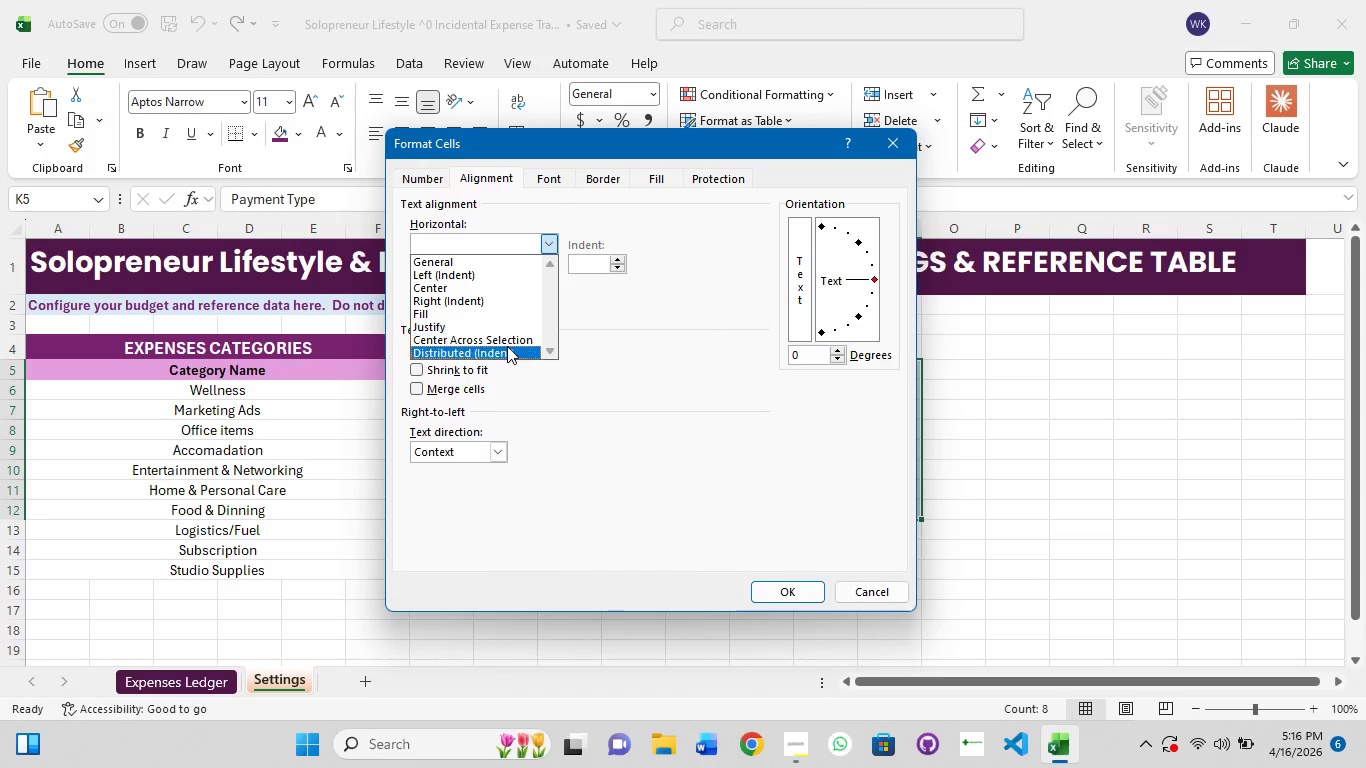 
left_click([507, 346])
 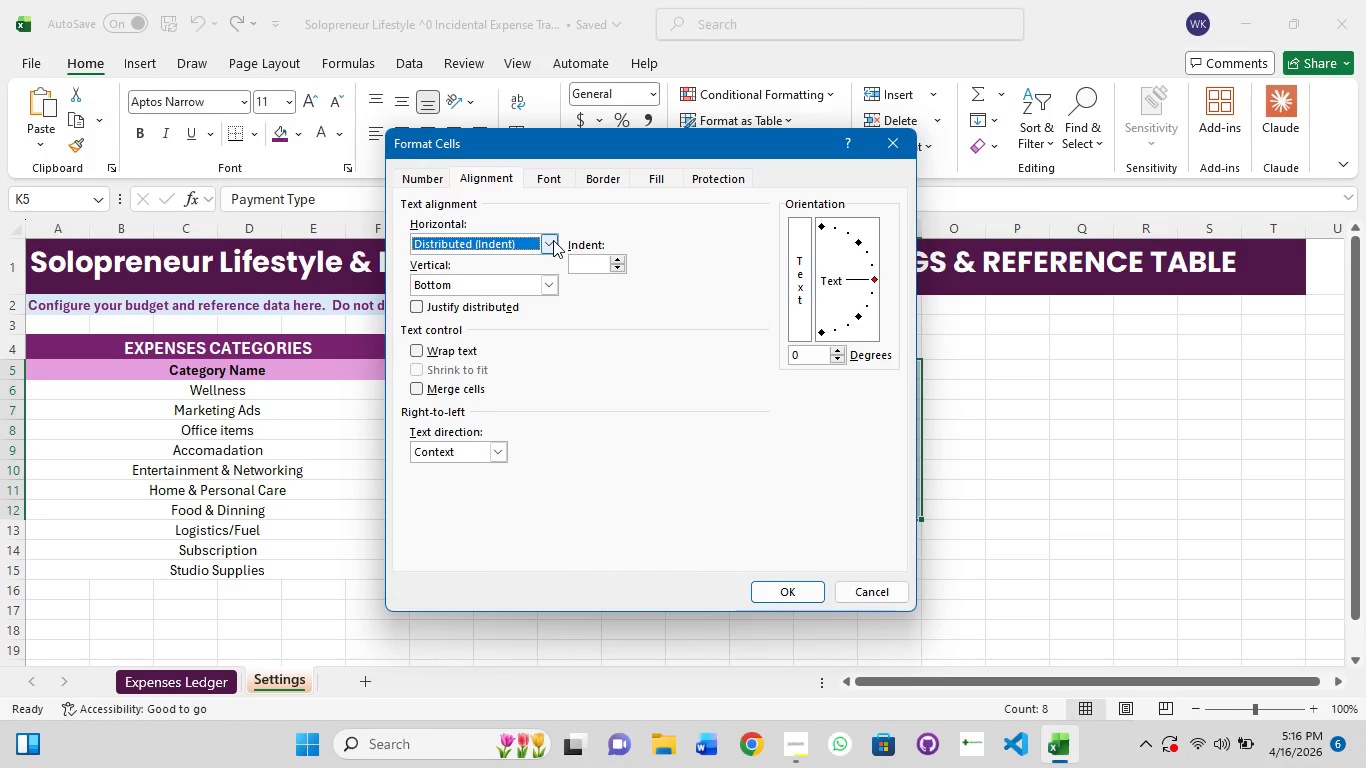 
left_click([553, 240])
 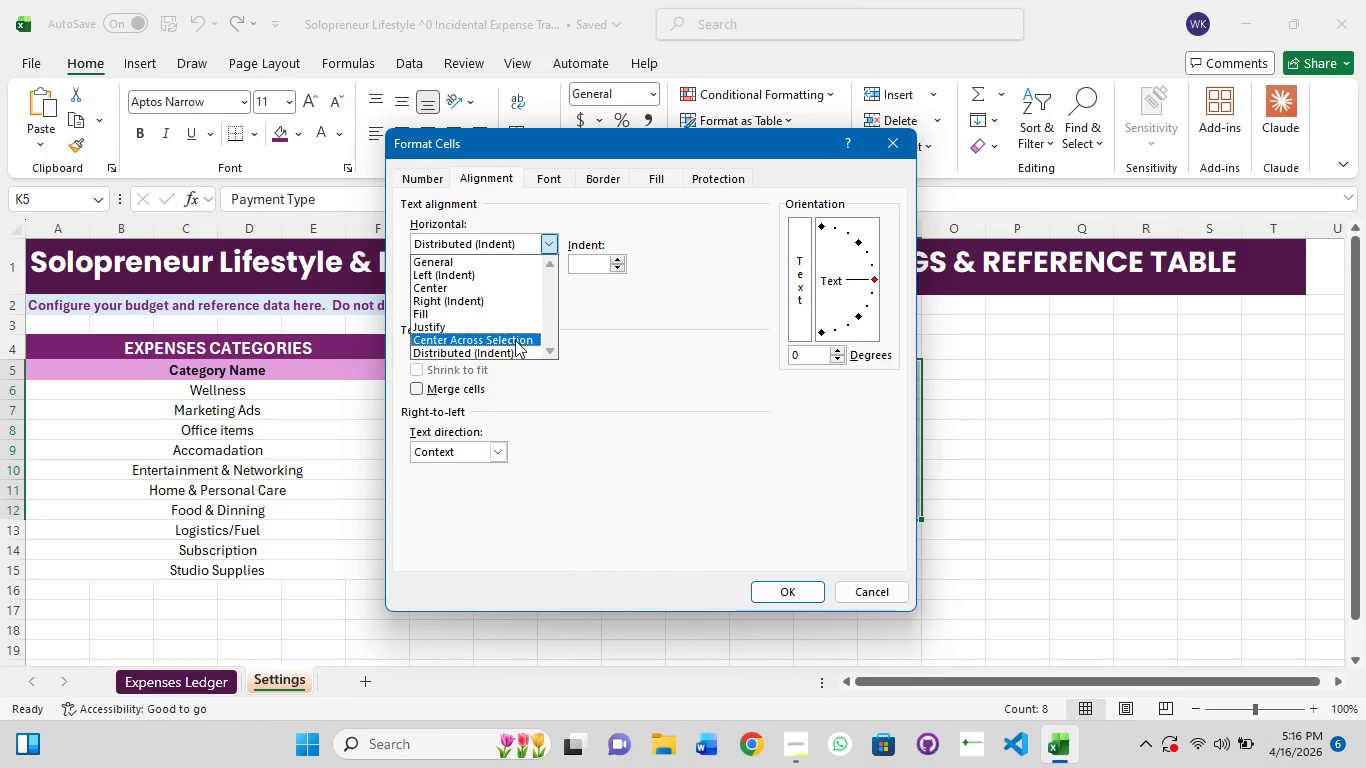 
left_click([515, 340])
 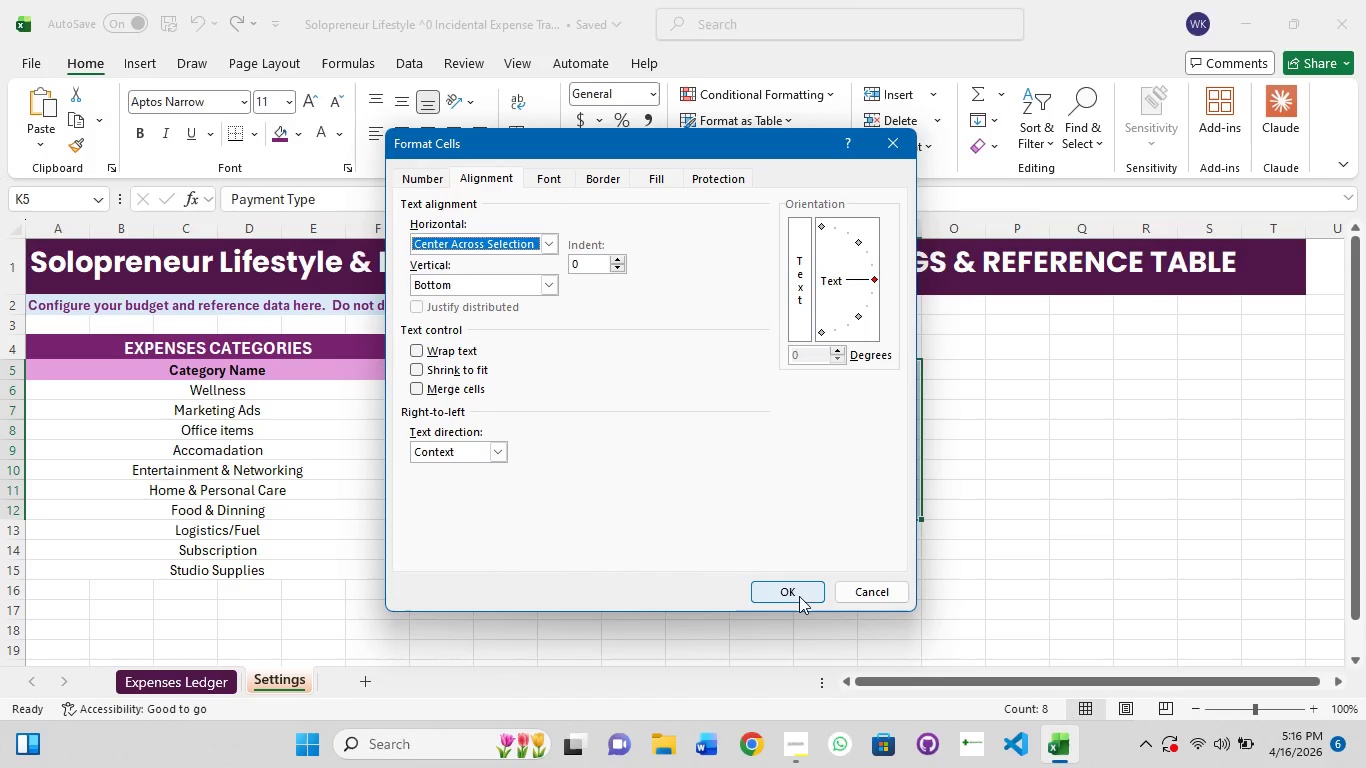 
left_click([794, 589])
 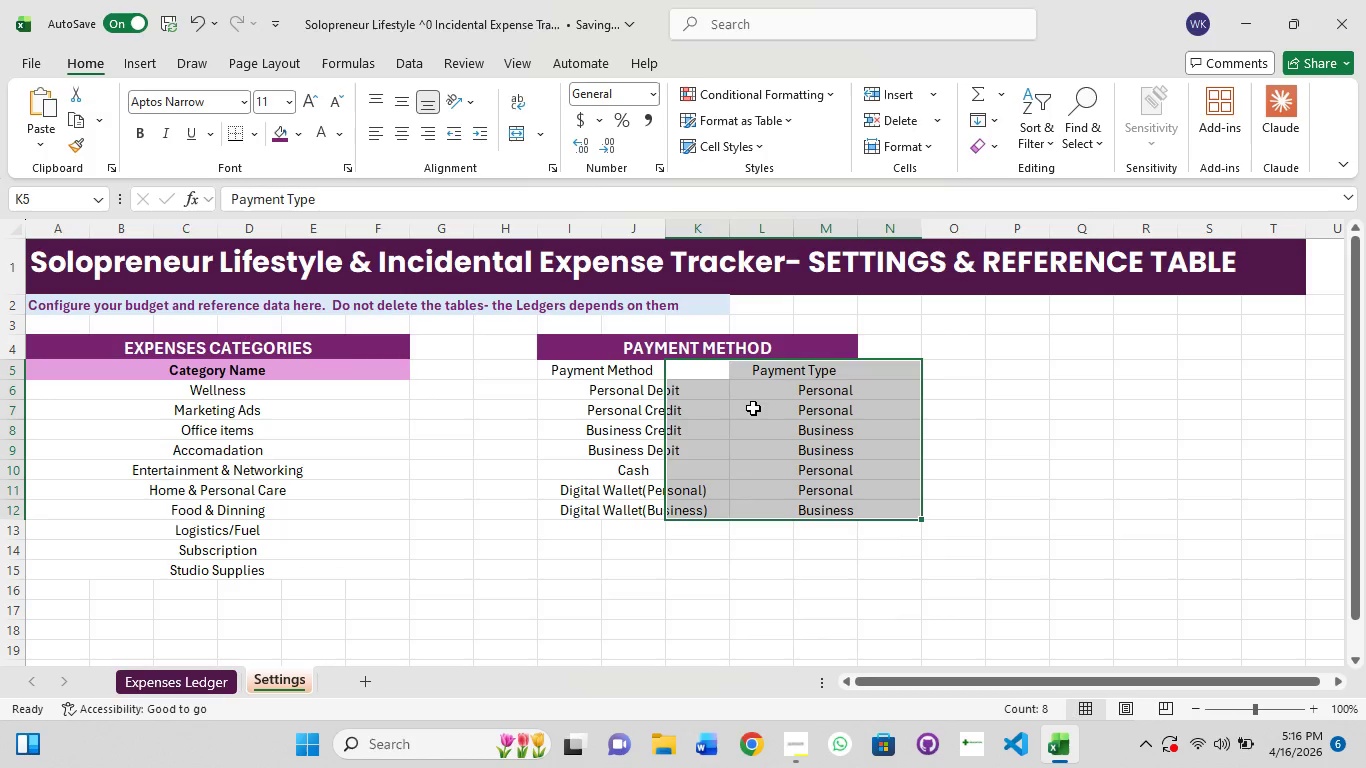 
left_click([746, 385])
 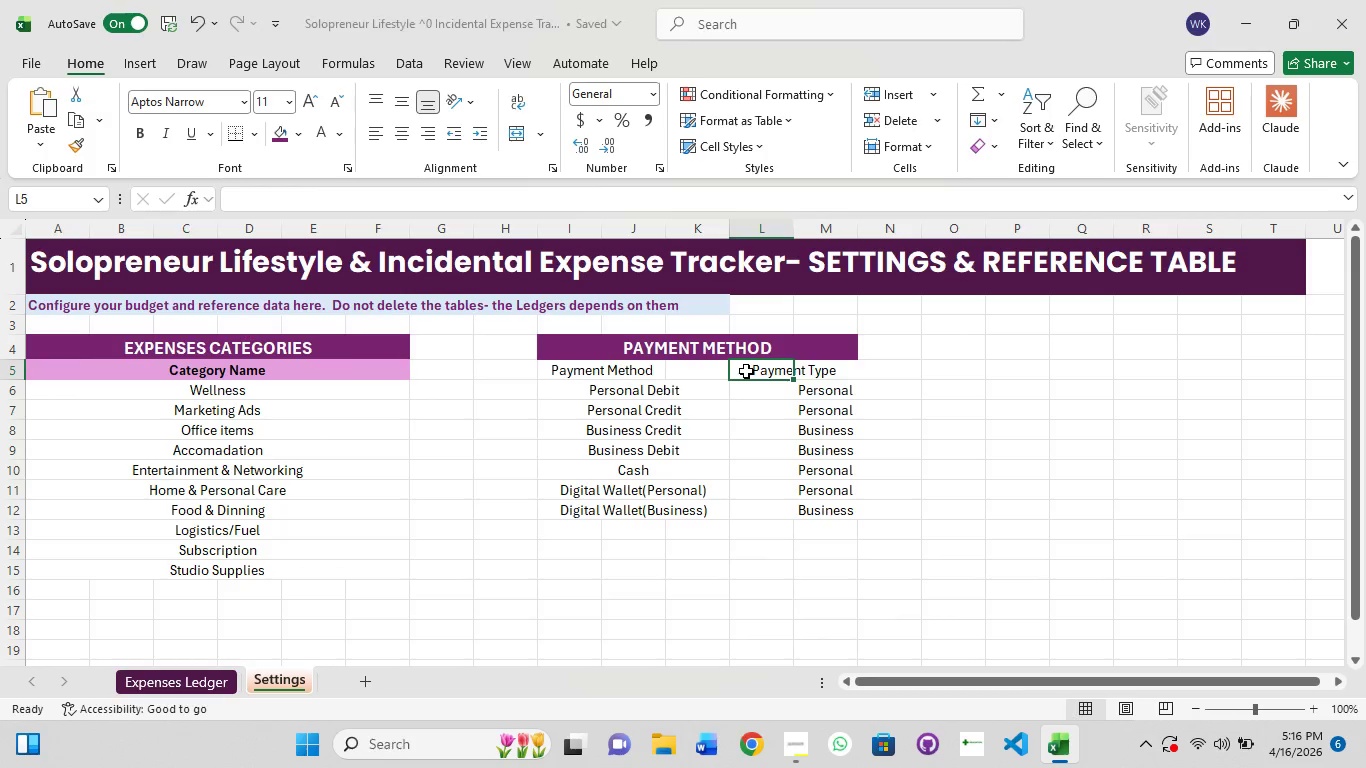 
left_click([754, 370])
 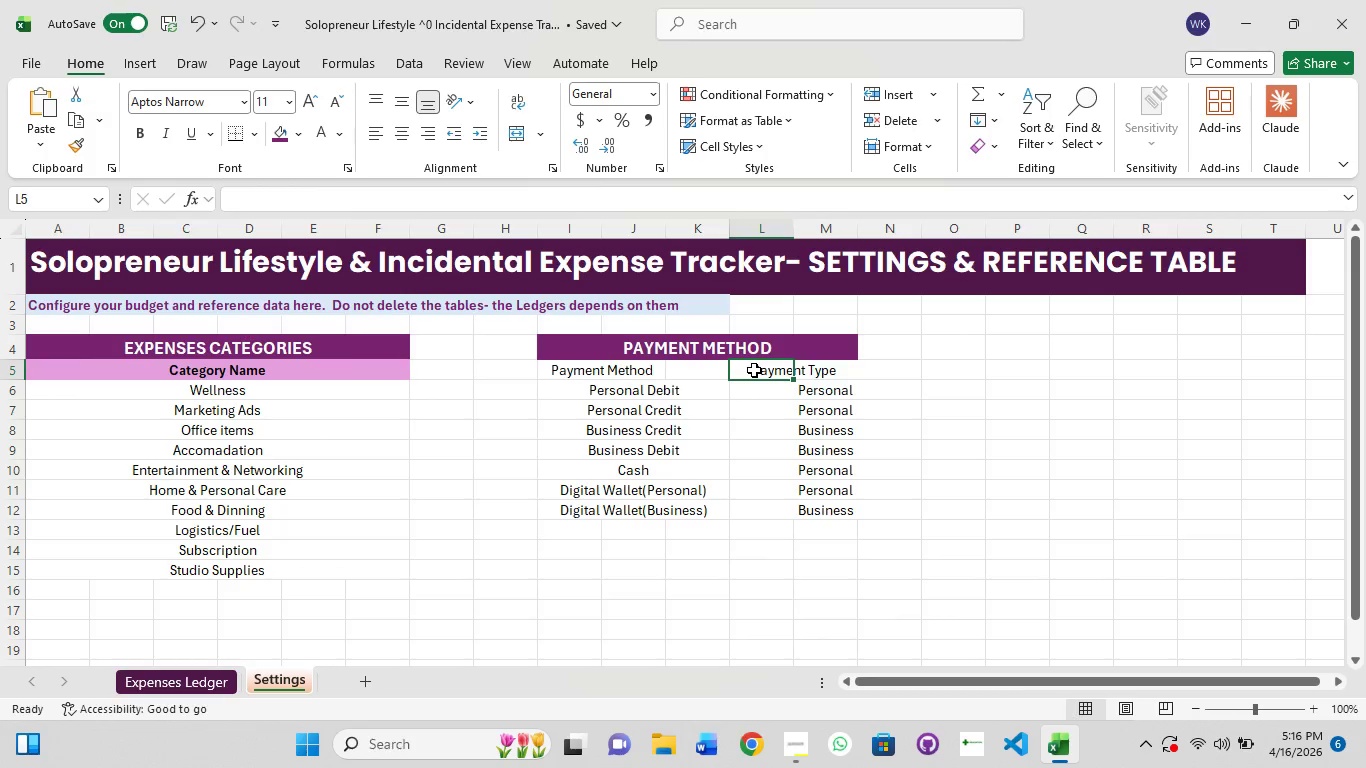 
left_click([754, 370])
 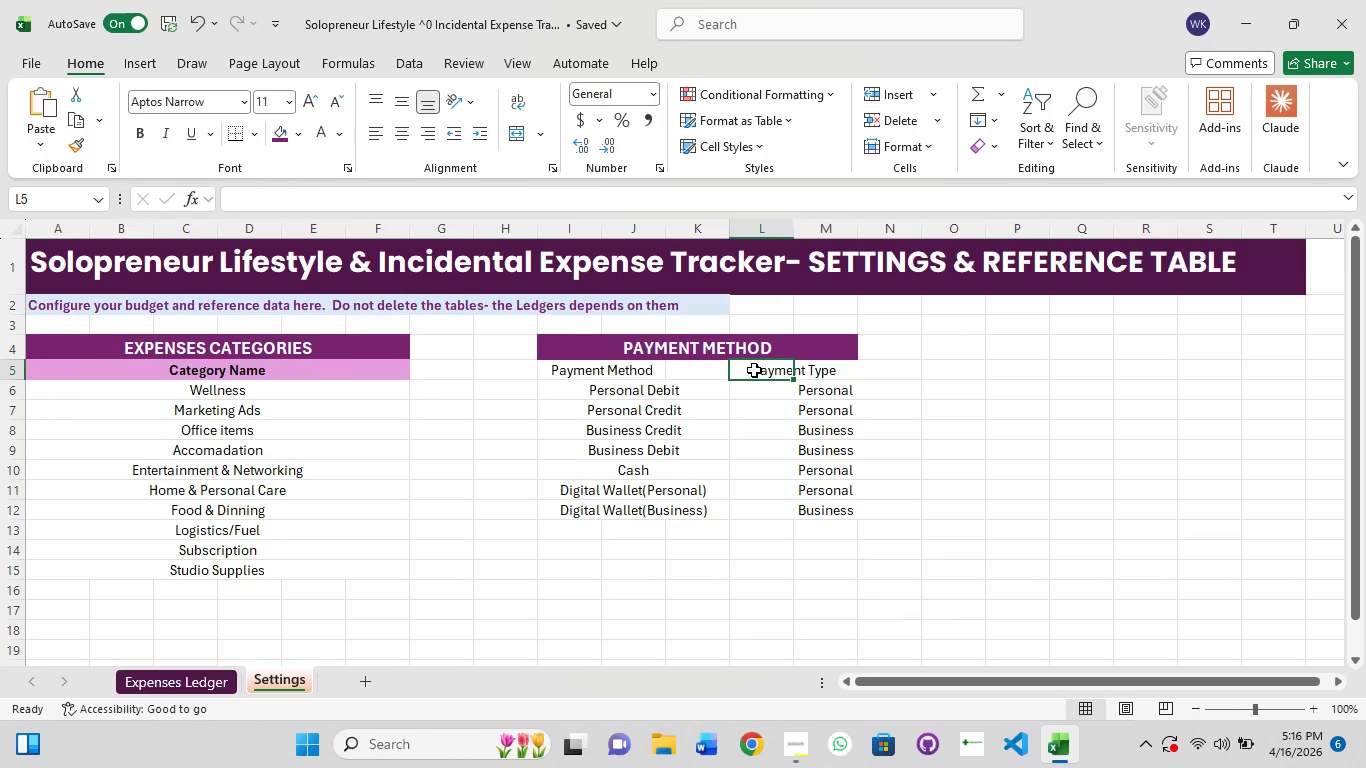 
left_click([754, 370])
 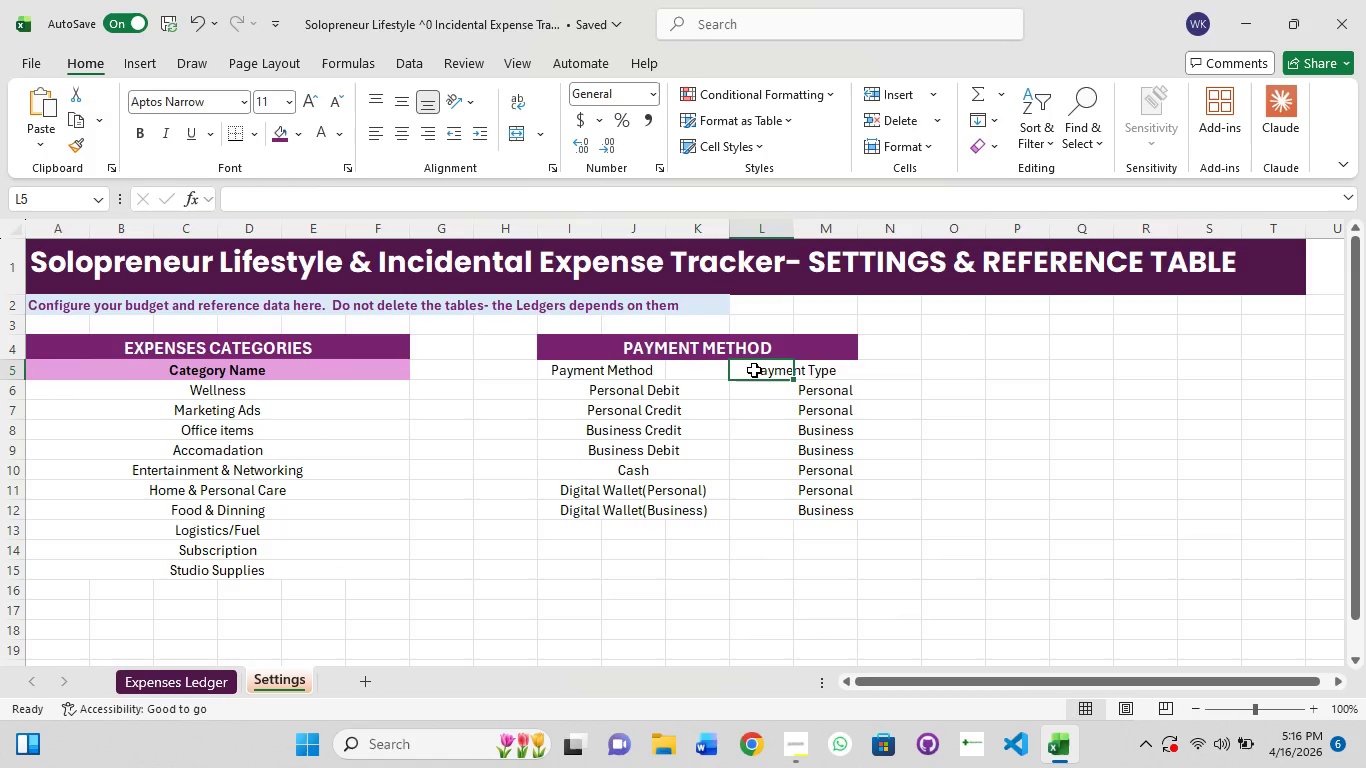 
double_click([754, 370])
 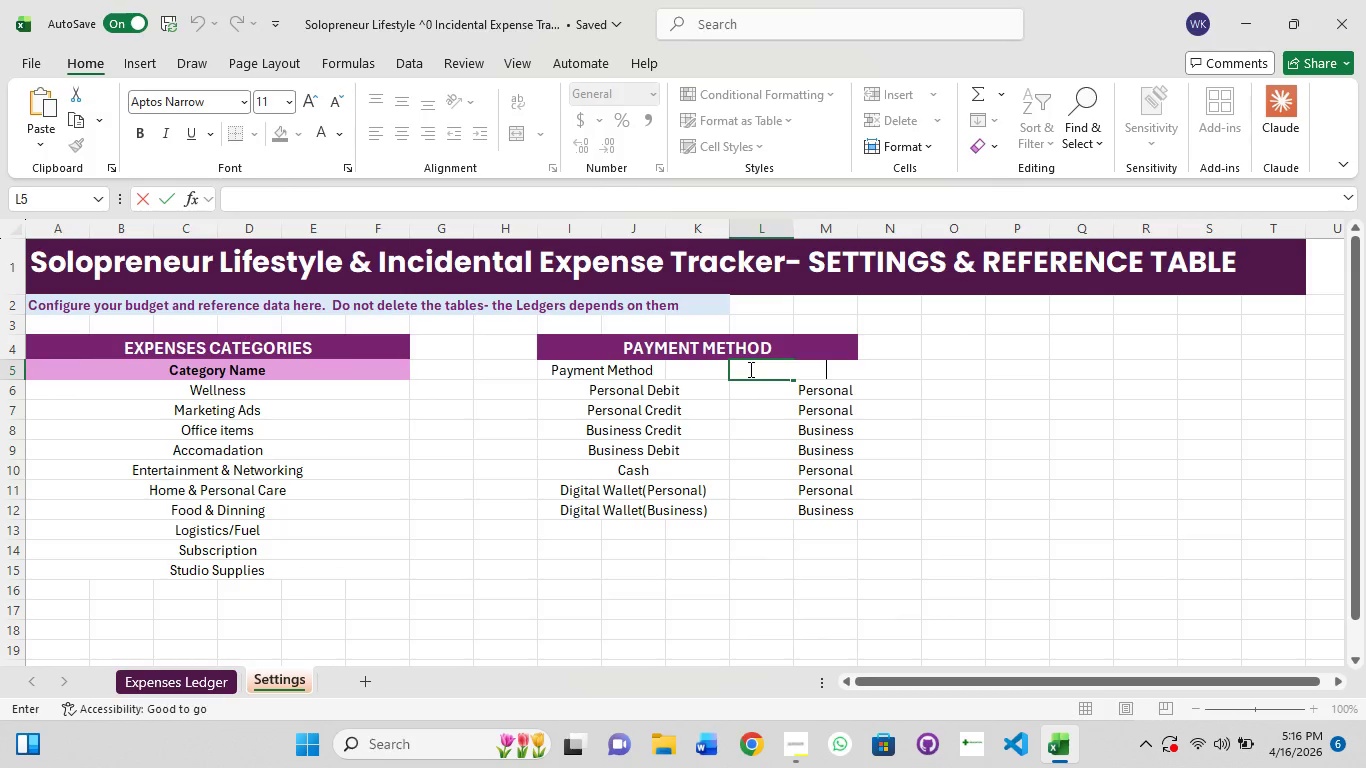 
left_click([741, 399])
 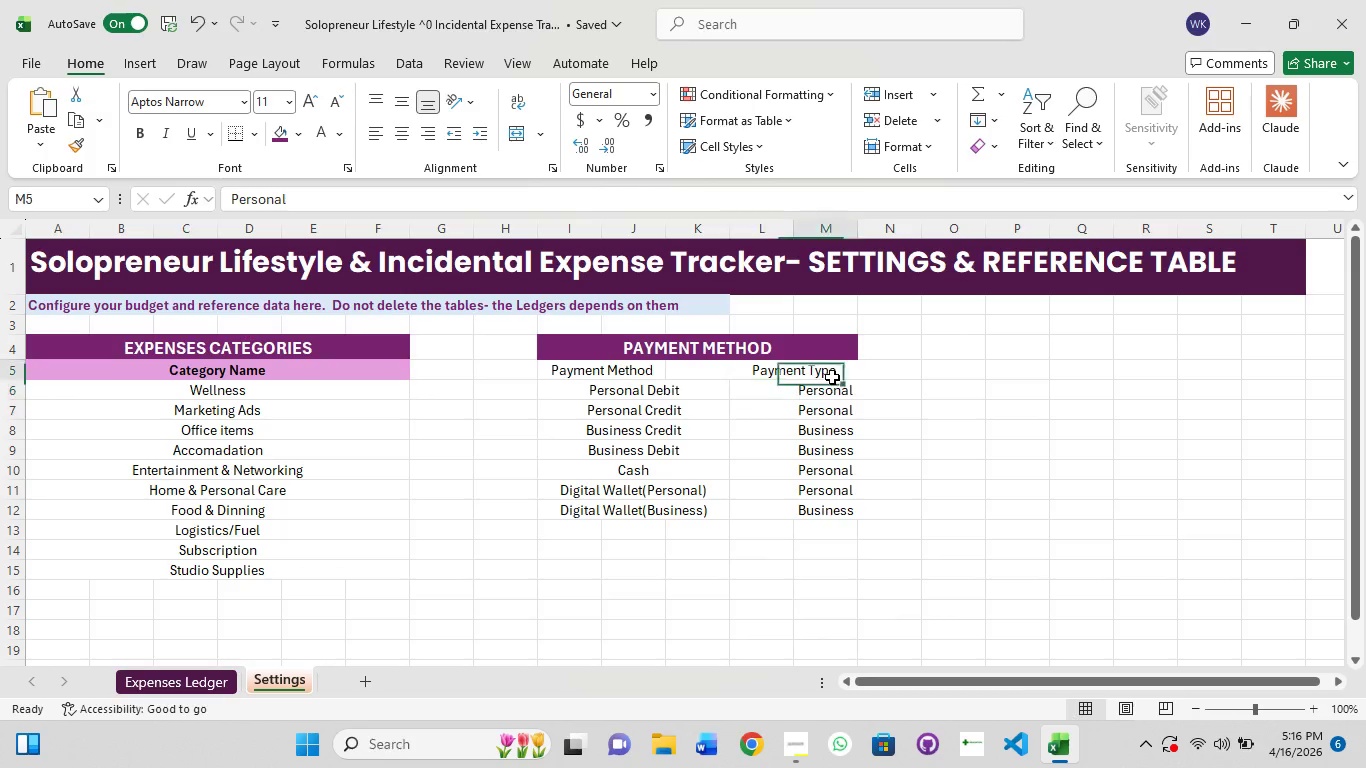 
double_click([832, 377])
 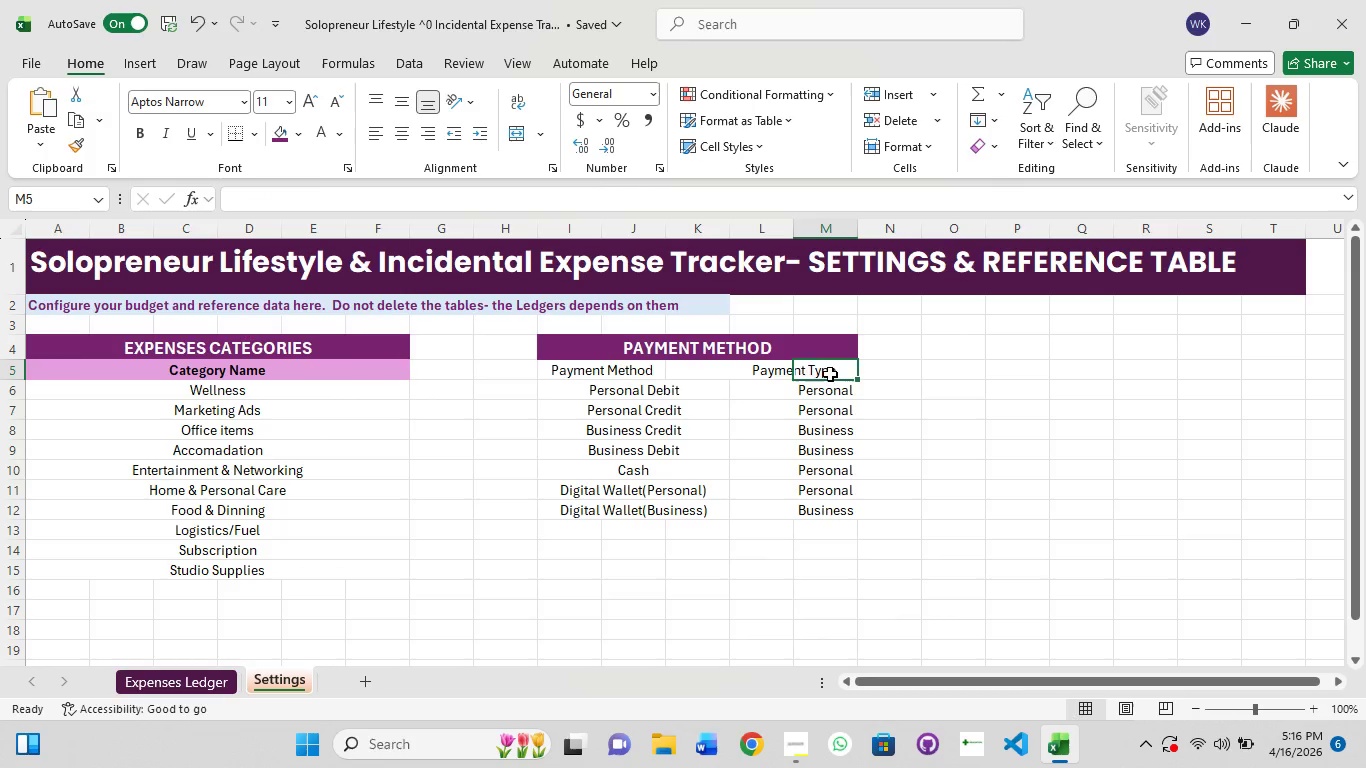 
double_click([830, 374])
 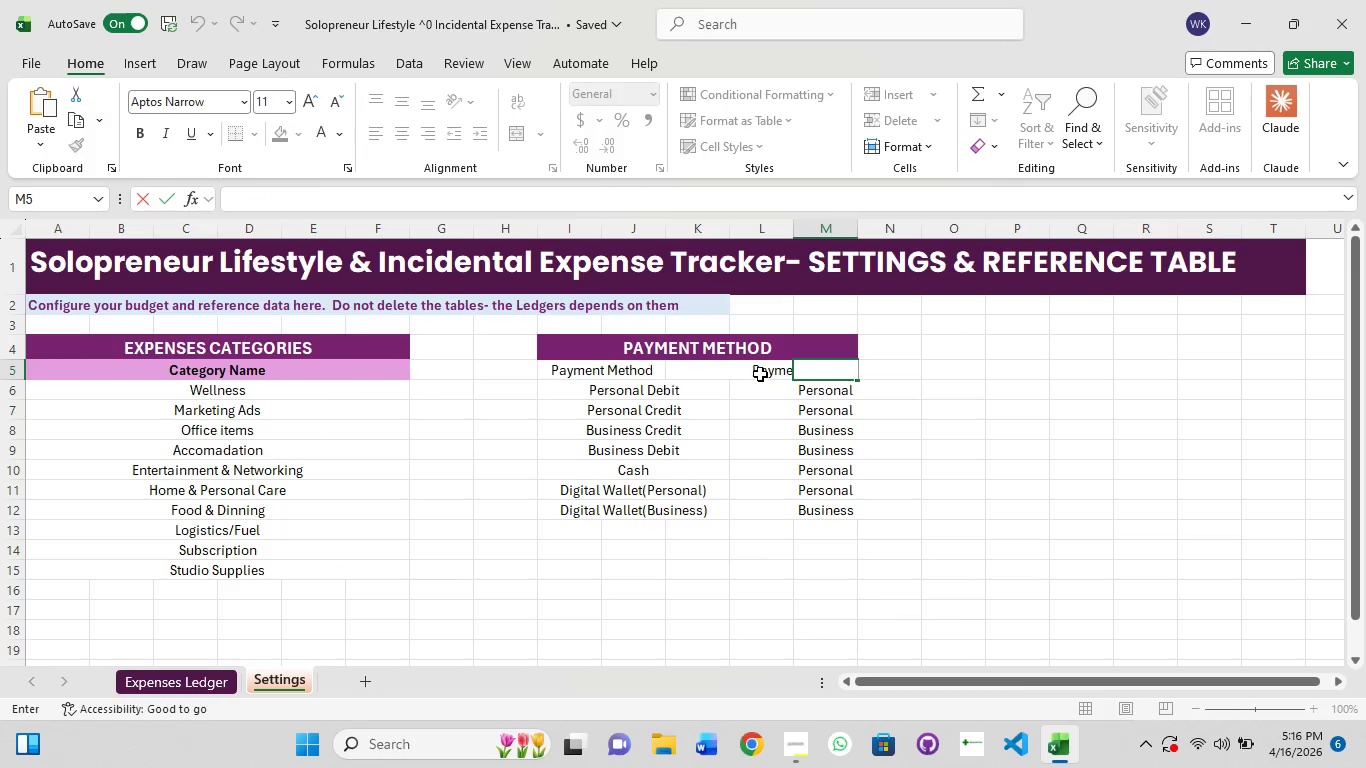 
double_click([760, 369])
 